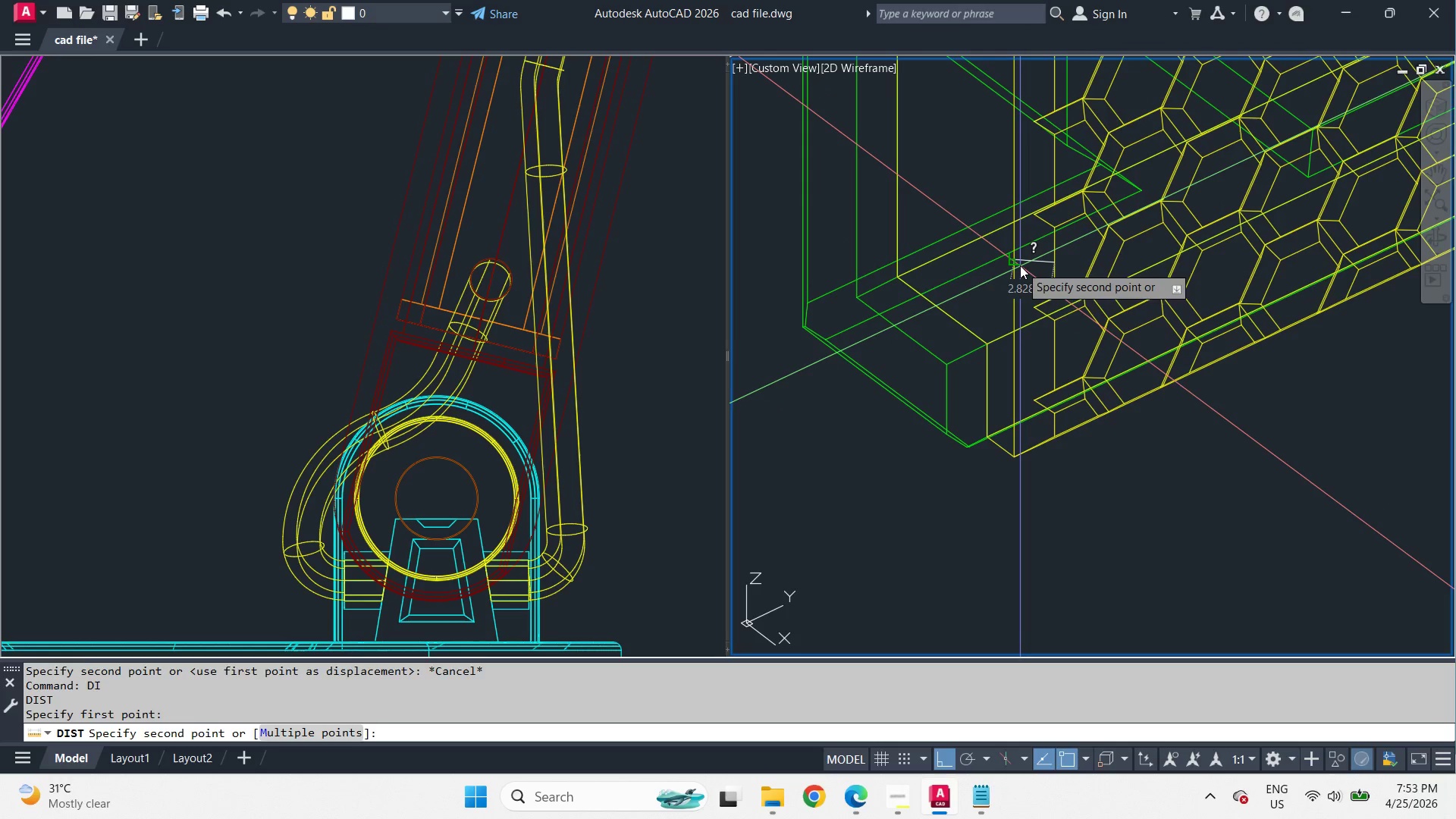 
left_click([1020, 265])
 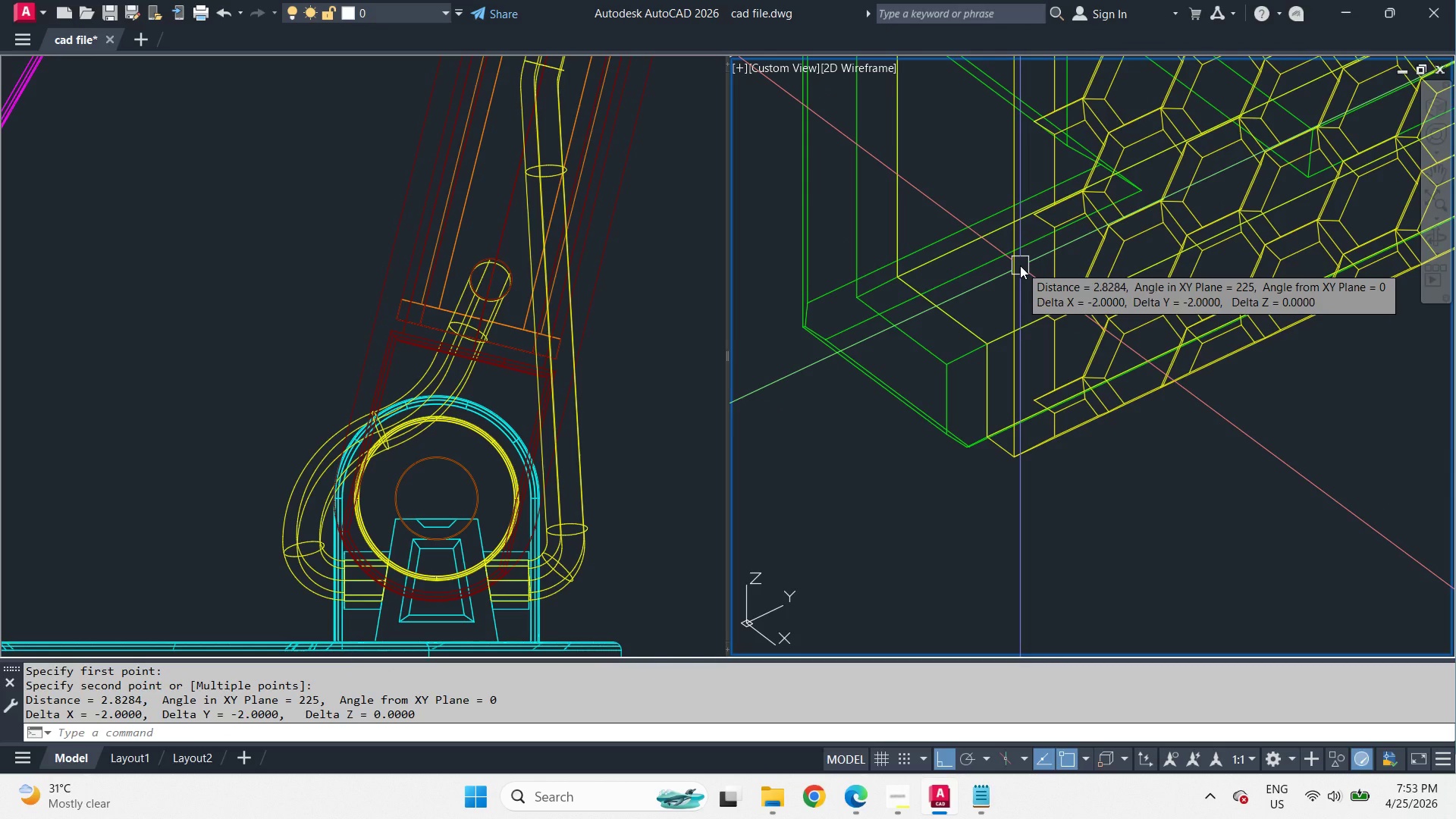 
scroll: coordinate [987, 262], scroll_direction: down, amount: 5.0
 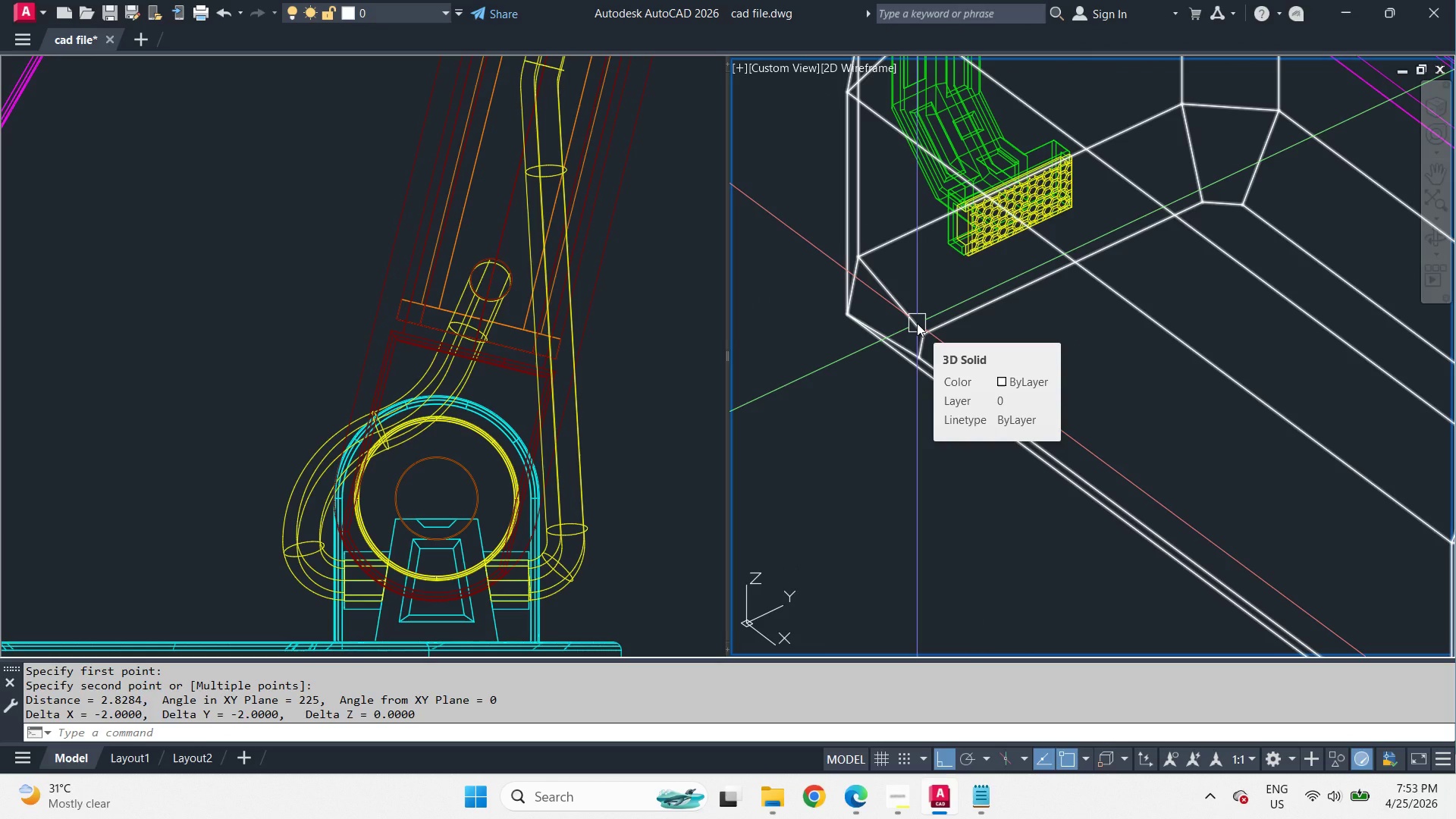 
left_click([917, 323])
 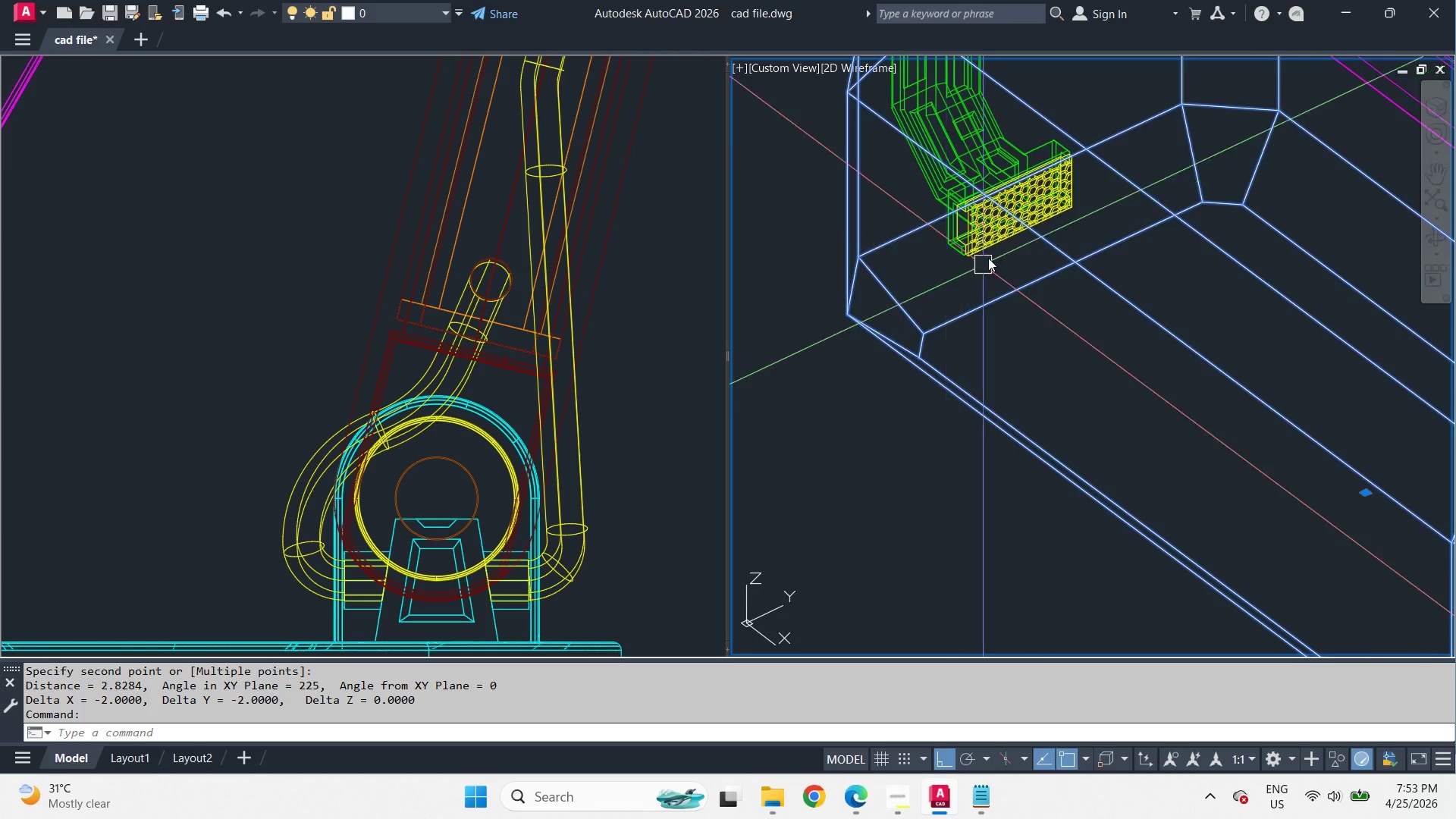 
scroll: coordinate [995, 253], scroll_direction: down, amount: 2.0
 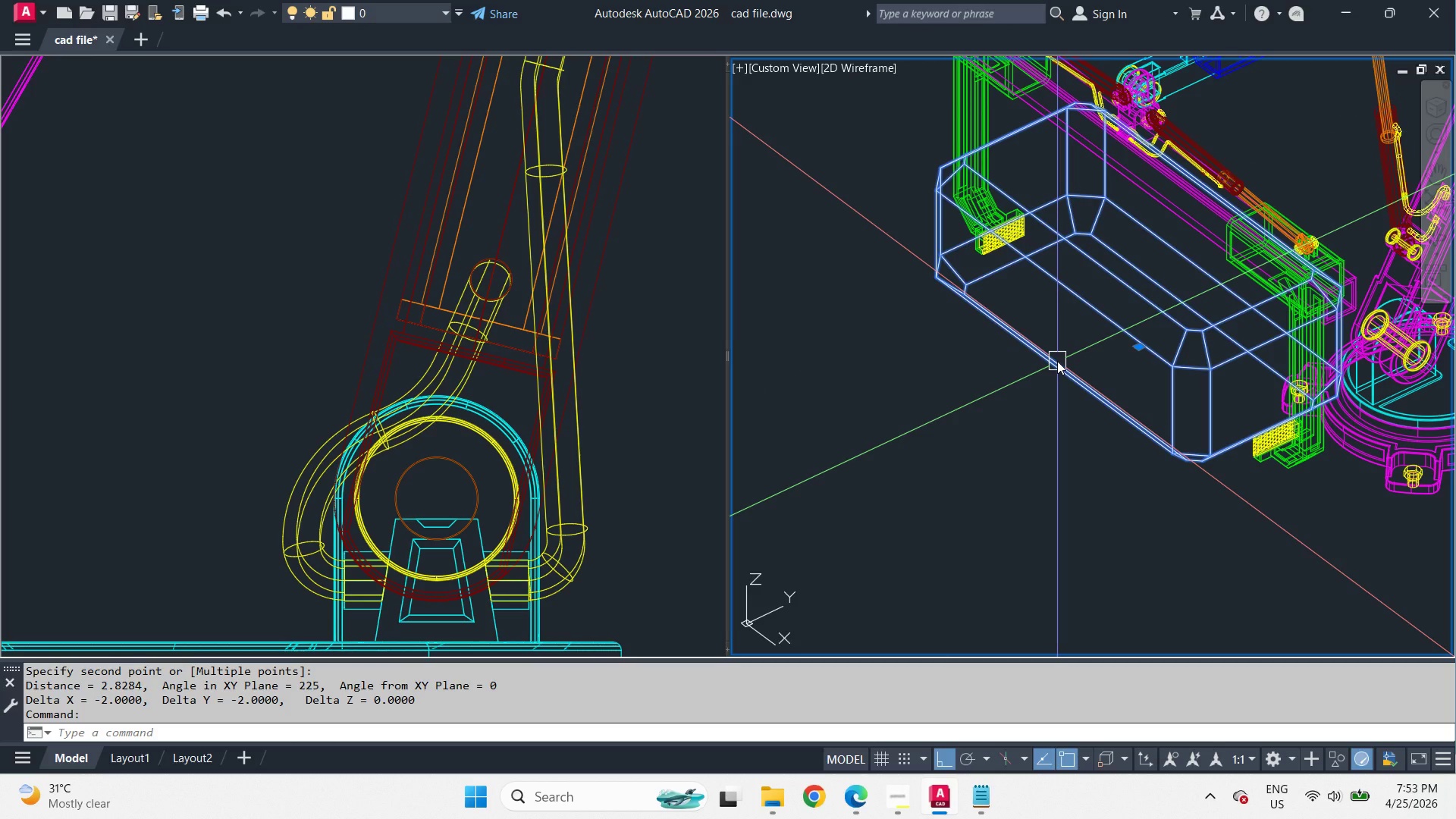 
key(Escape)
 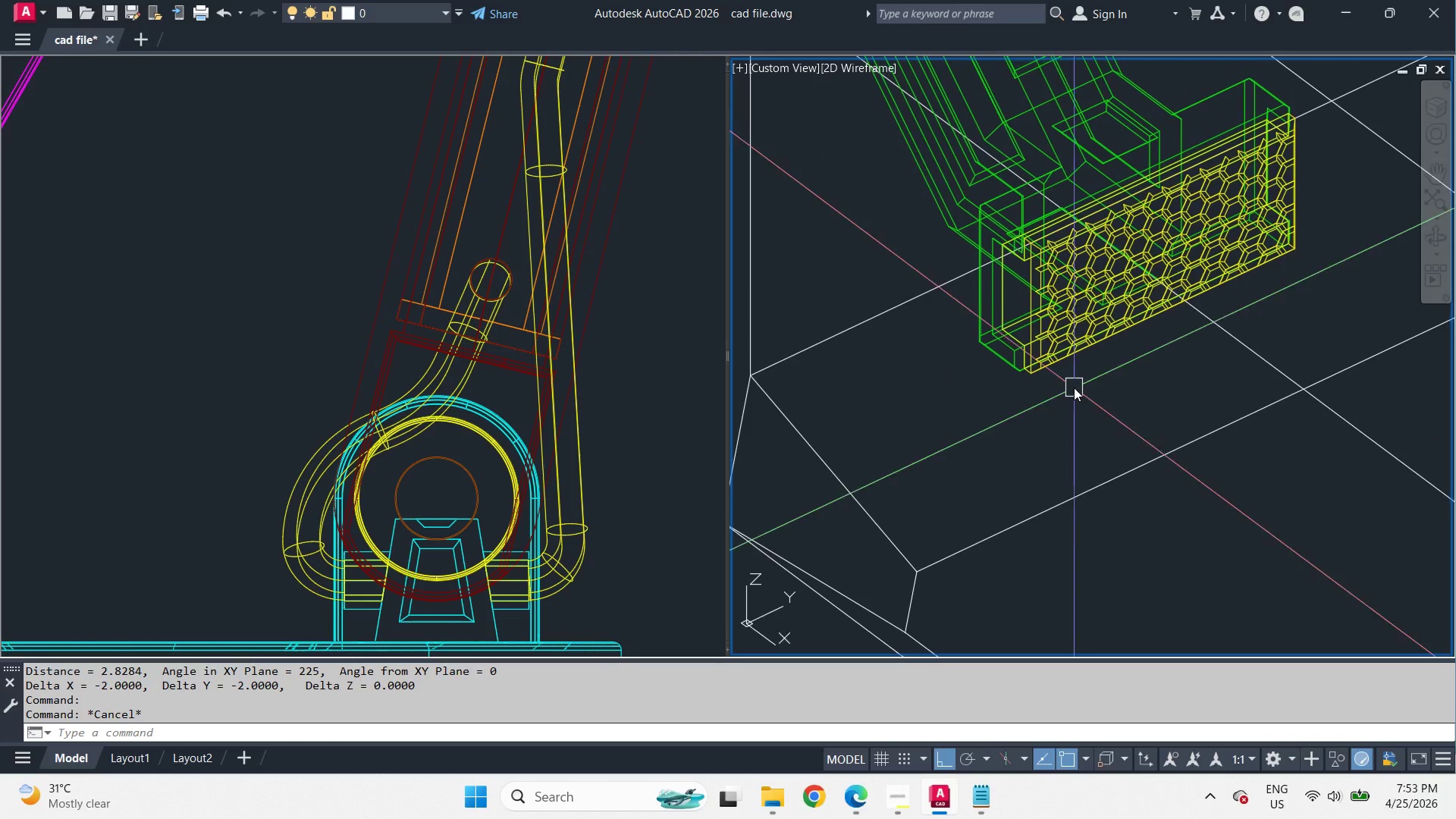 
scroll: coordinate [1031, 341], scroll_direction: up, amount: 5.0
 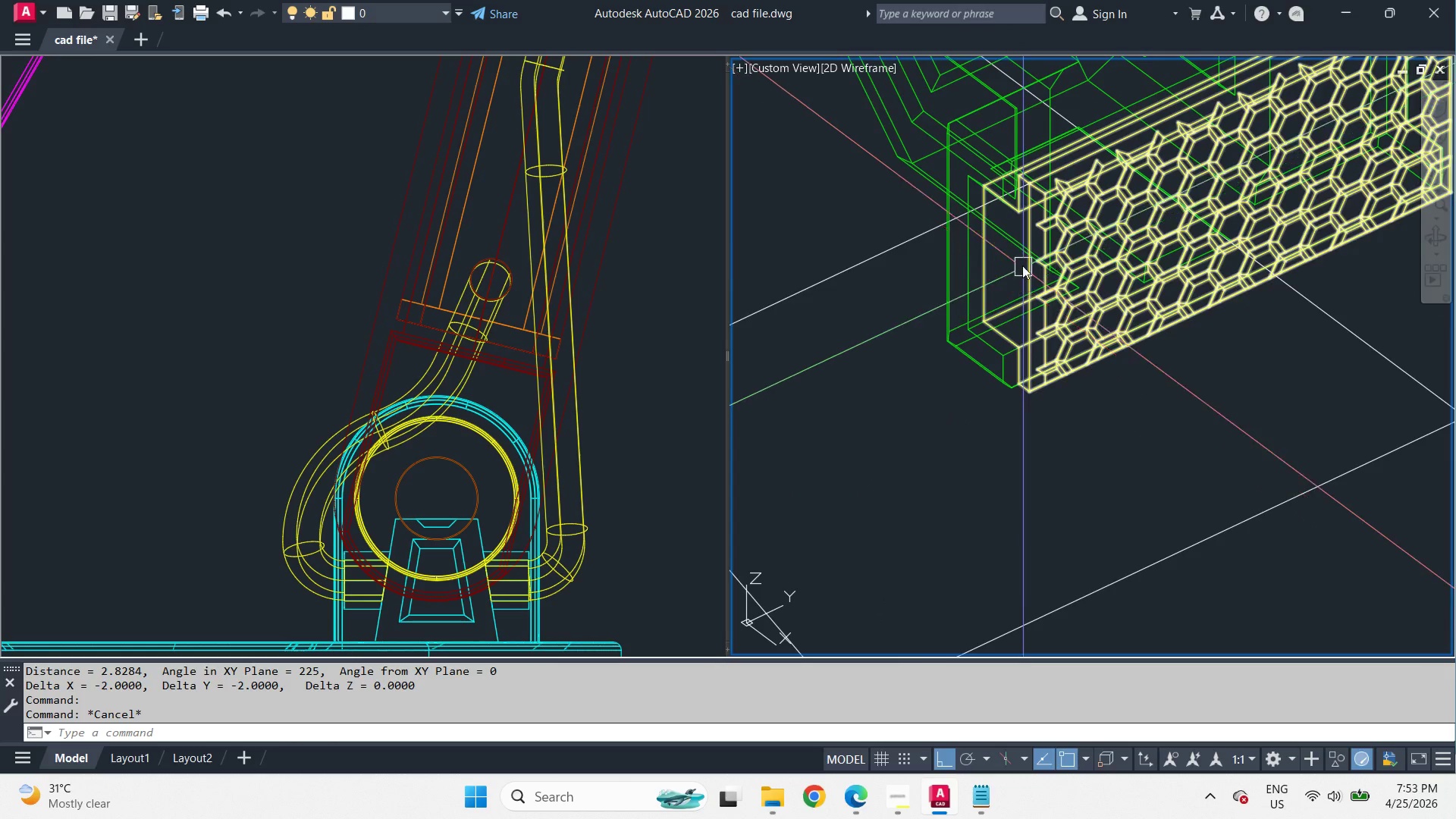 
key(D)
 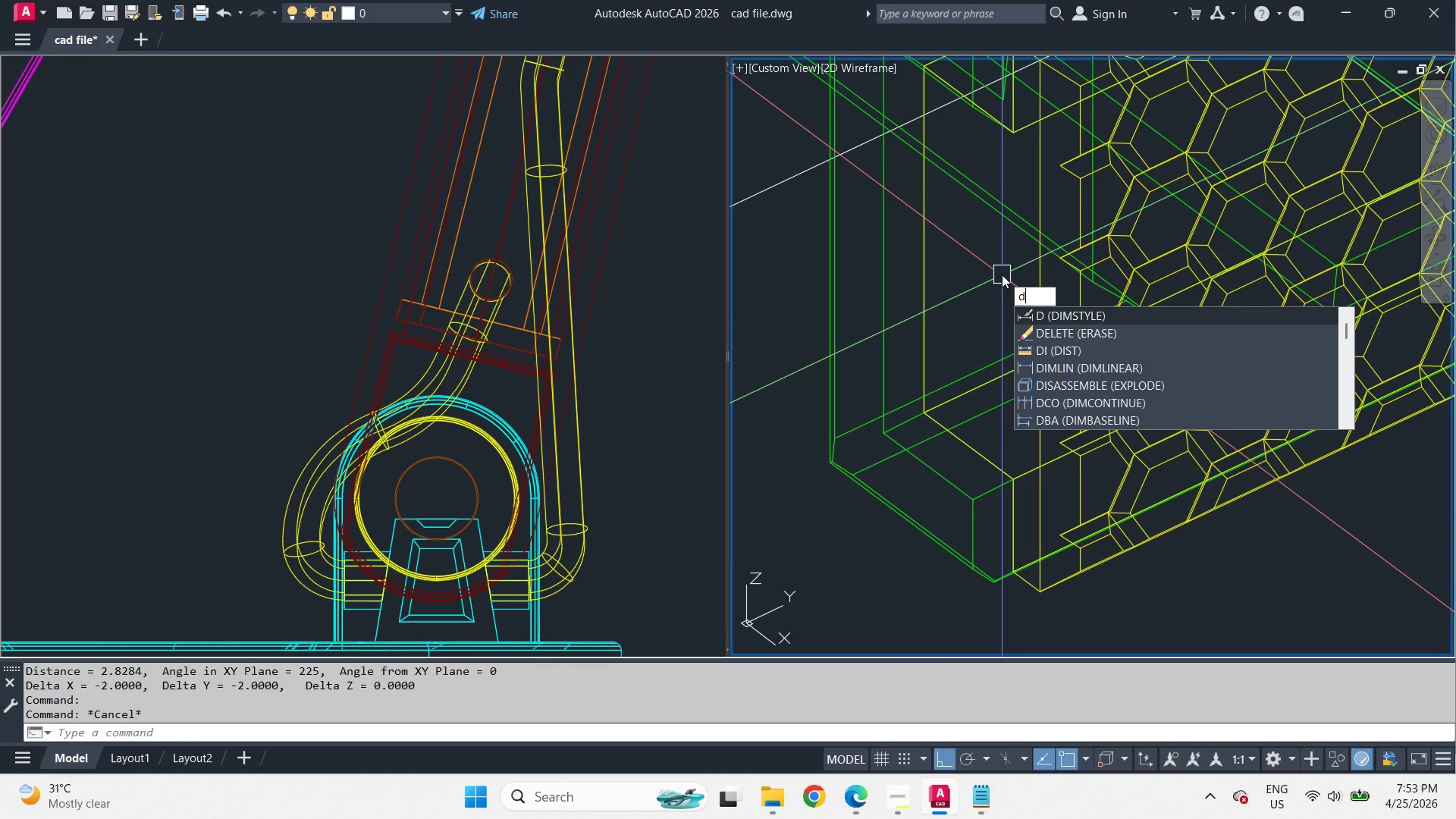 
scroll: coordinate [1019, 260], scroll_direction: up, amount: 2.0
 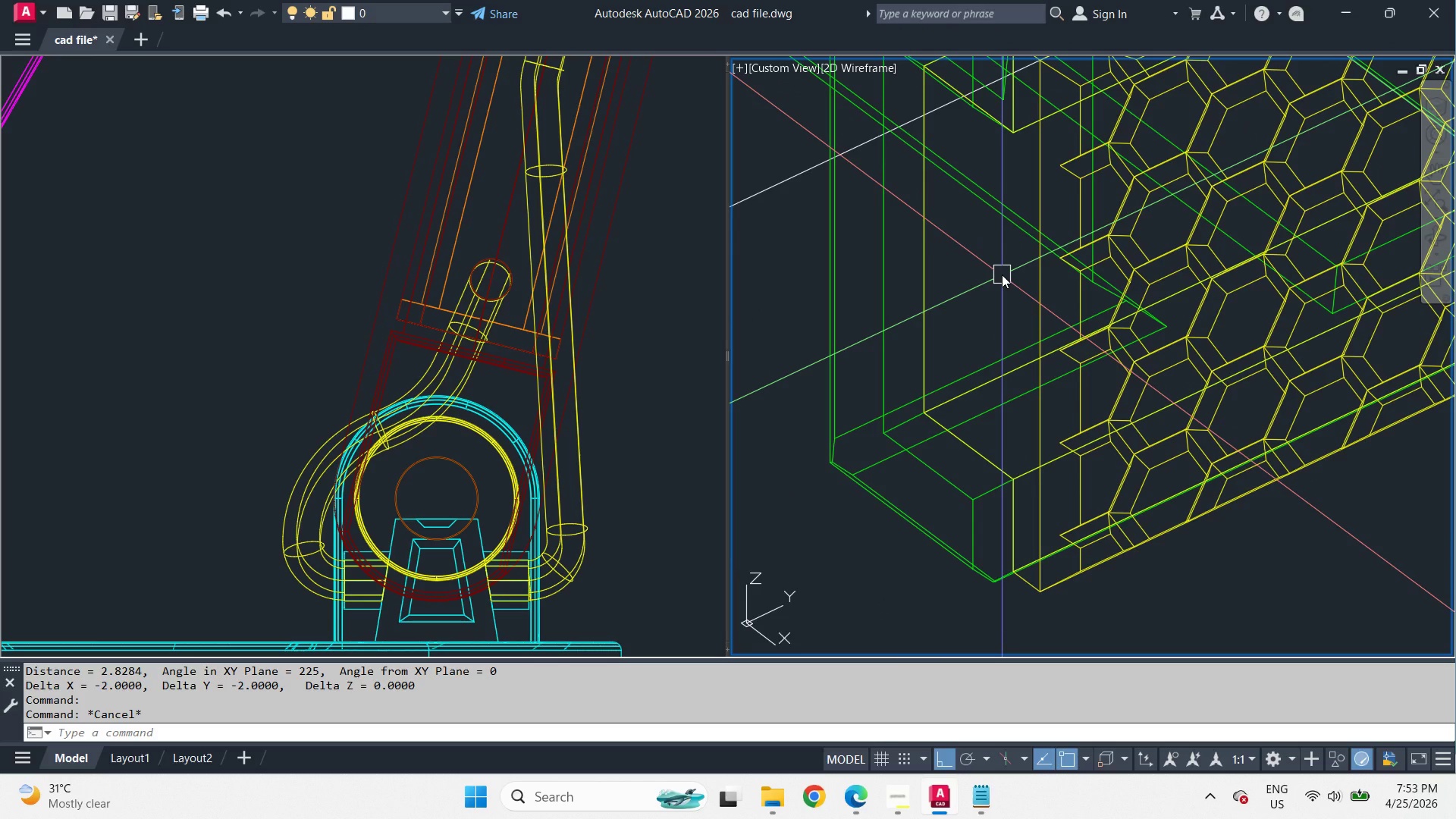 
key(I)
 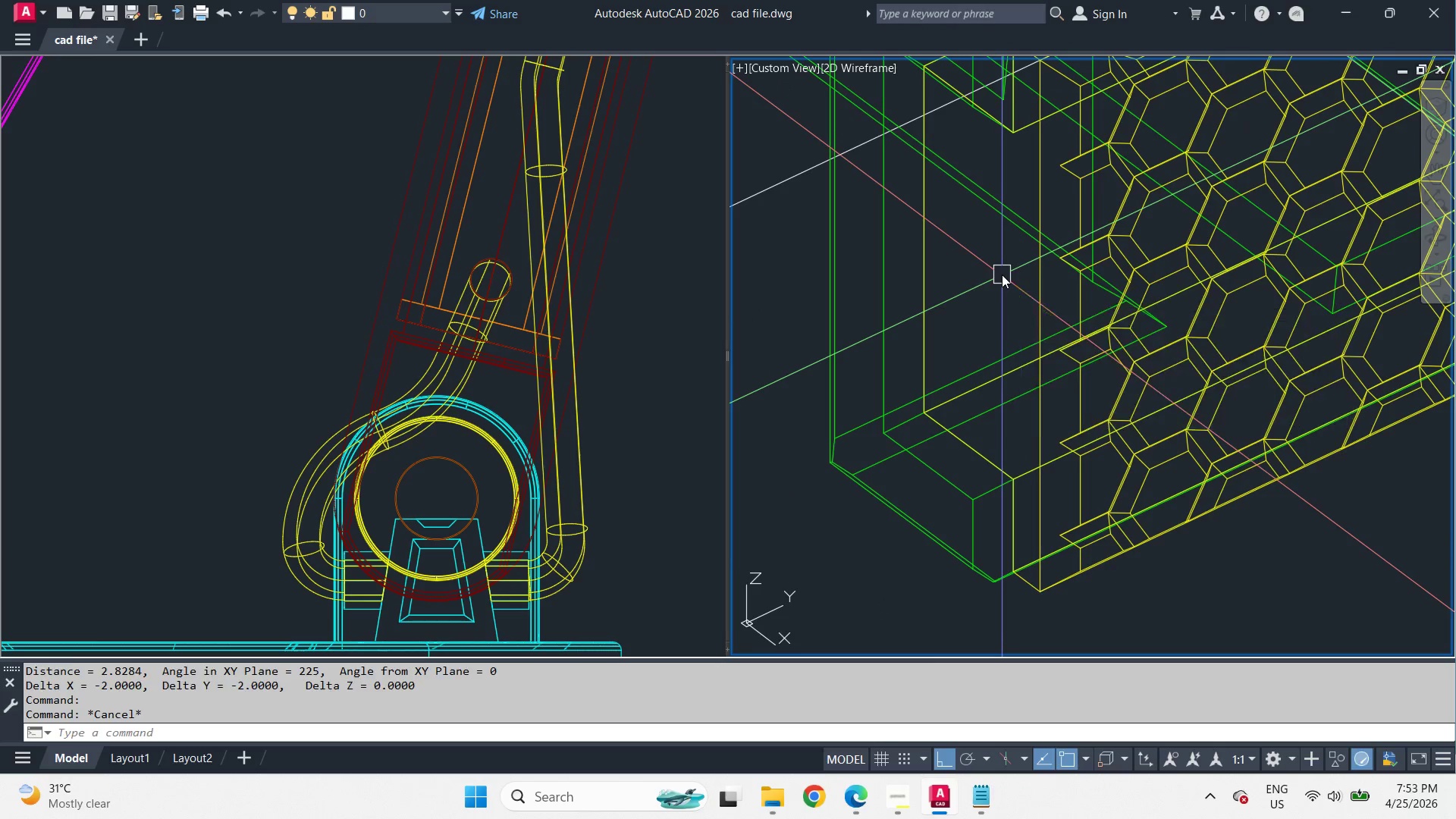 
key(Space)
 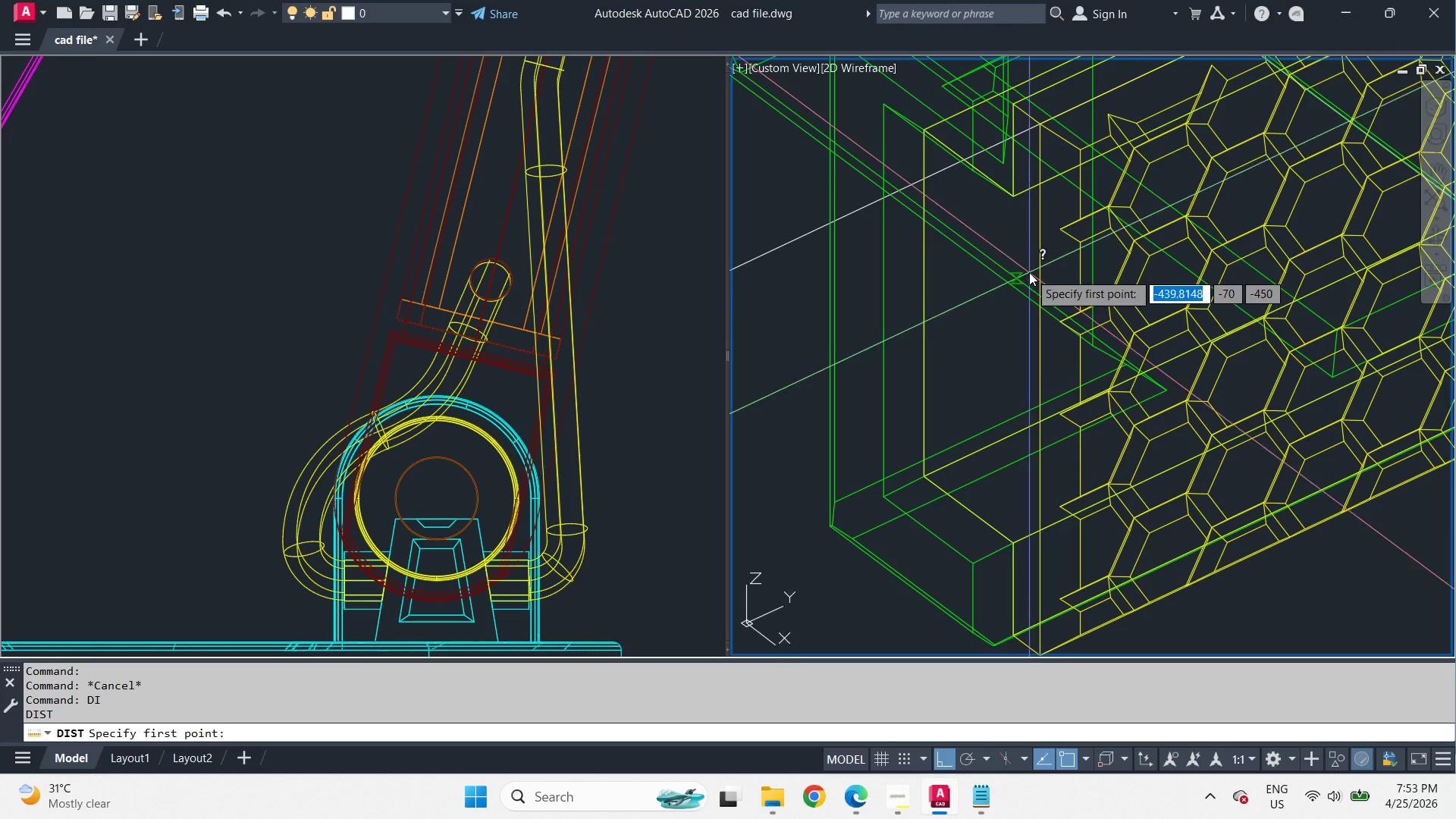 
key(Escape)
 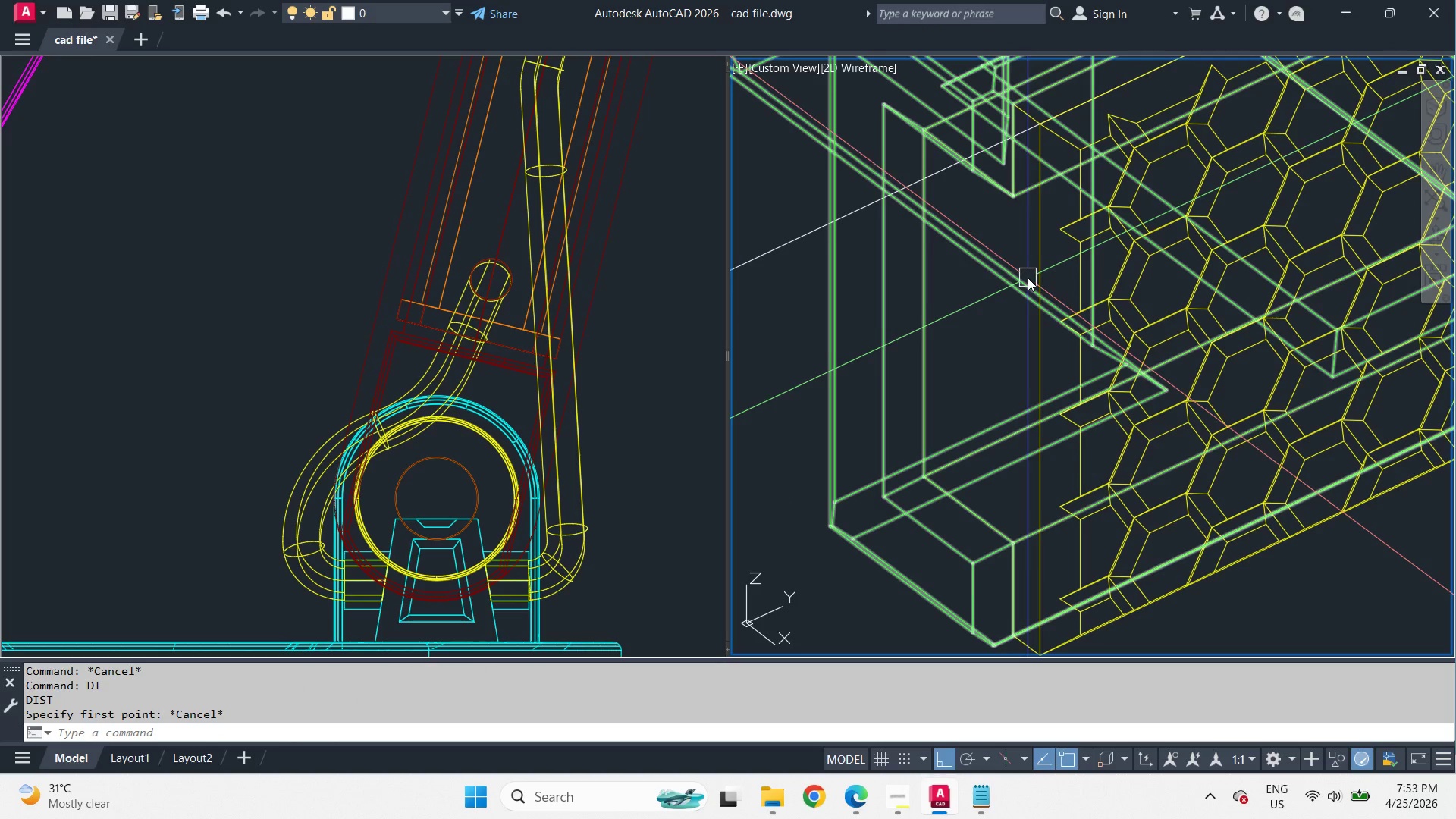 
key(L)
 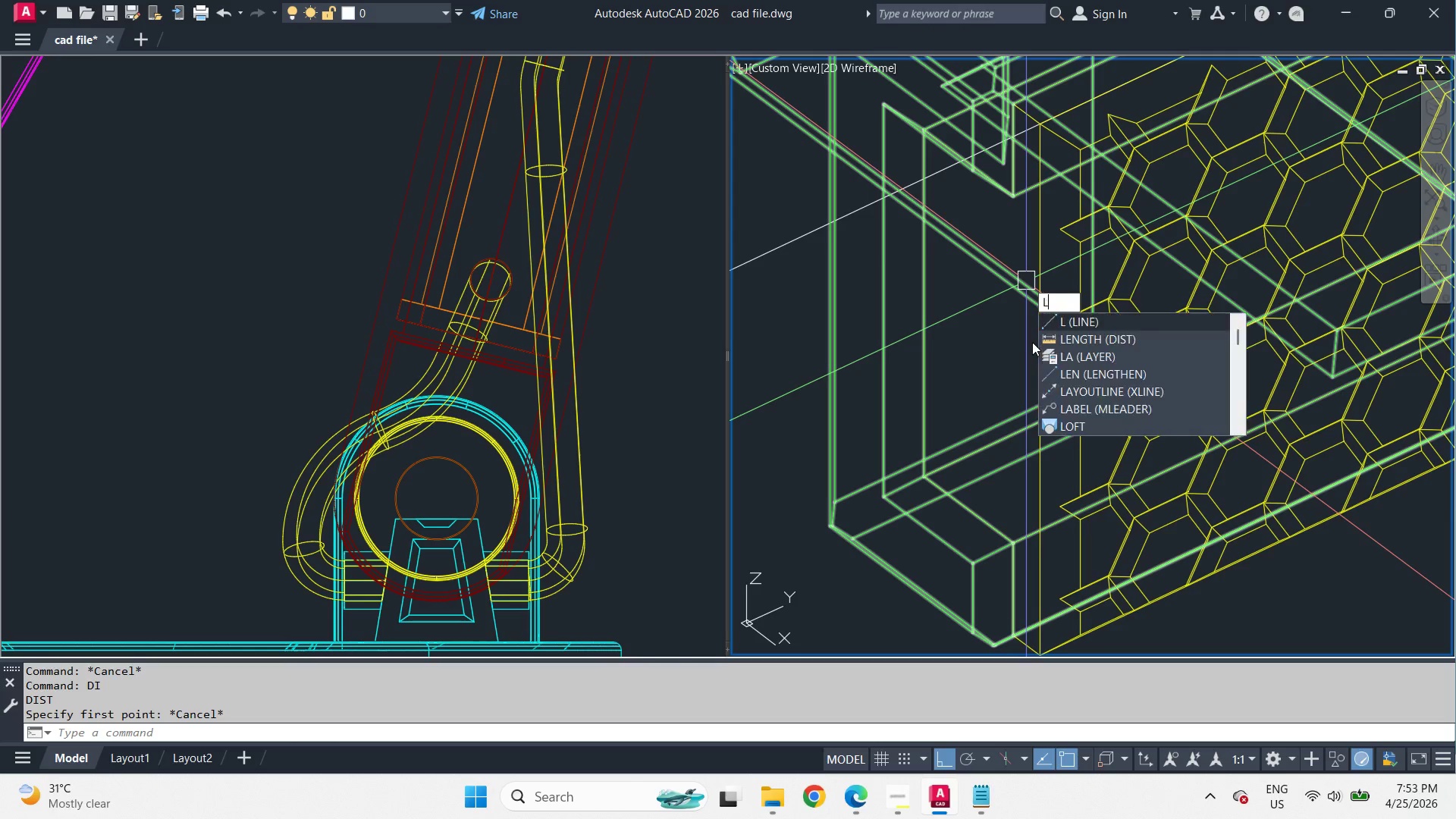 
key(Space)
 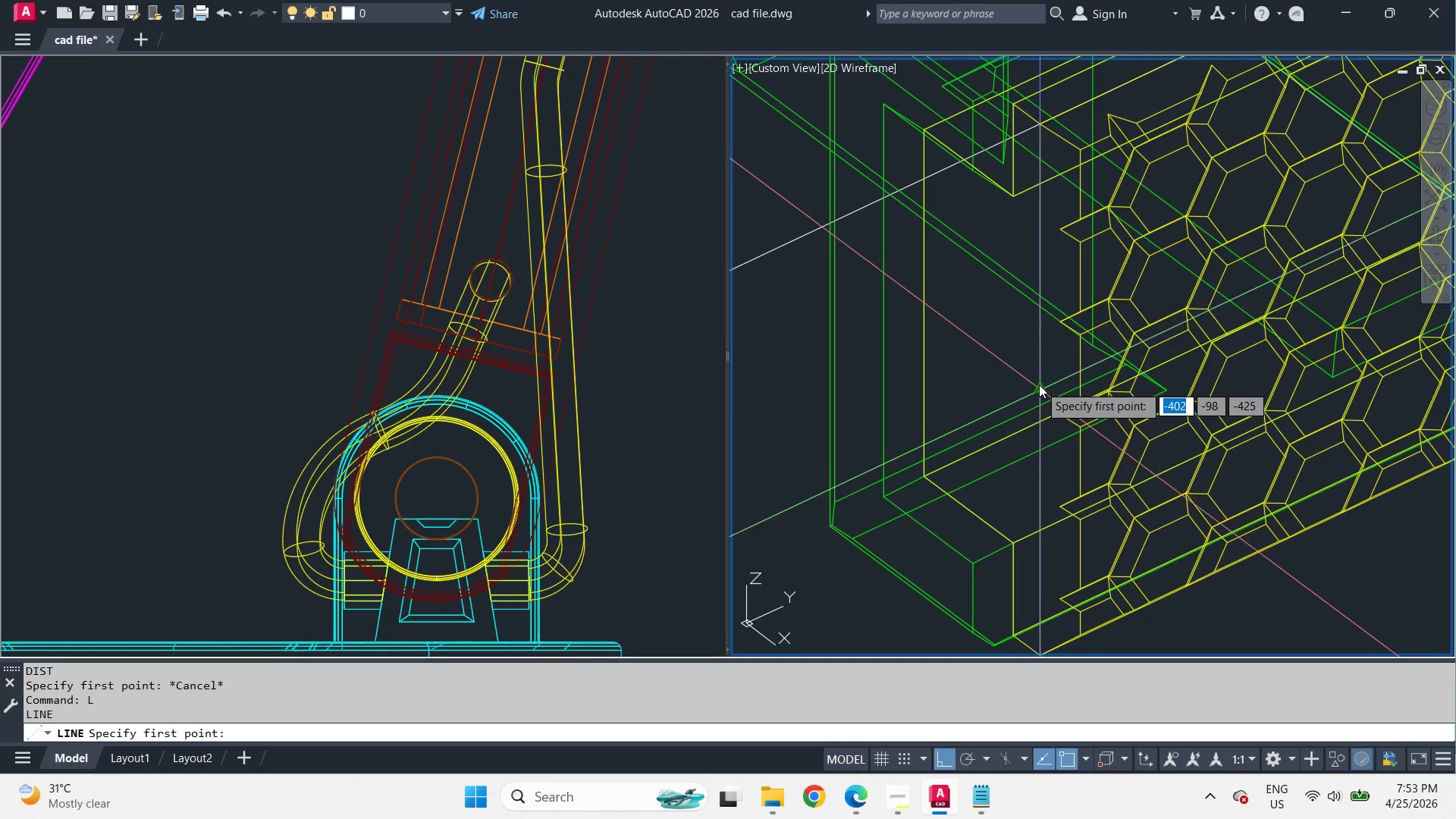 
left_click([1037, 390])
 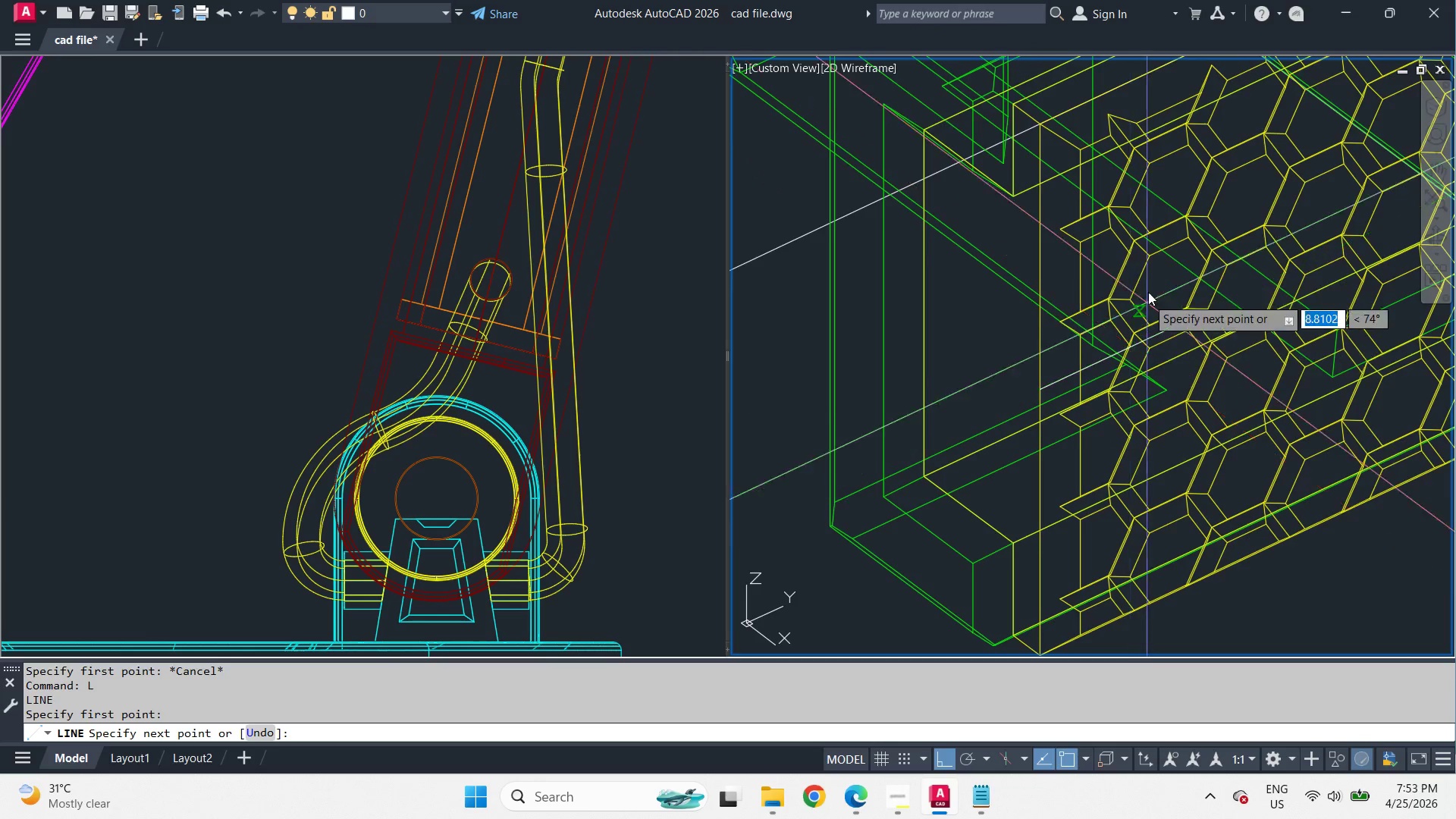 
scroll: coordinate [943, 301], scroll_direction: down, amount: 5.0
 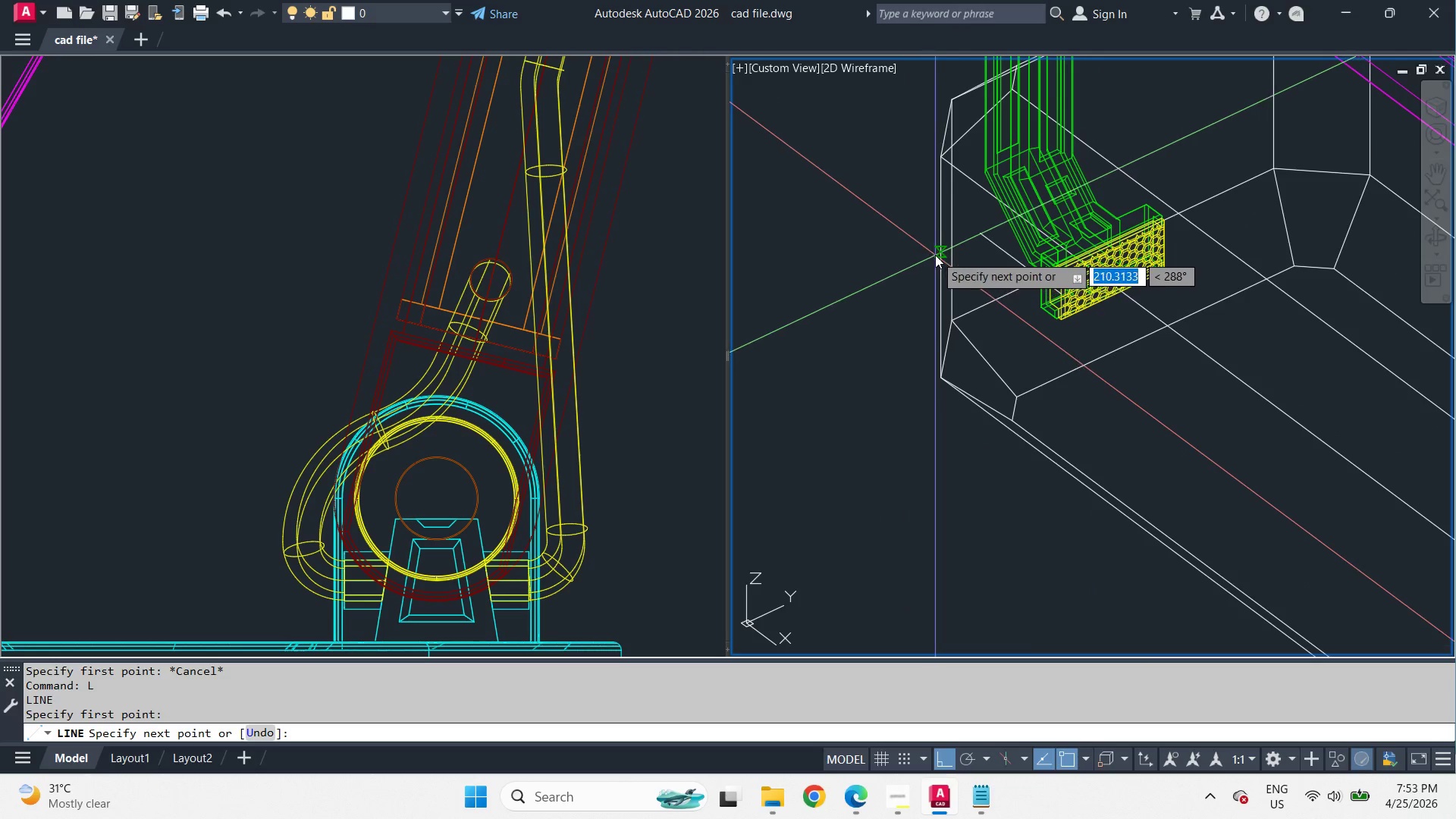 
left_click([936, 268])
 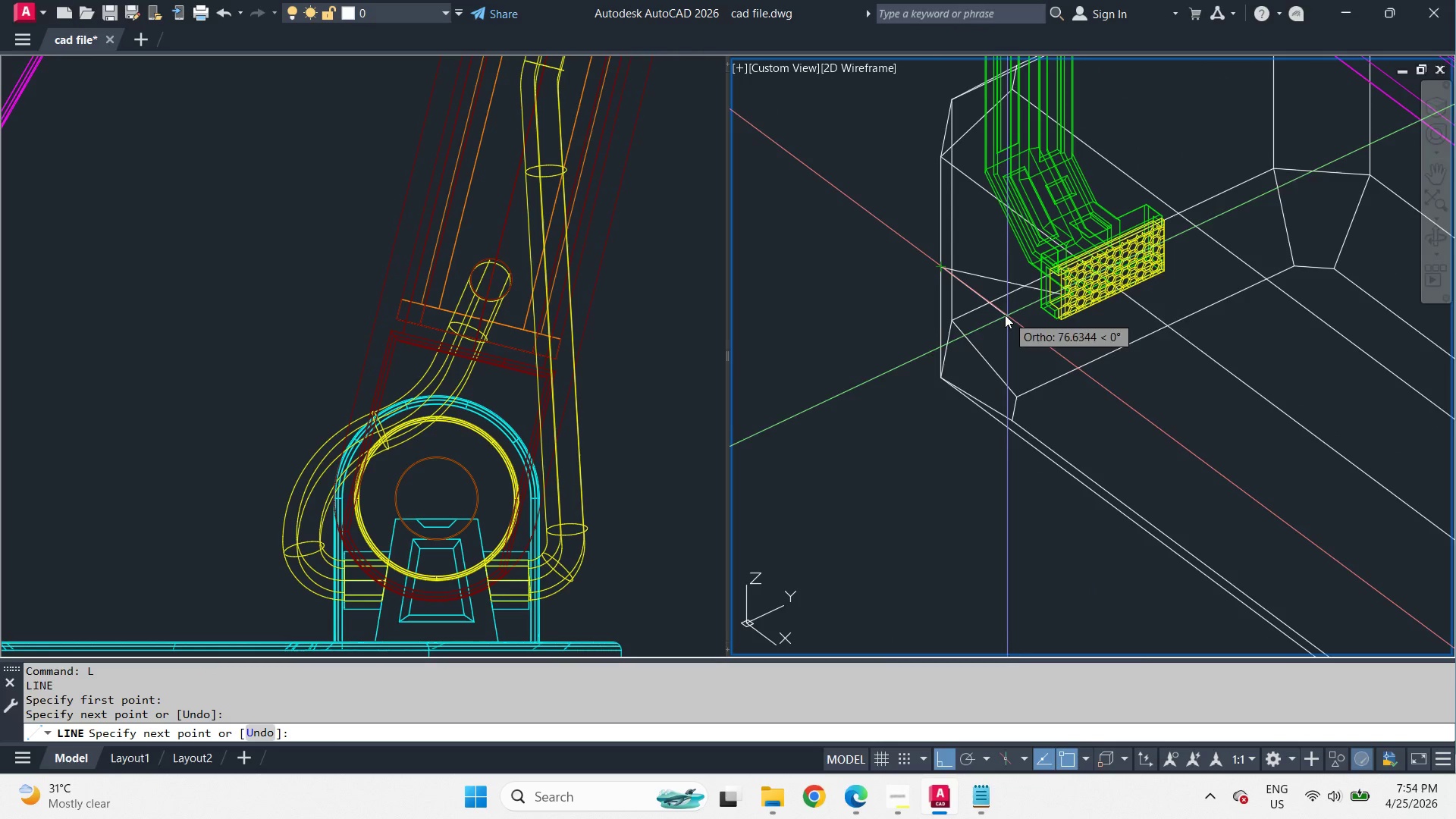 
key(Space)
 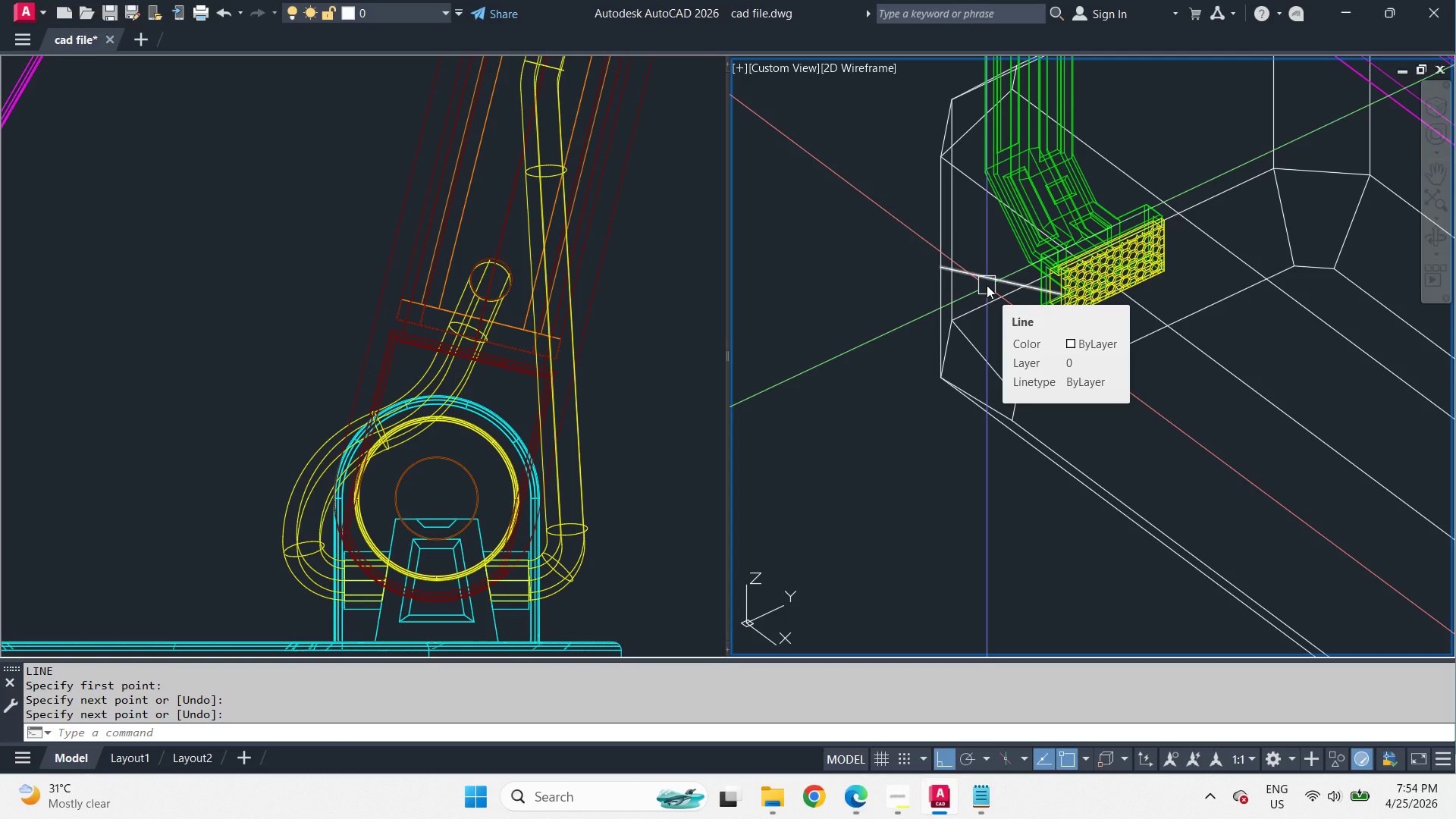 
key(Control+1)
 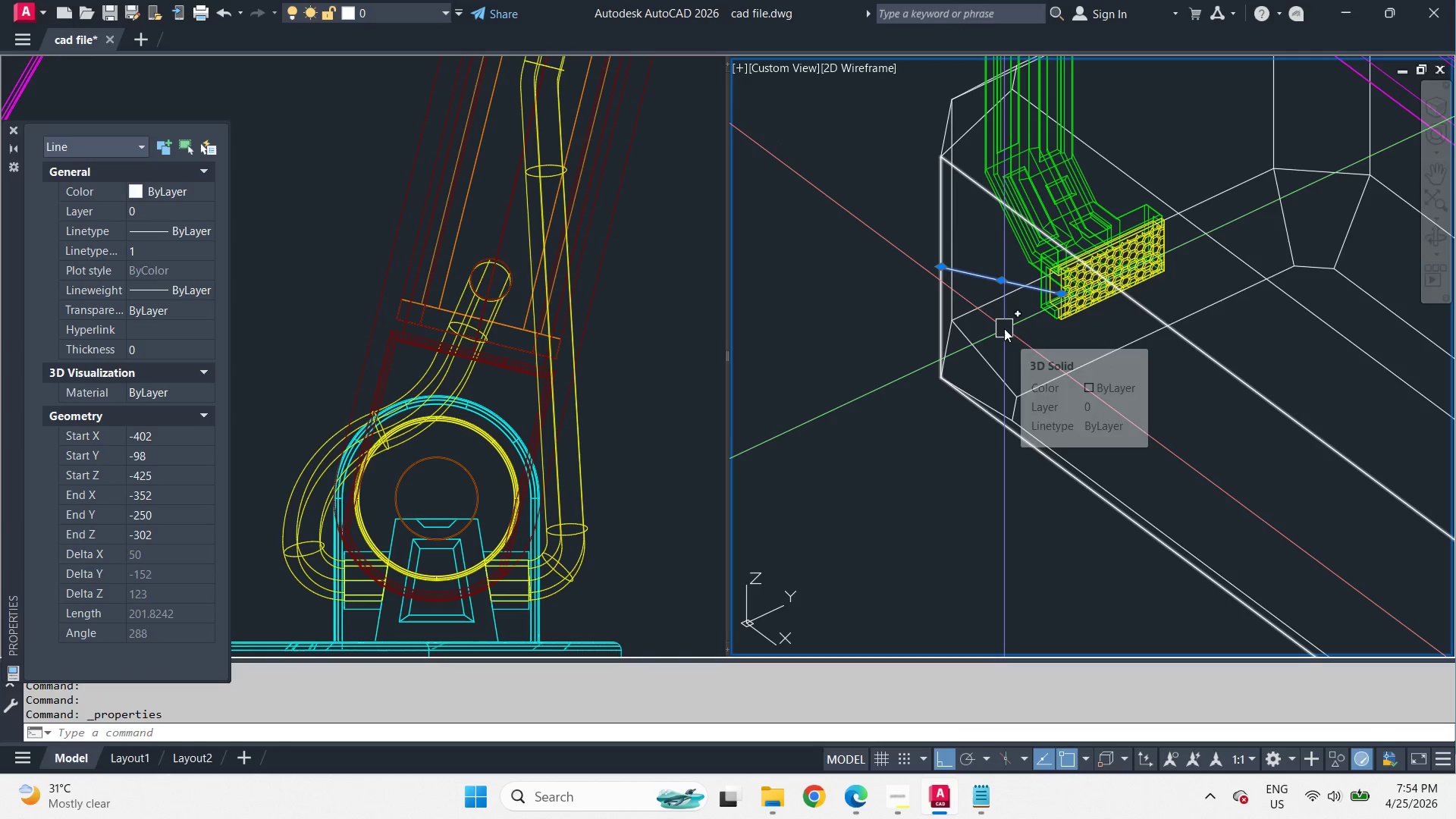 
key(Control+1)
 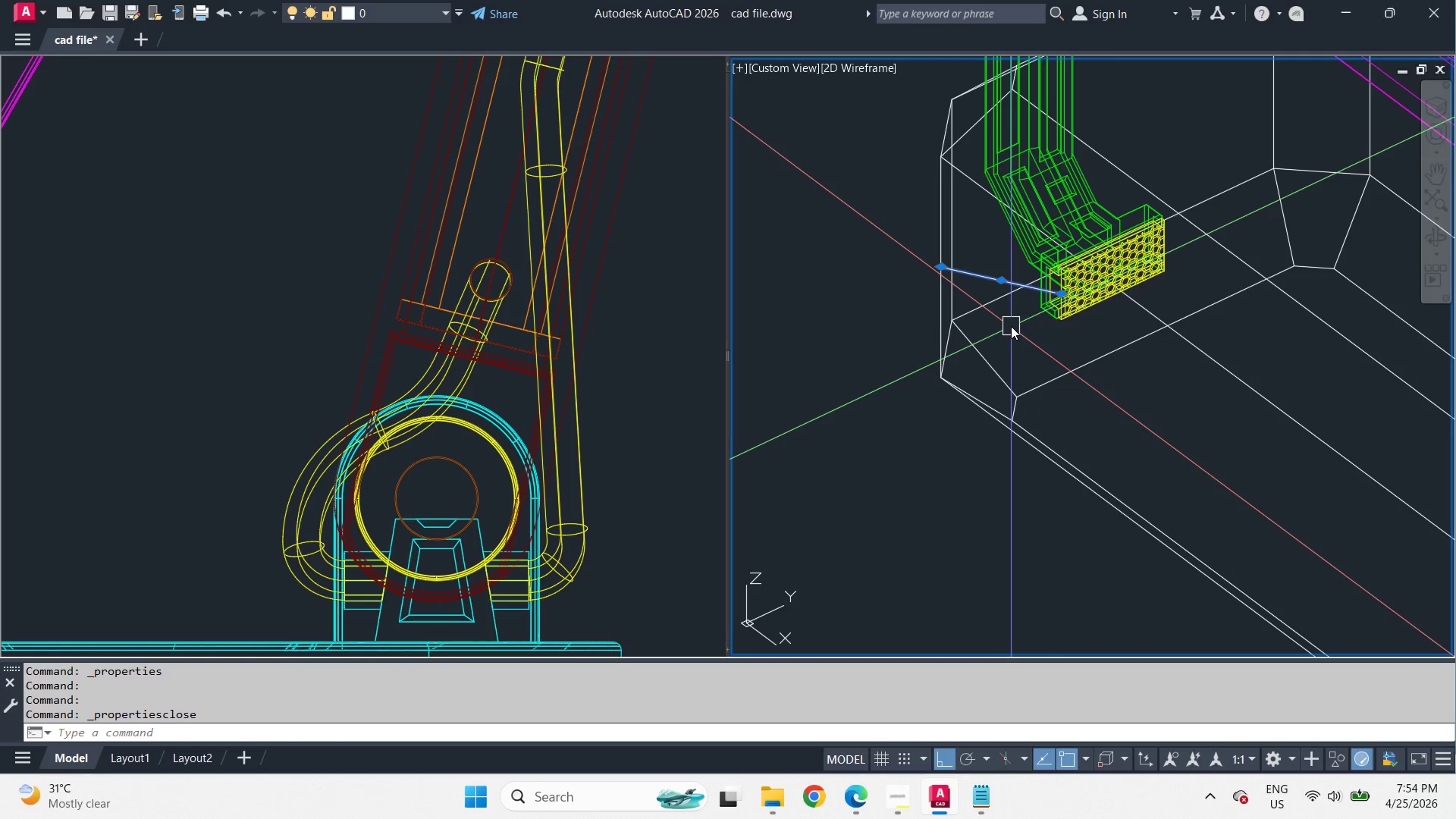 
type(e di )
 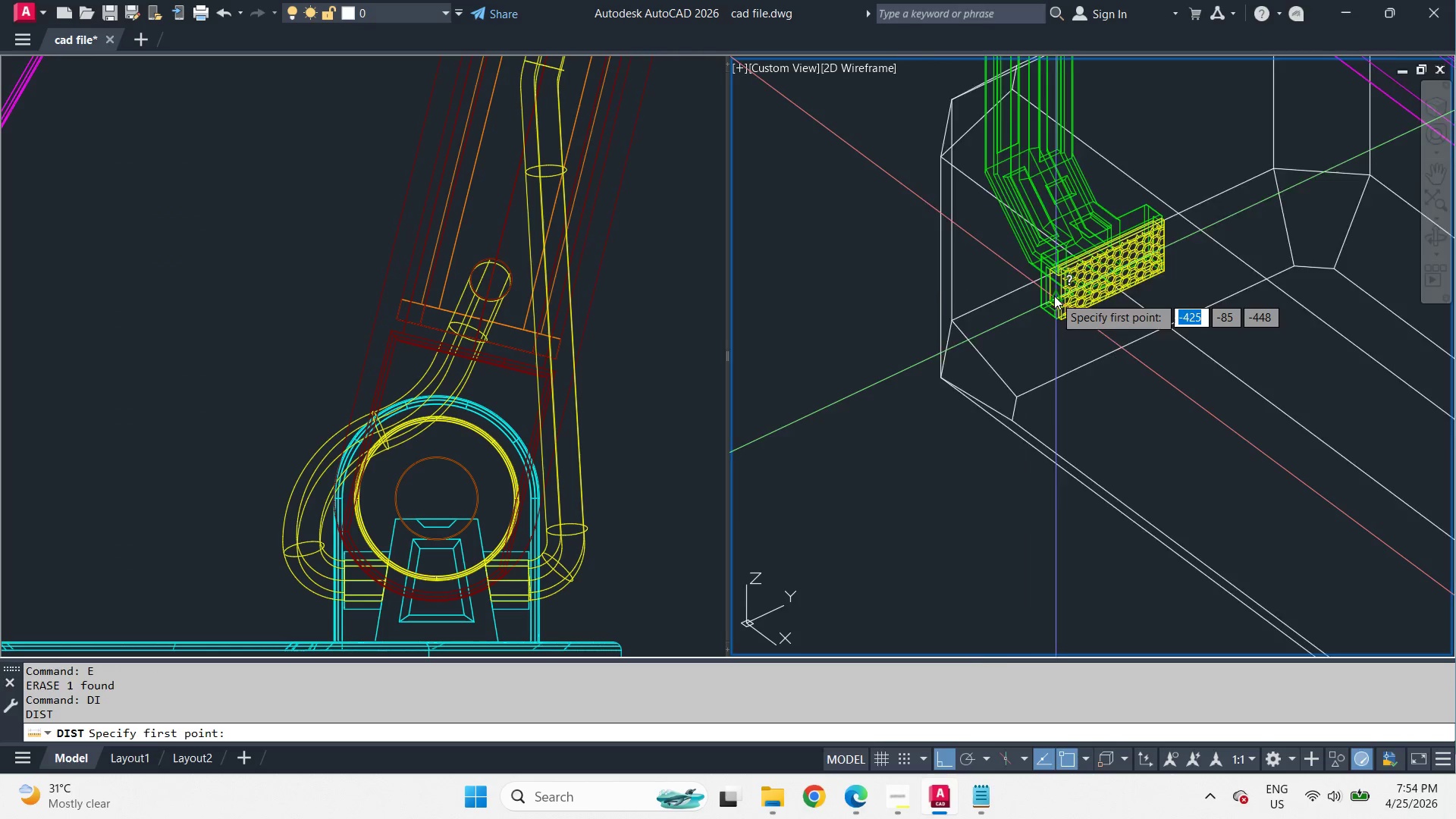 
scroll: coordinate [1051, 273], scroll_direction: up, amount: 4.0
 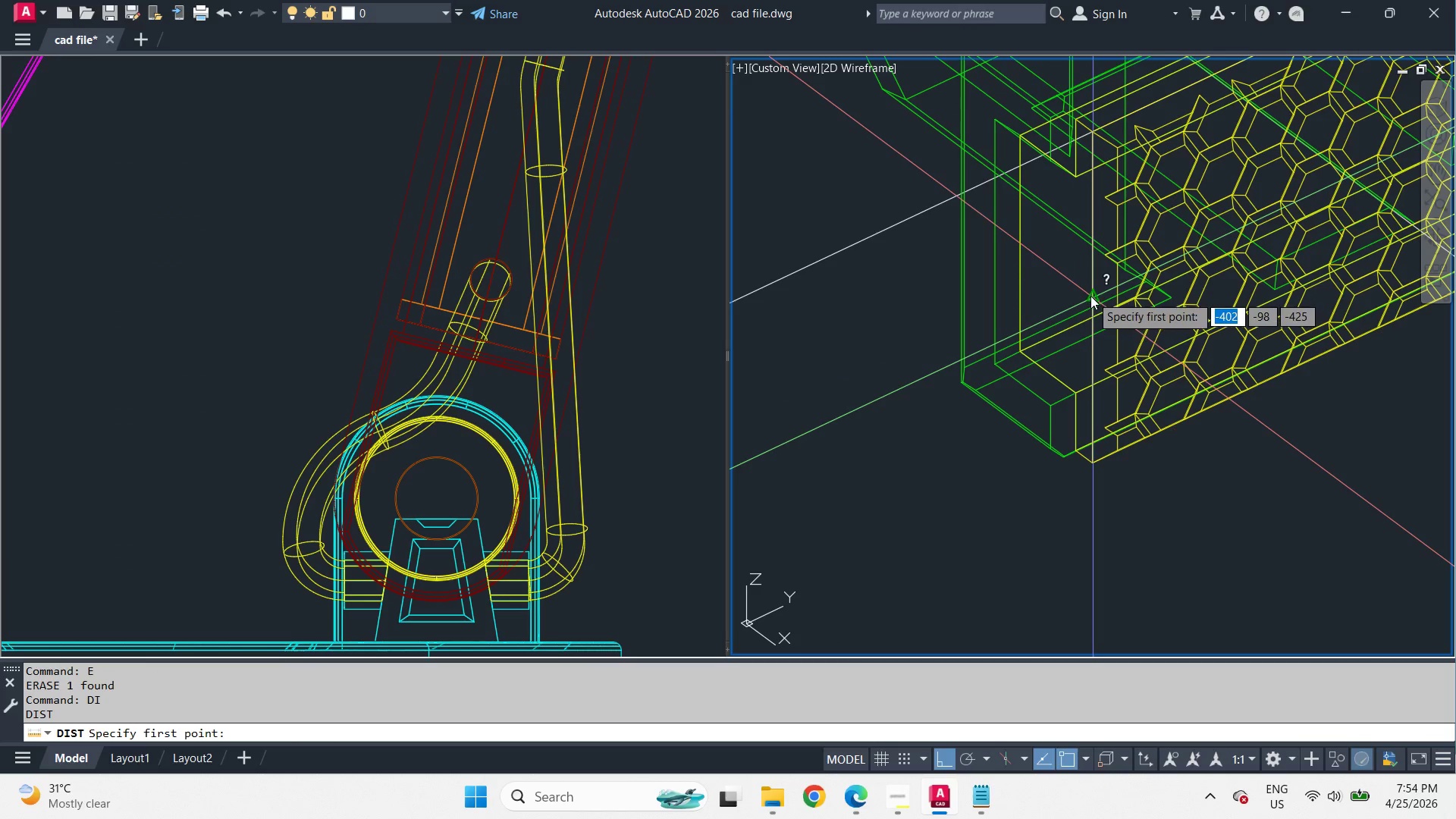 
left_click([1090, 296])
 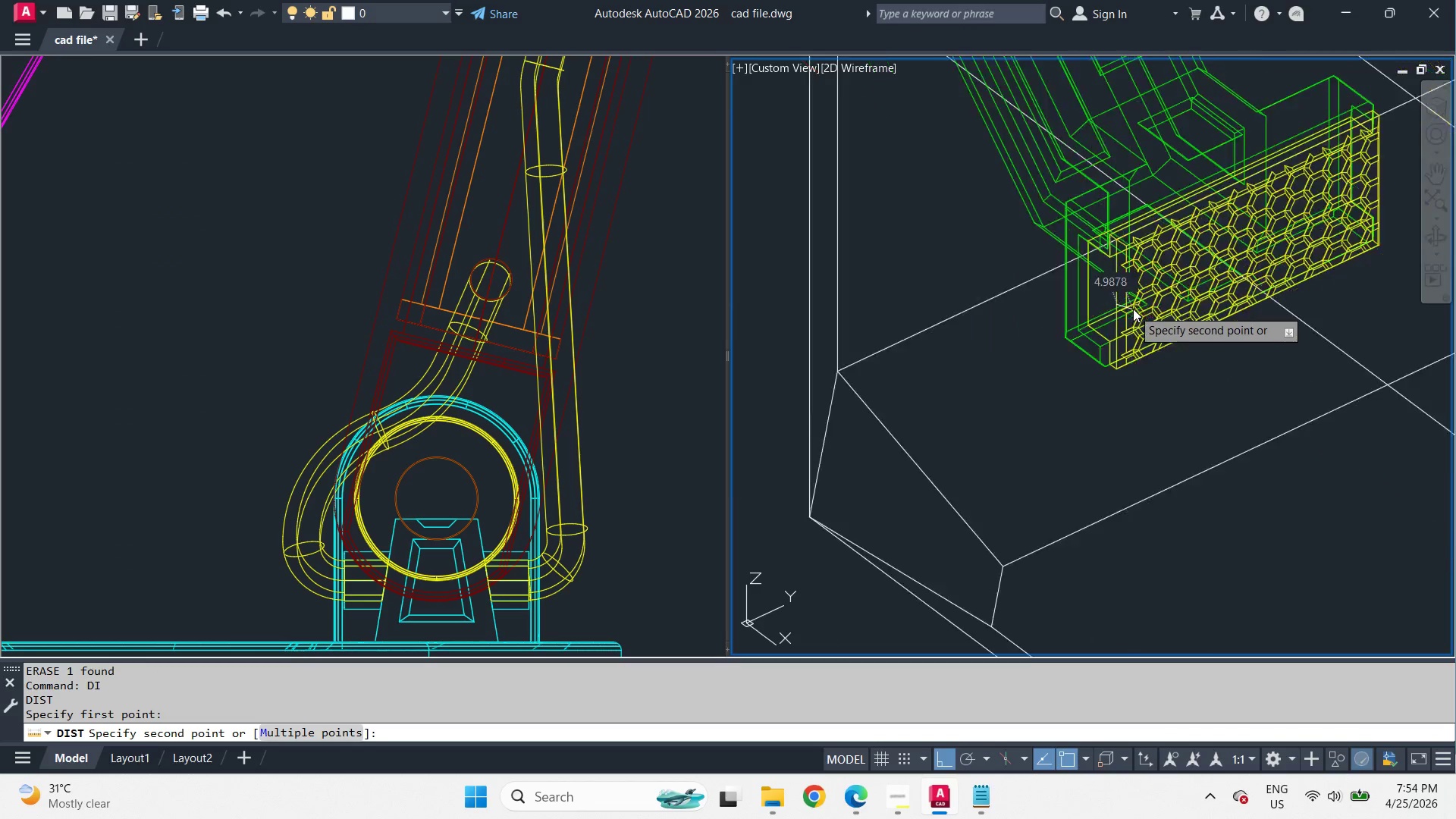 
scroll: coordinate [1133, 309], scroll_direction: down, amount: 3.0
 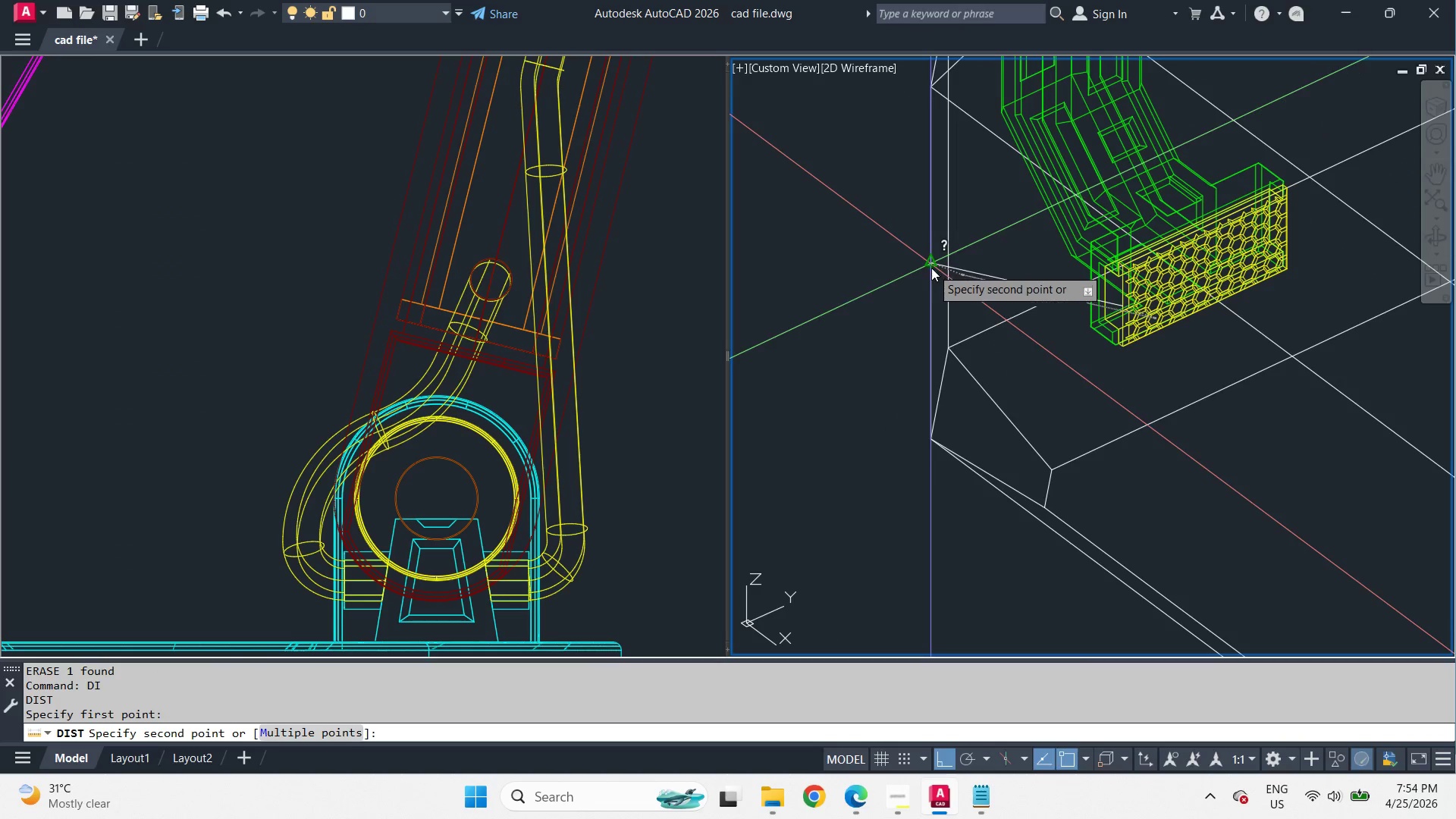 
left_click([931, 268])
 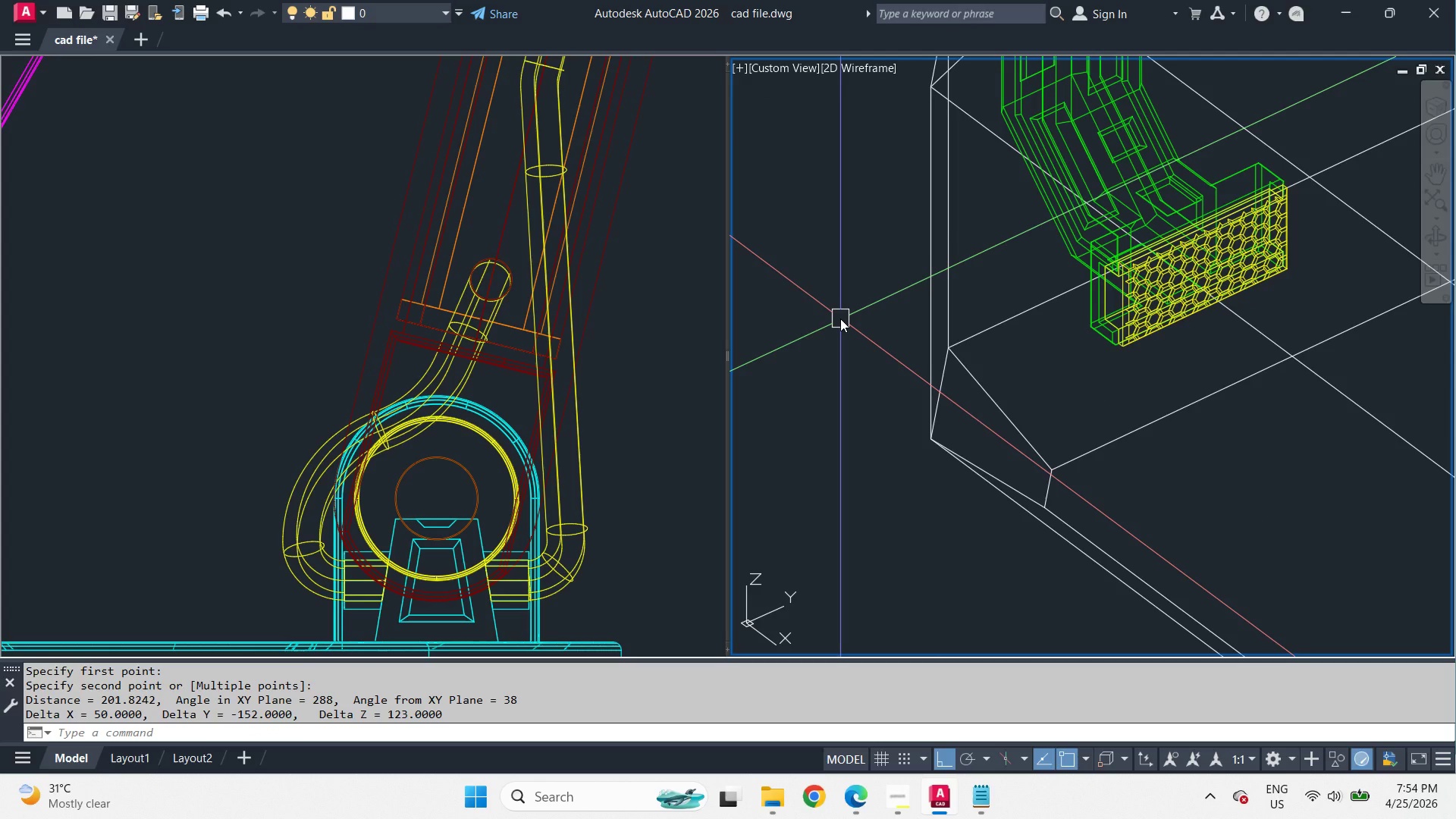 
left_click([886, 364])
 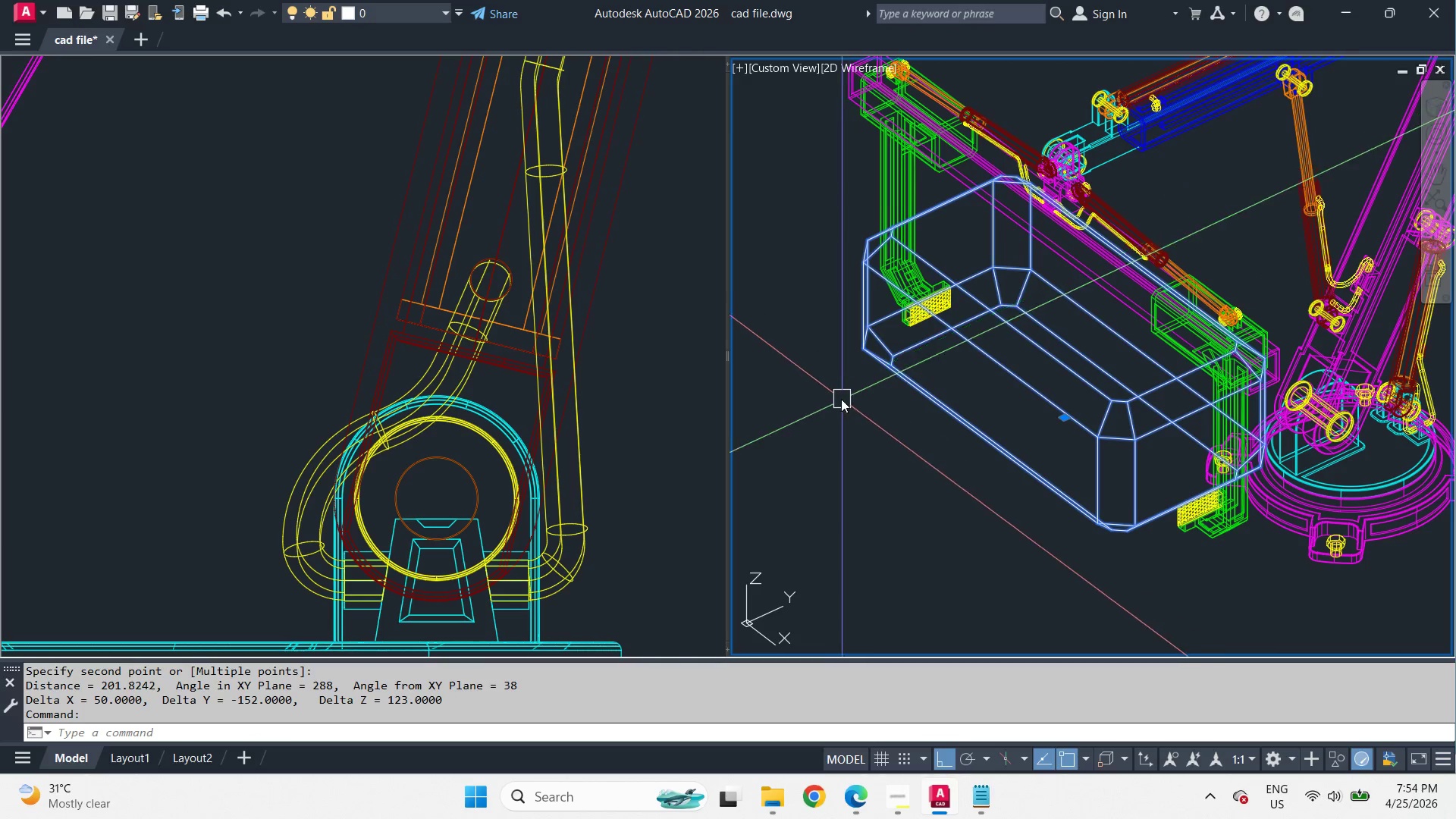 
key(M)
 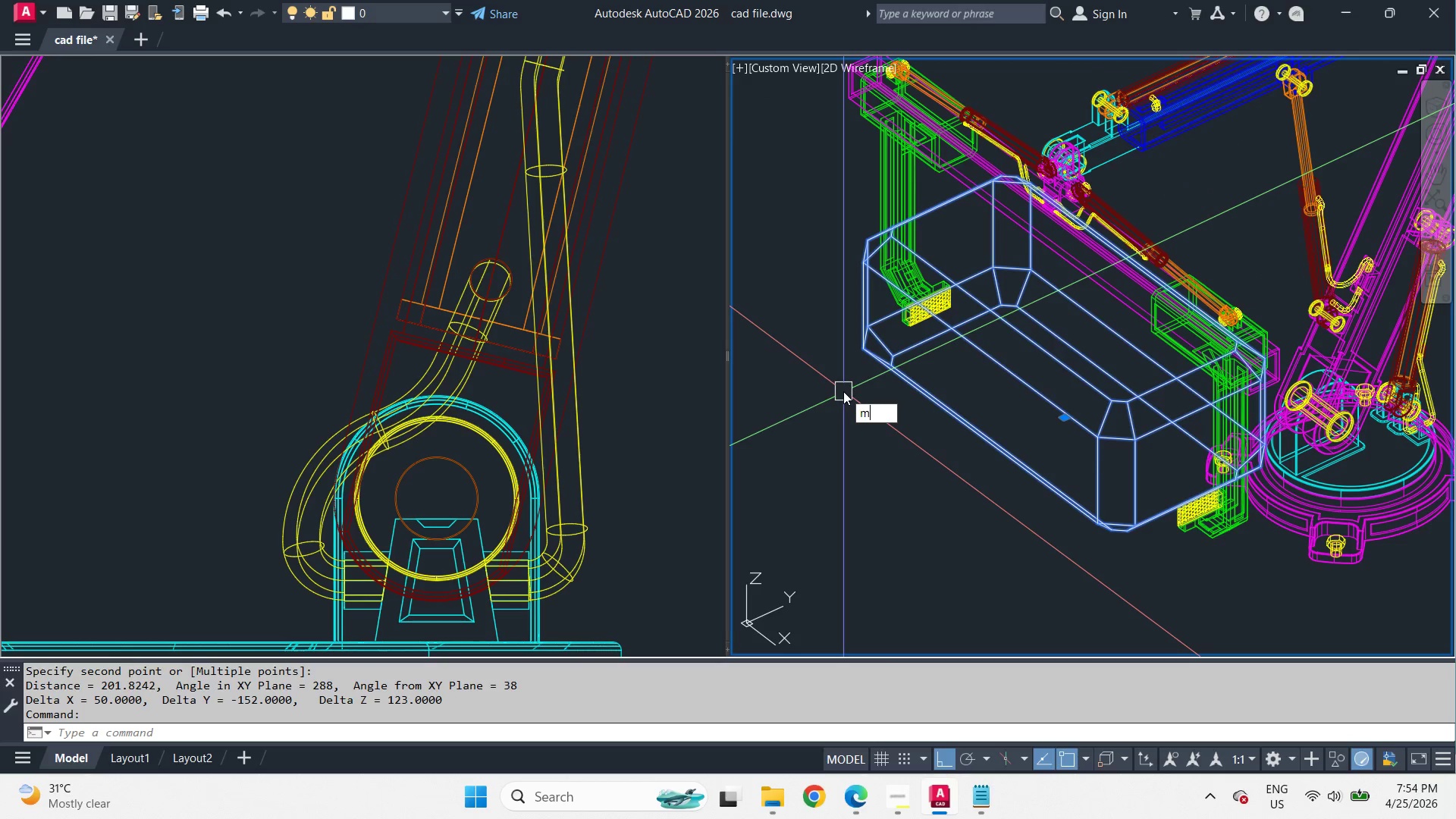 
scroll: coordinate [842, 320], scroll_direction: down, amount: 3.0
 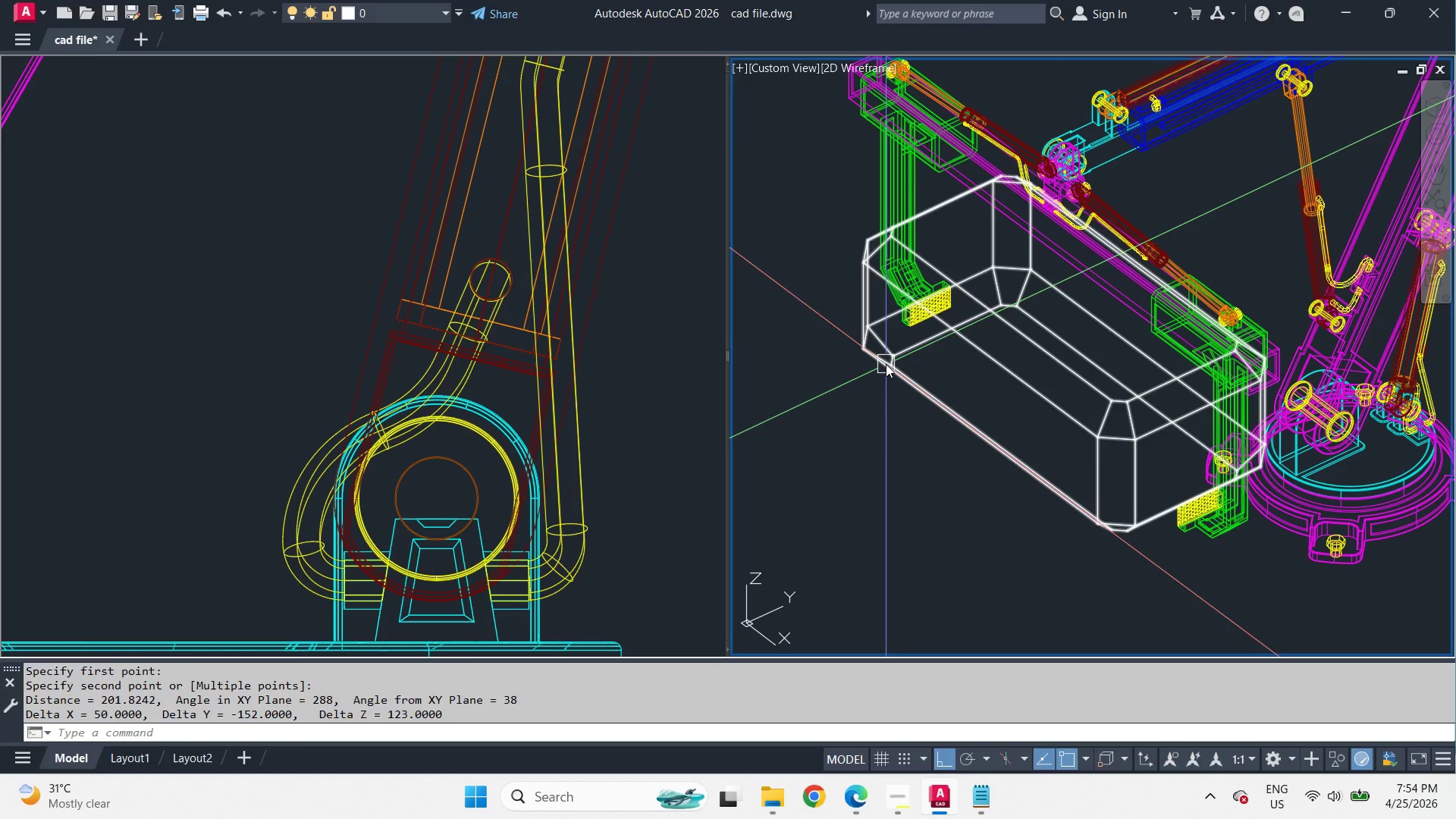 
key(Space)
 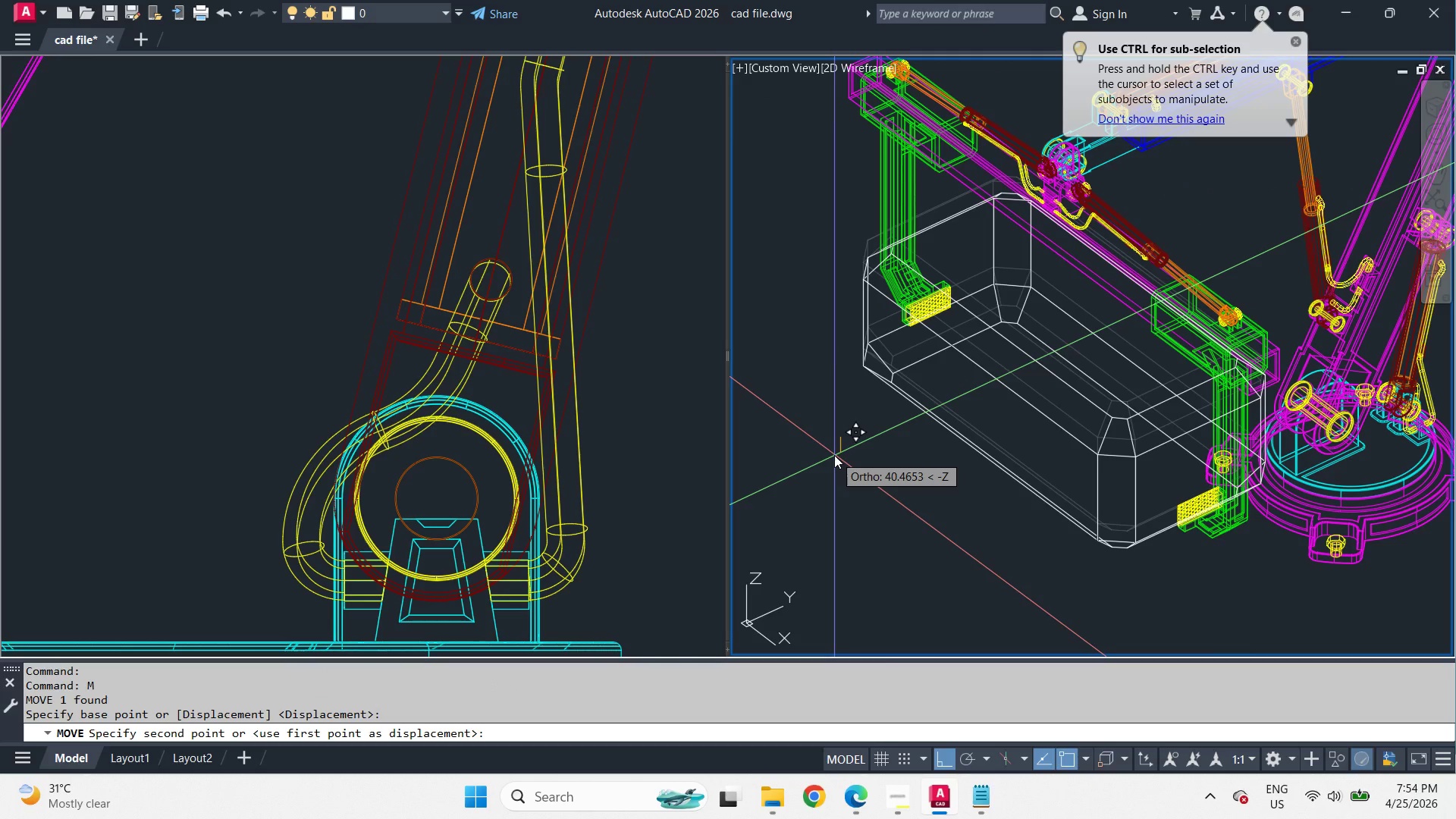 
key(Numpad1)
 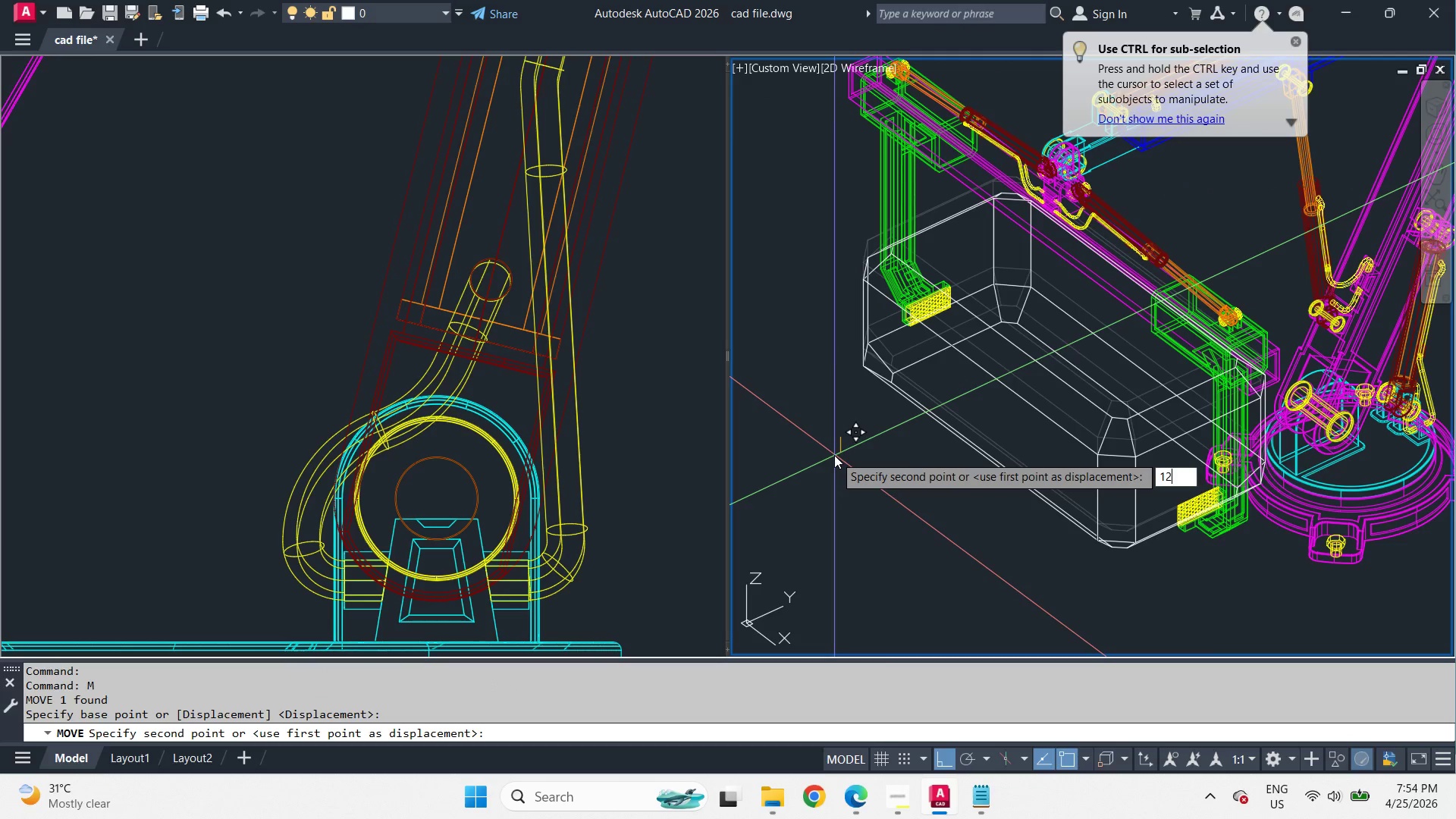 
key(Numpad2)
 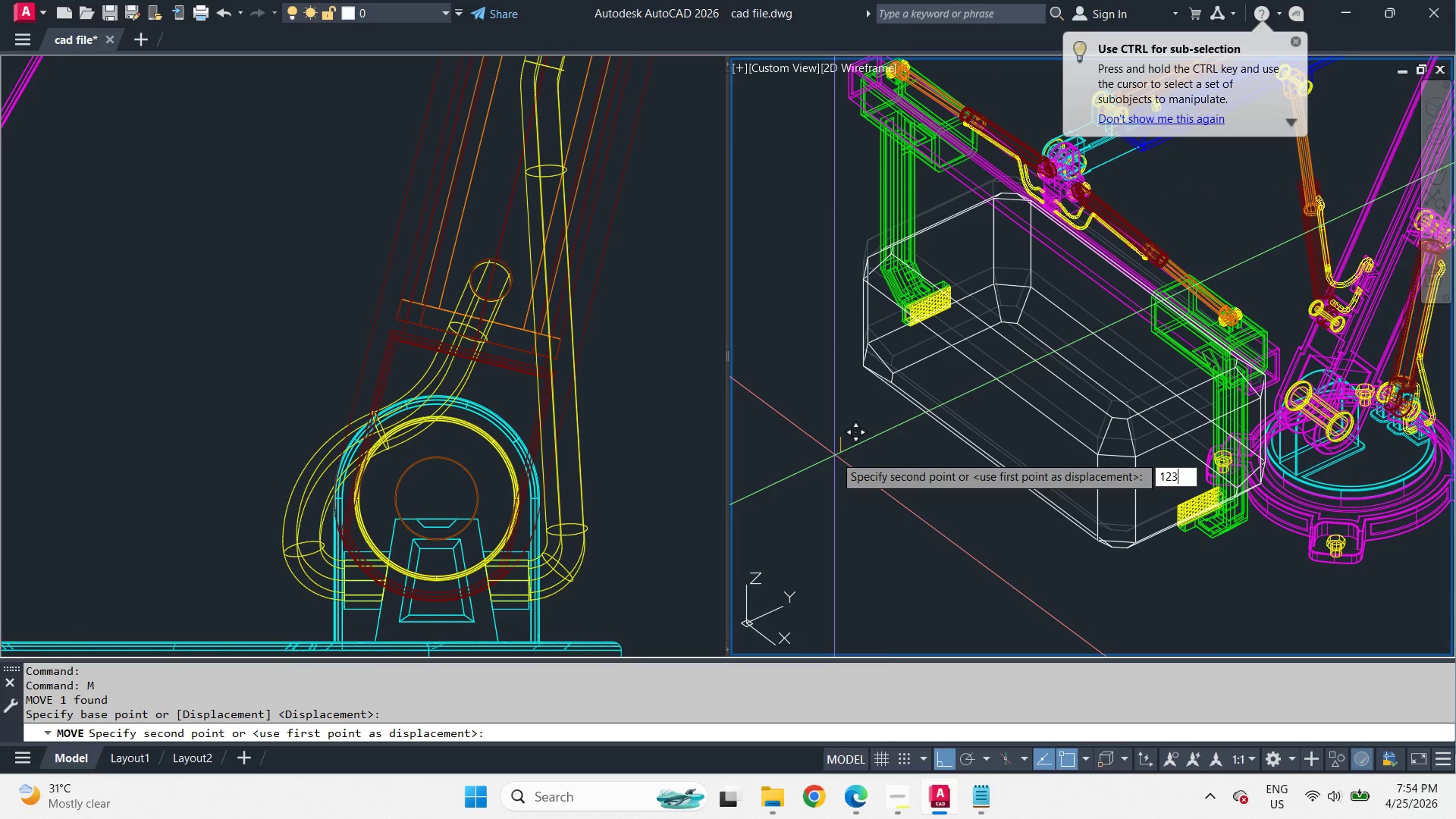 
key(Numpad3)
 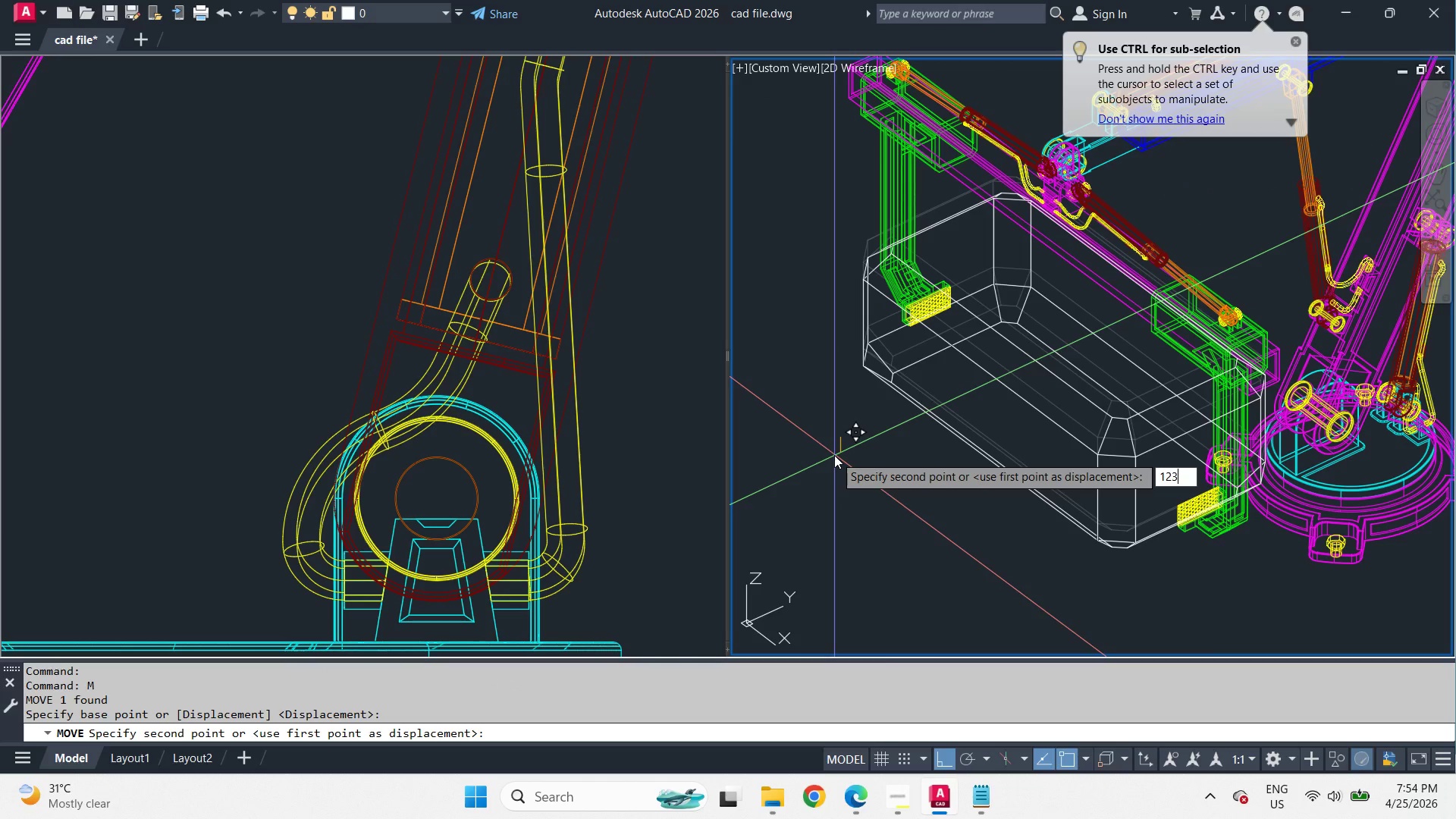 
key(Space)
 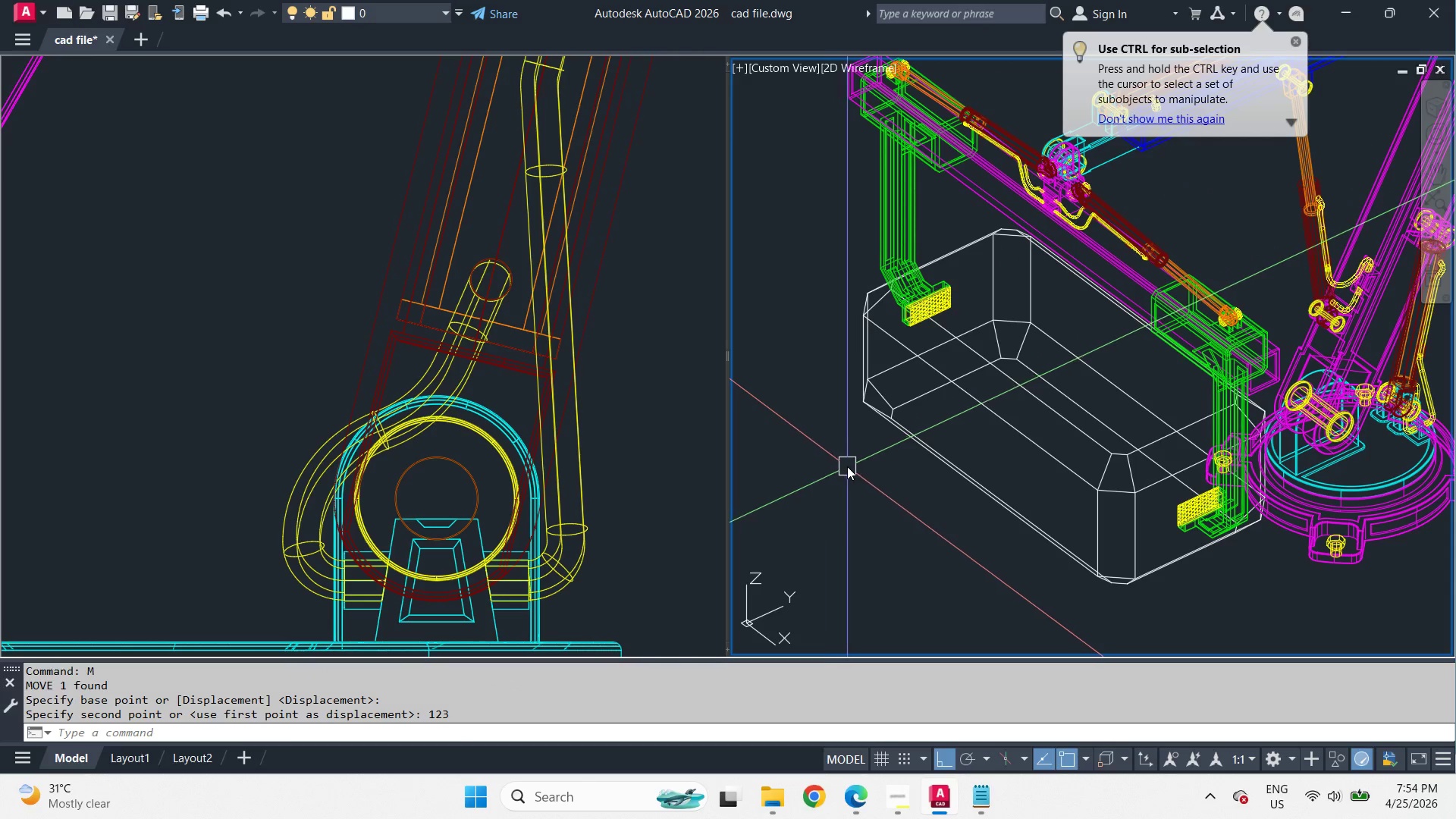 
hold_key(key=ShiftLeft, duration=1.59)
 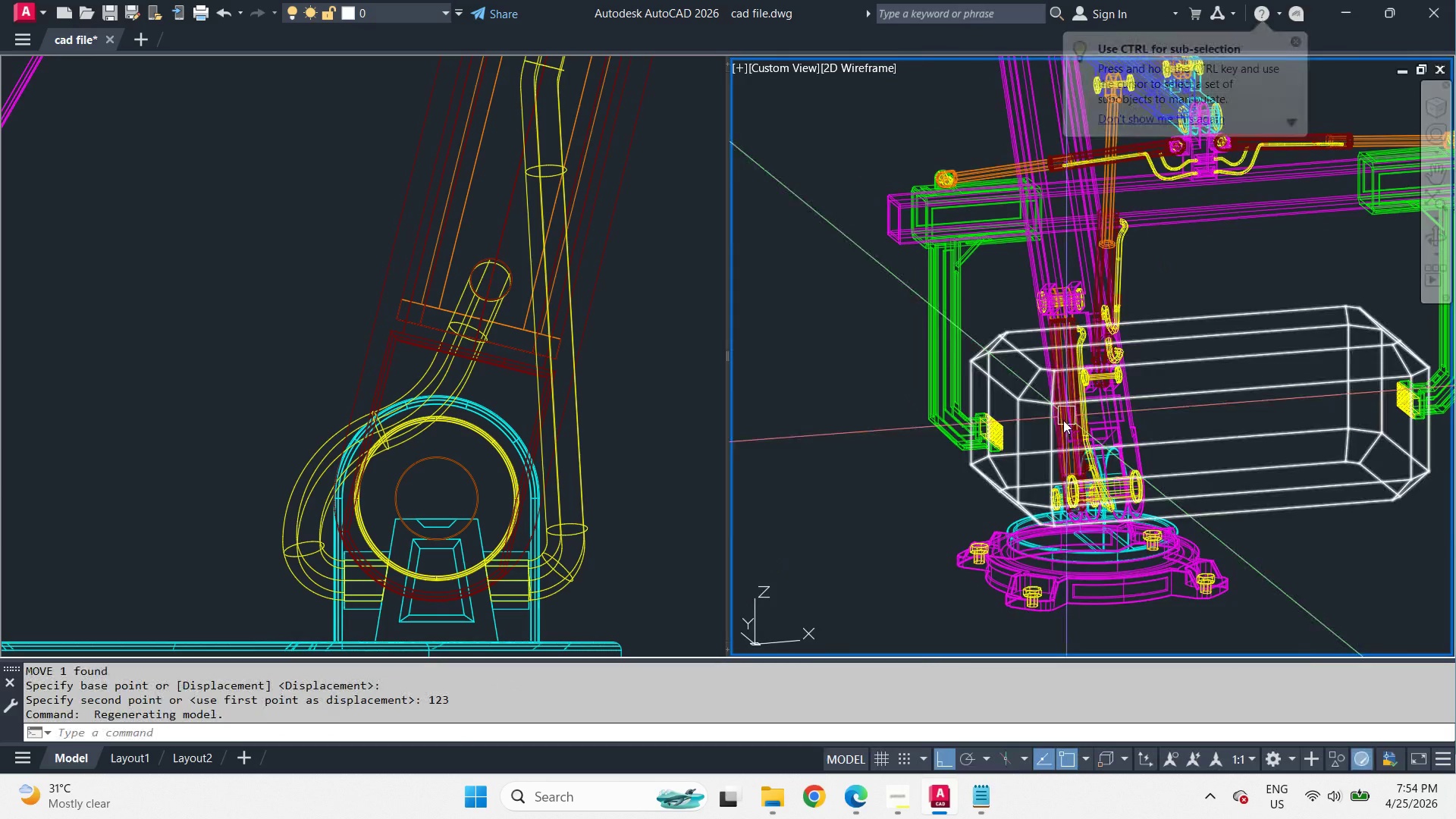 
type(vs s )
 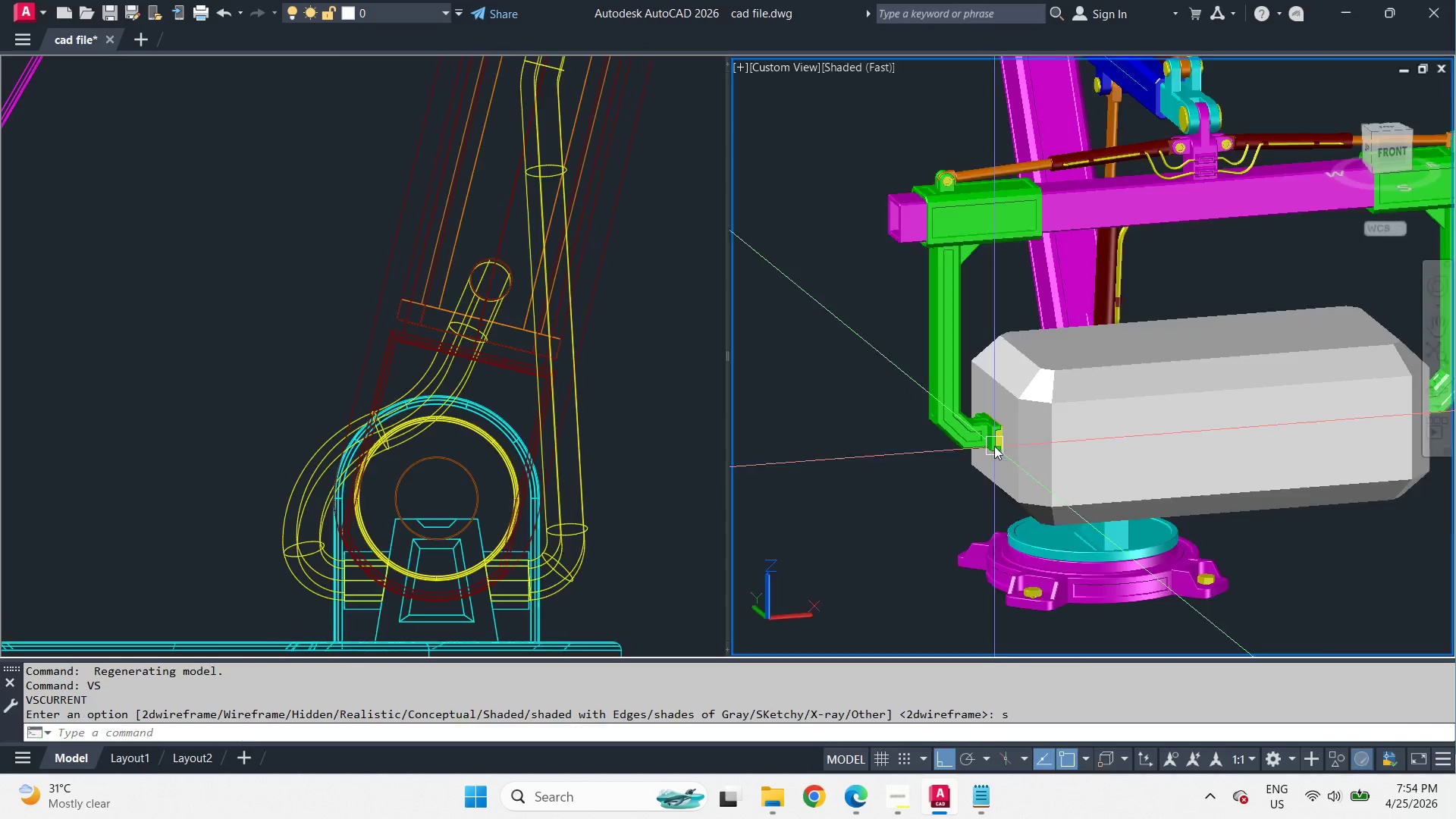 
hold_key(key=ShiftLeft, duration=2.27)
 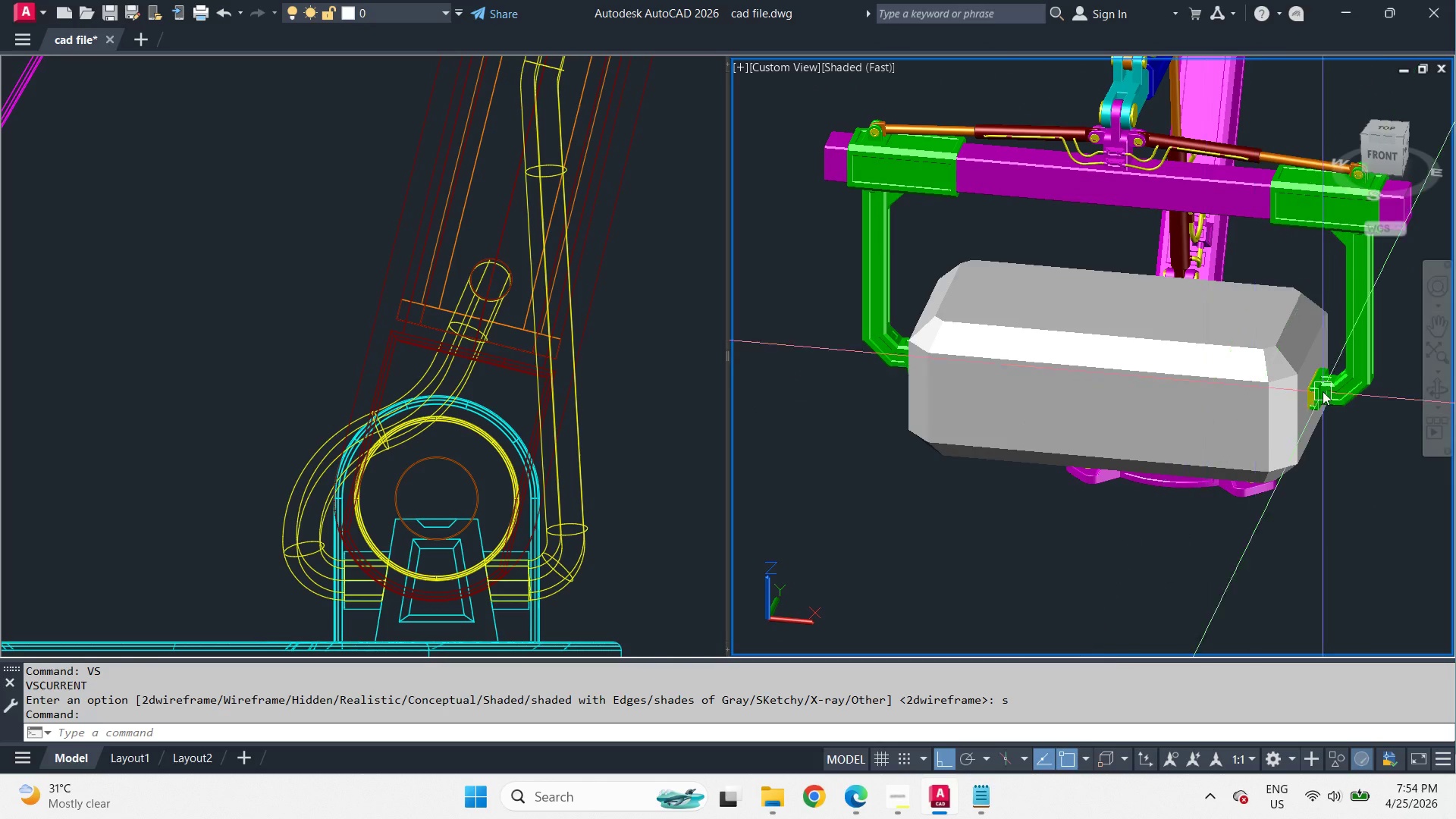 
scroll: coordinate [1018, 371], scroll_direction: up, amount: 10.0
 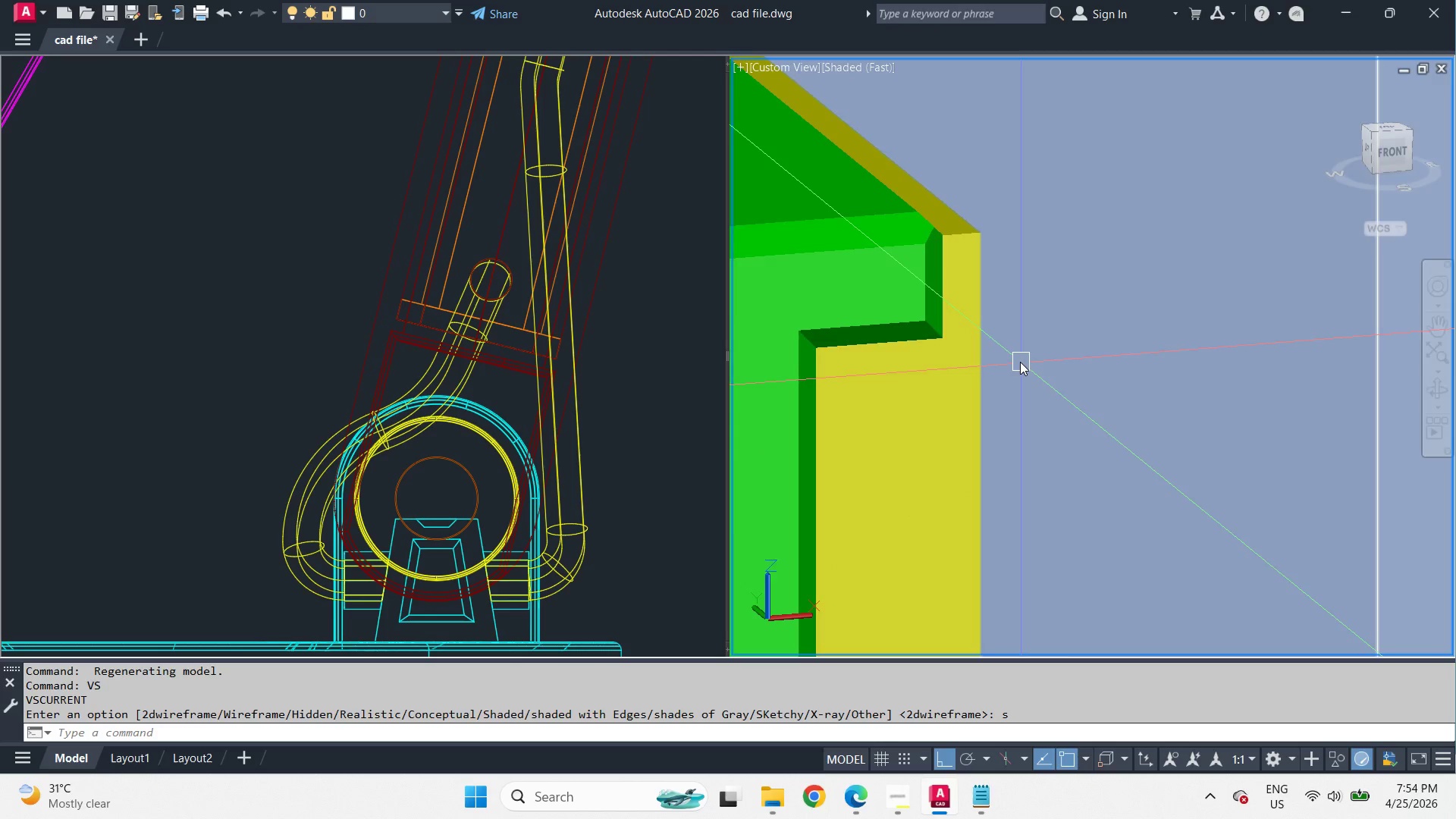 
scroll: coordinate [1017, 360], scroll_direction: down, amount: 7.0
 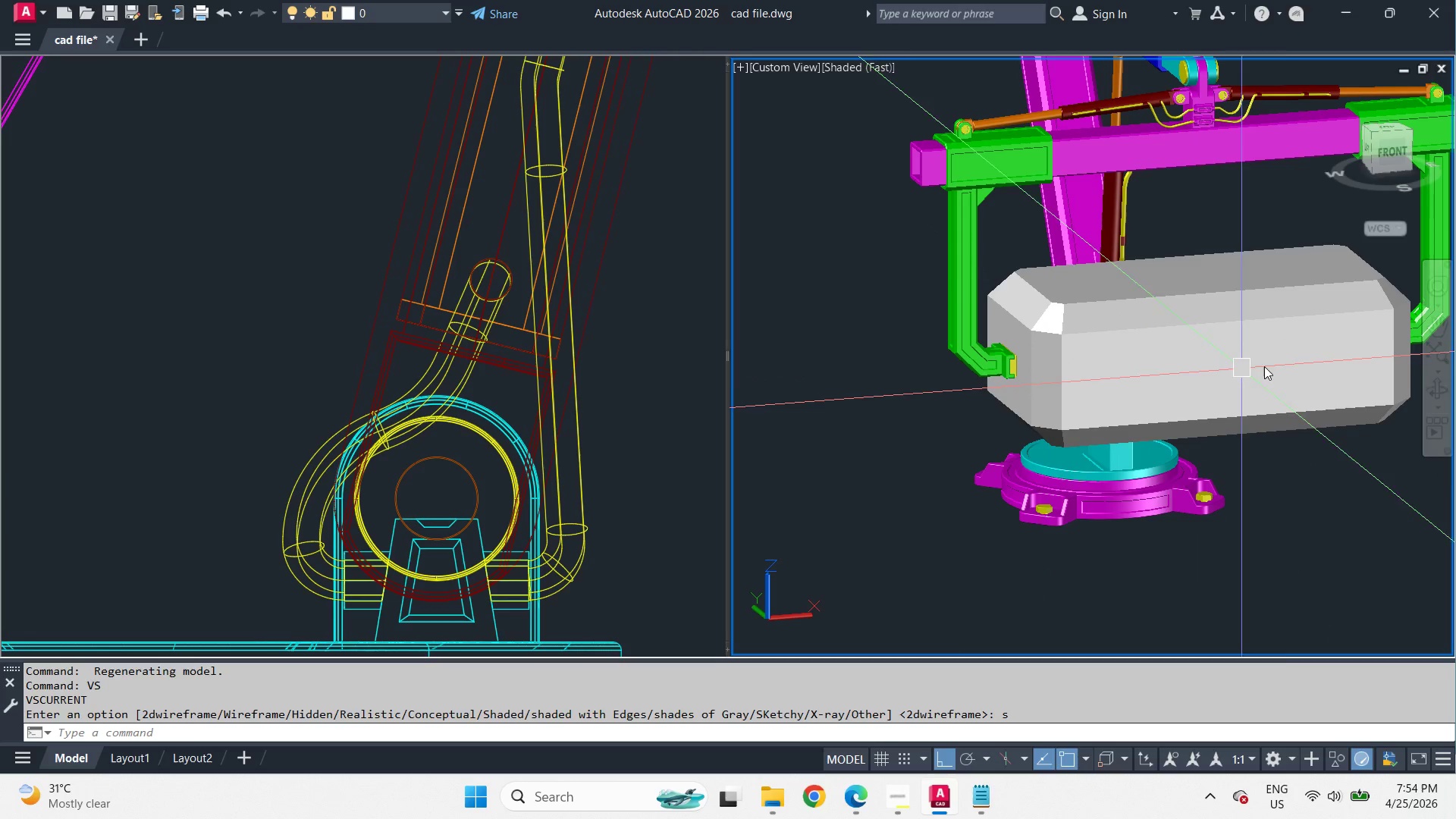 
hold_key(key=ShiftLeft, duration=2.33)
 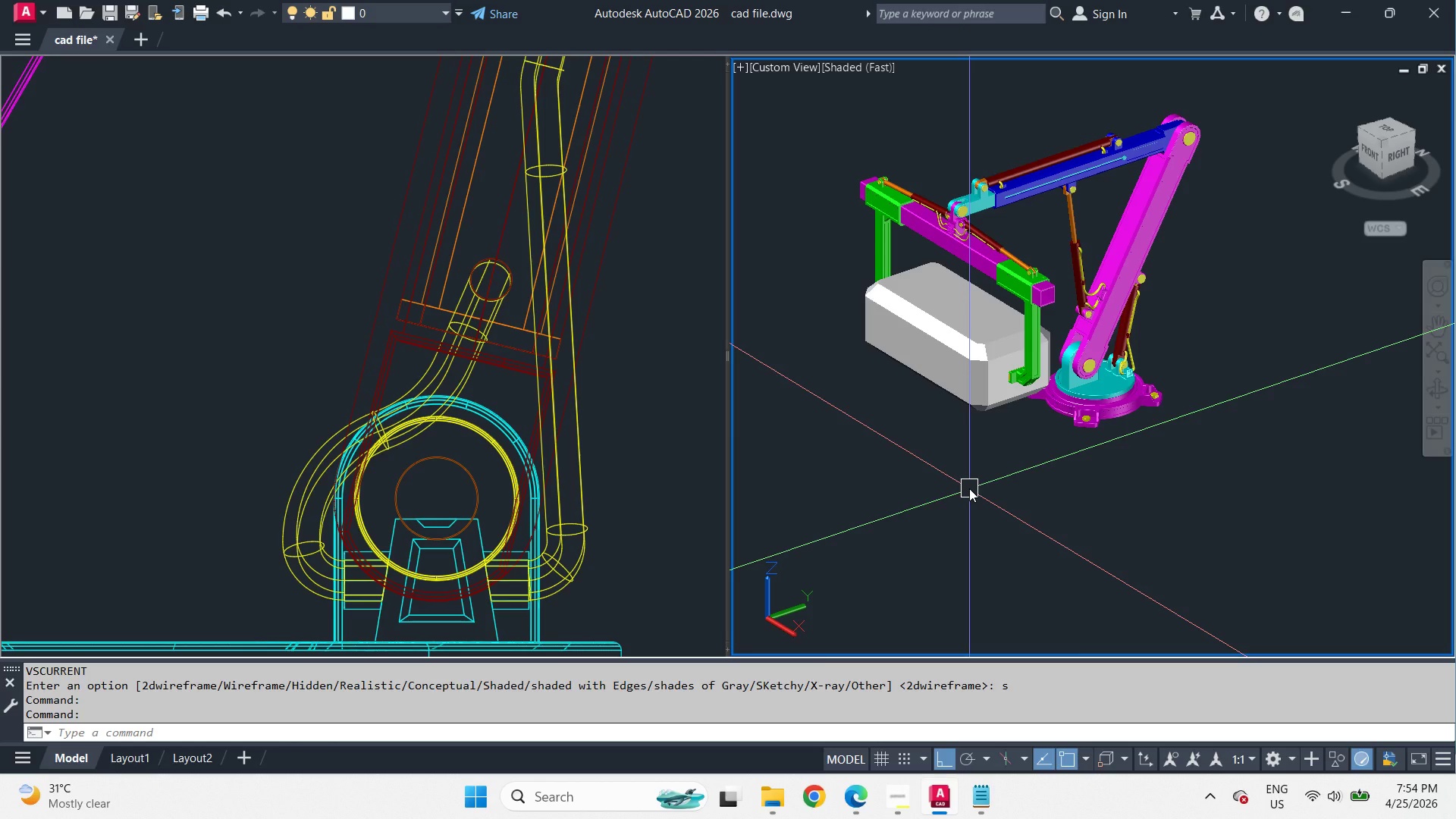 
scroll: coordinate [1135, 362], scroll_direction: none, amount: 0.0
 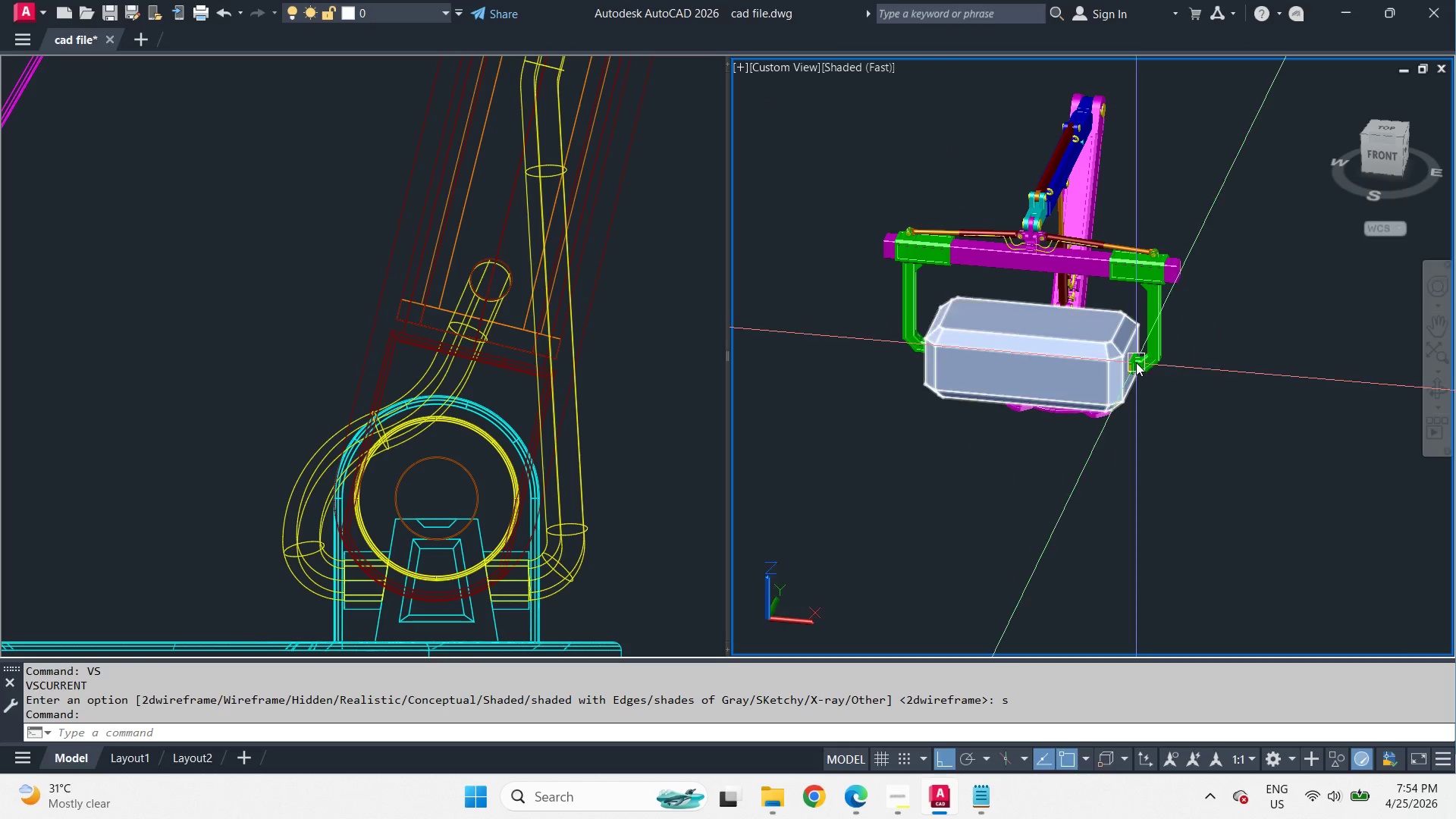 
type(vs 2 )
 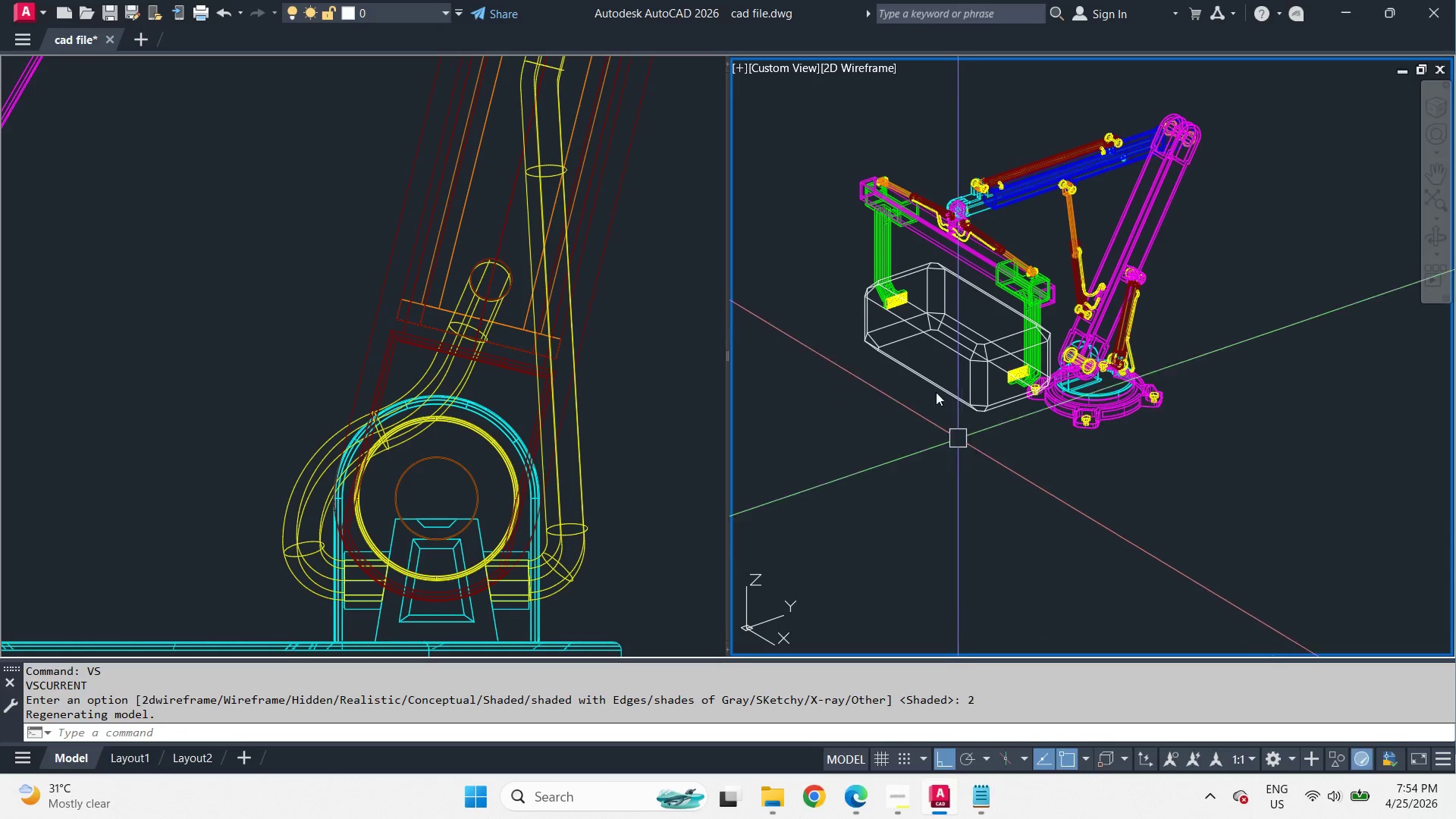 
left_click([954, 404])
 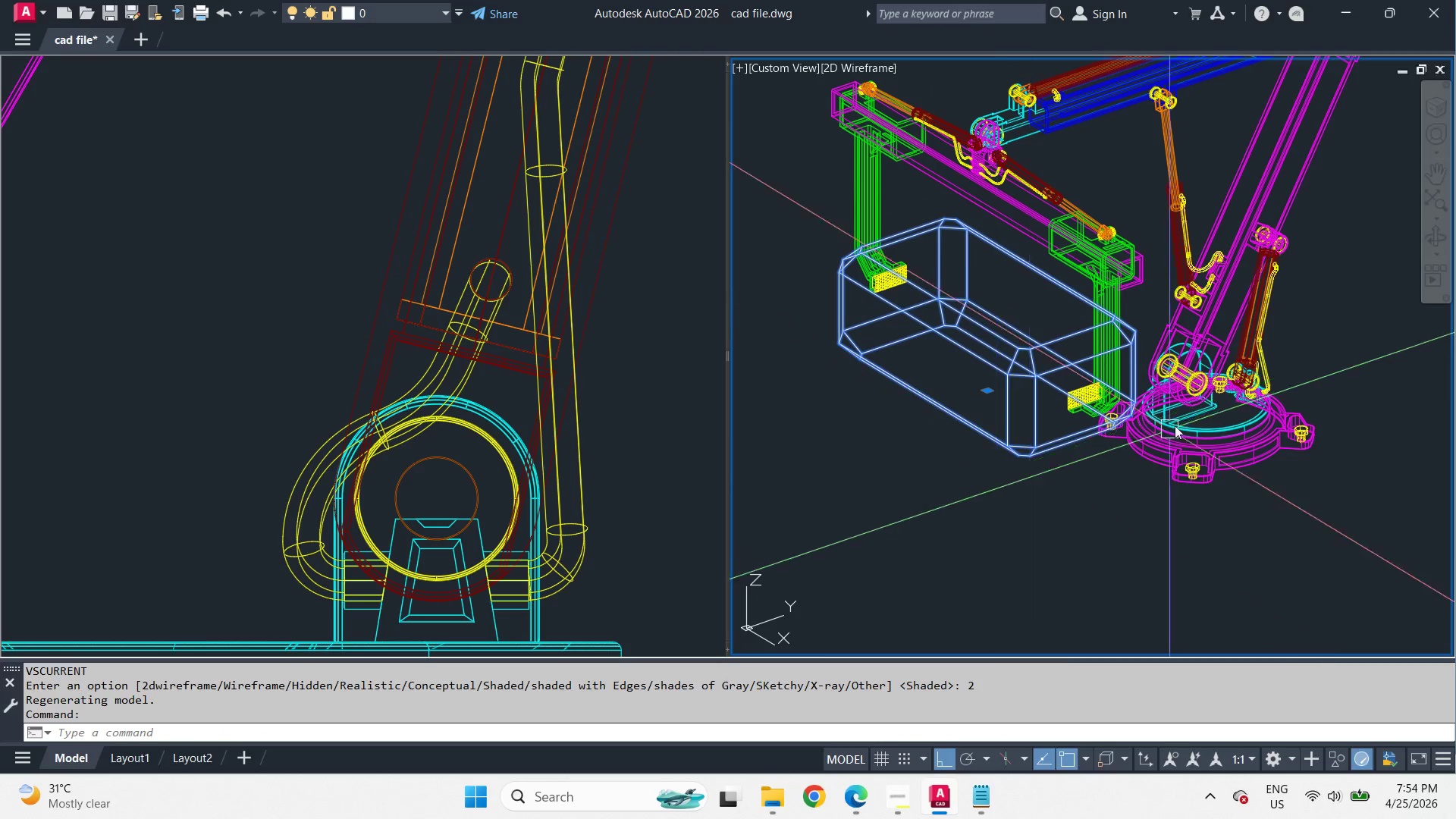 
hold_key(key=ShiftLeft, duration=1.03)
 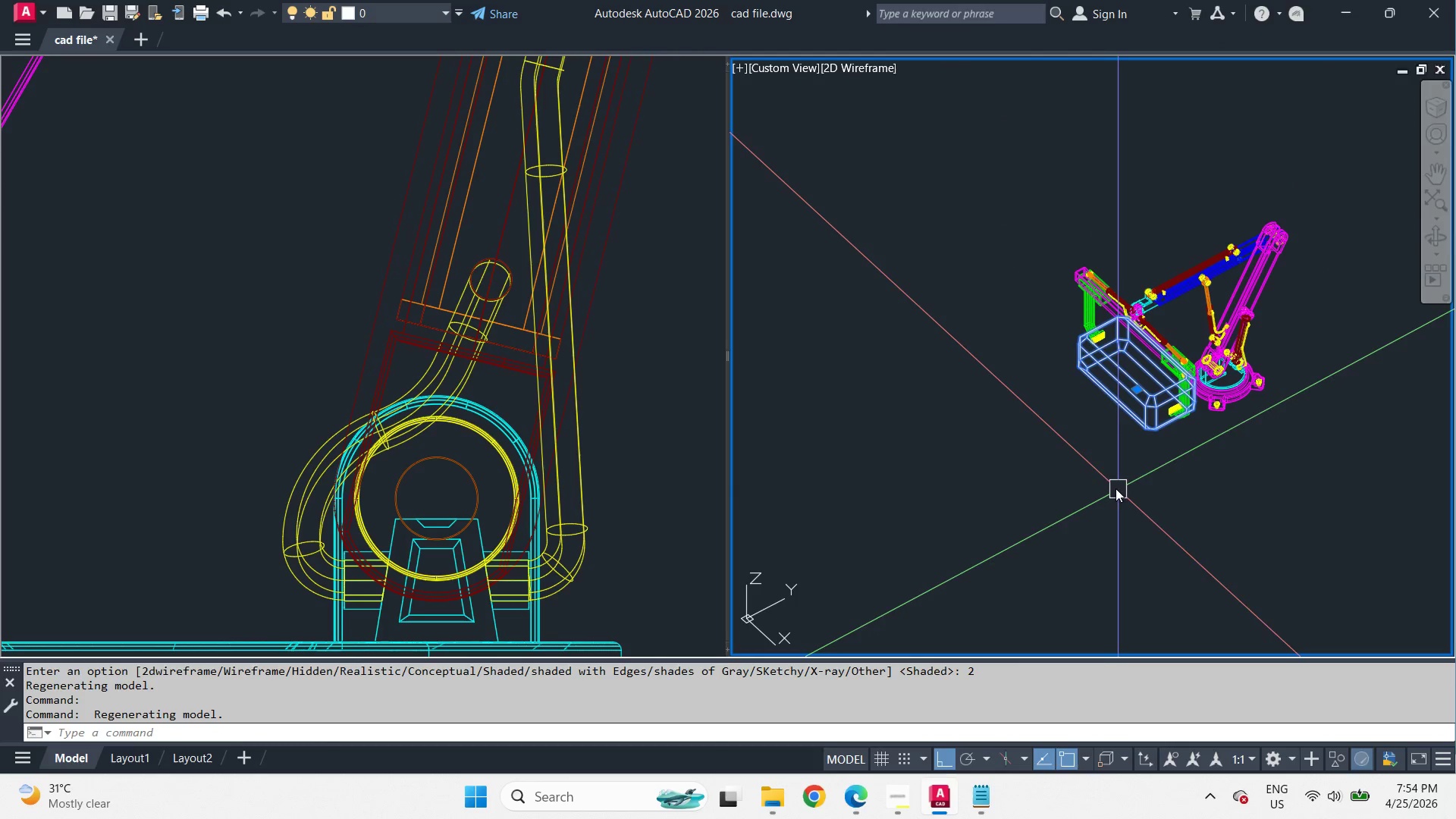 
scroll: coordinate [907, 335], scroll_direction: up, amount: 1.0
 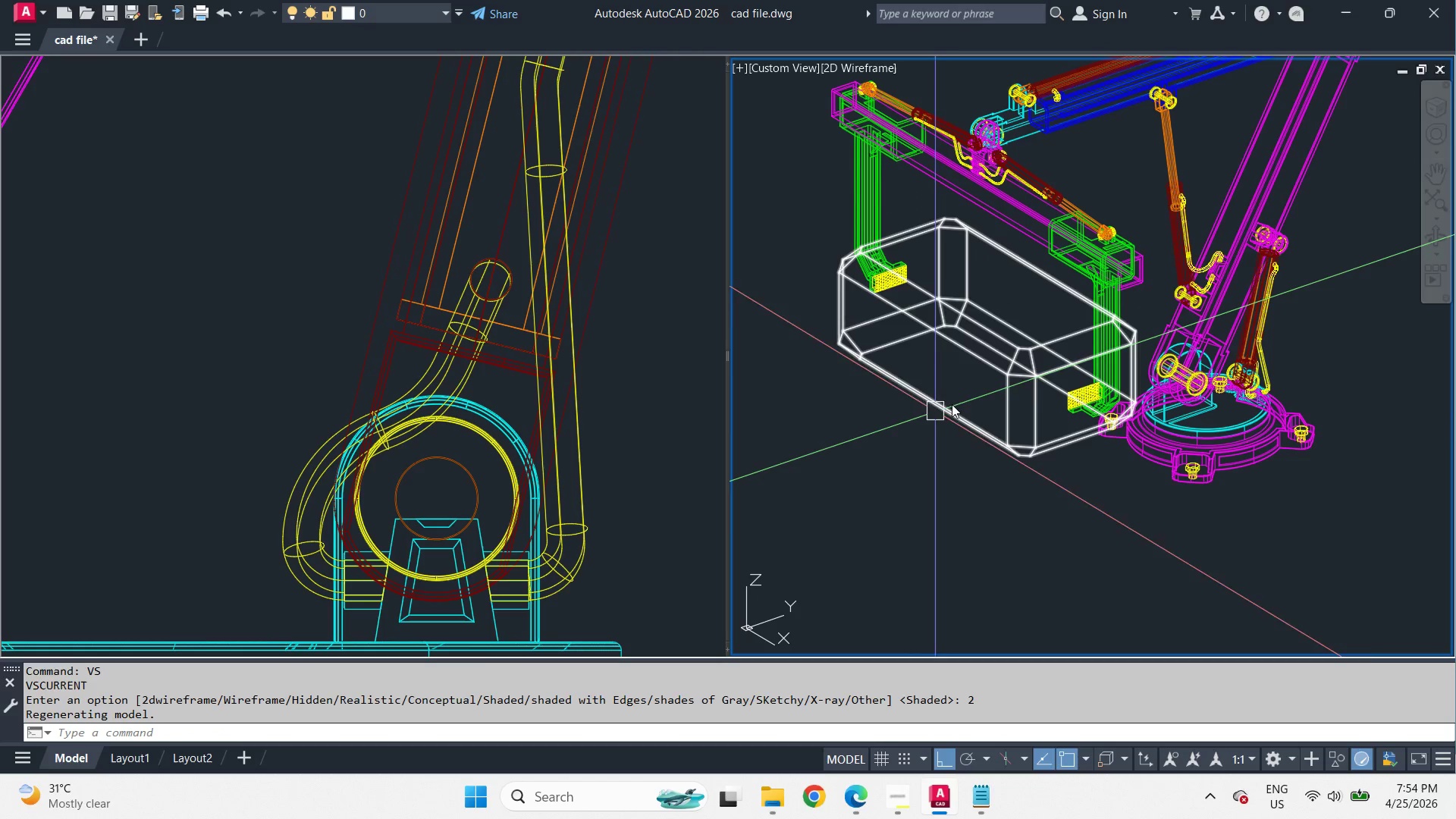 
scroll: coordinate [1238, 395], scroll_direction: down, amount: 2.0
 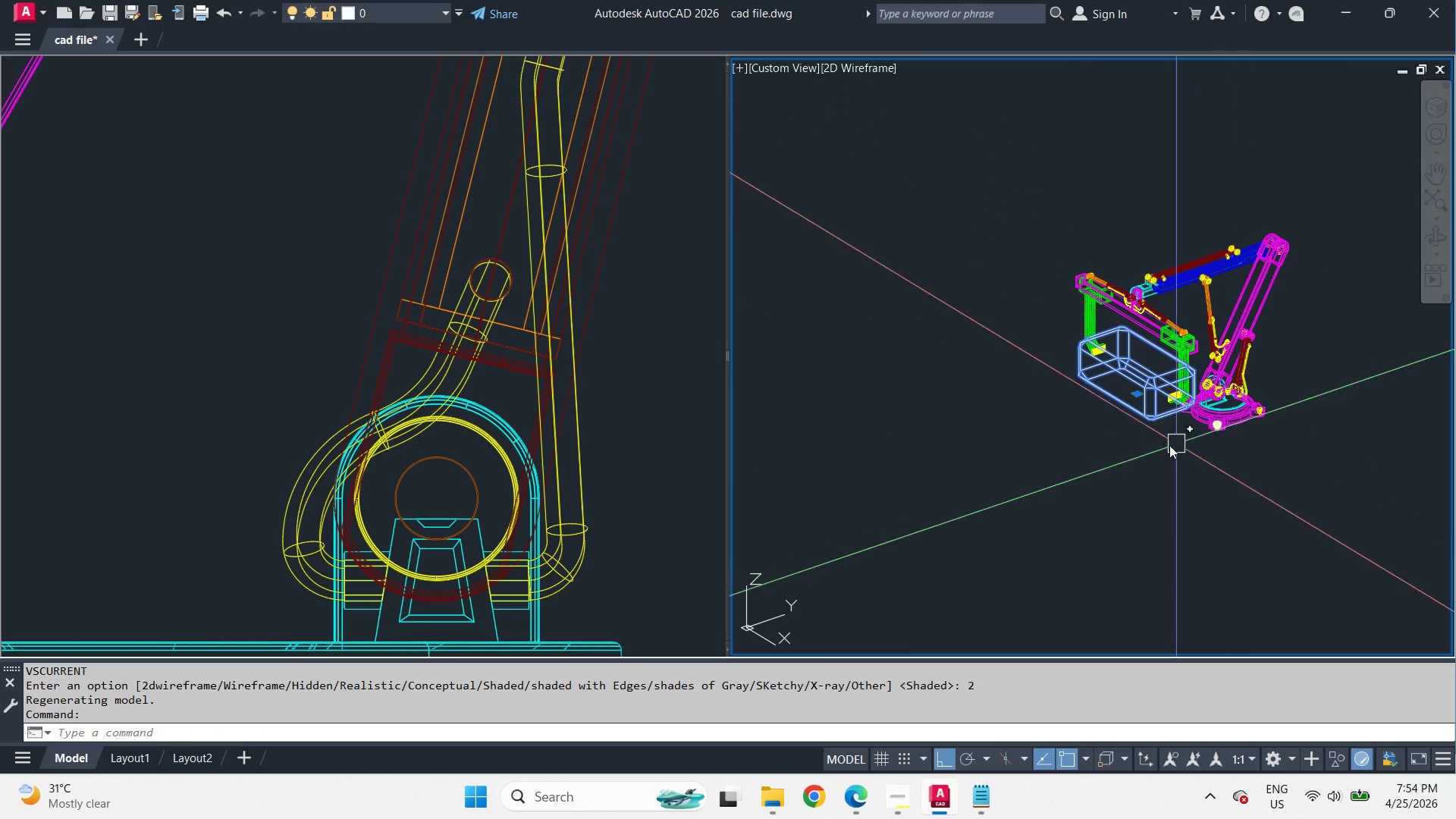 
type(co)
 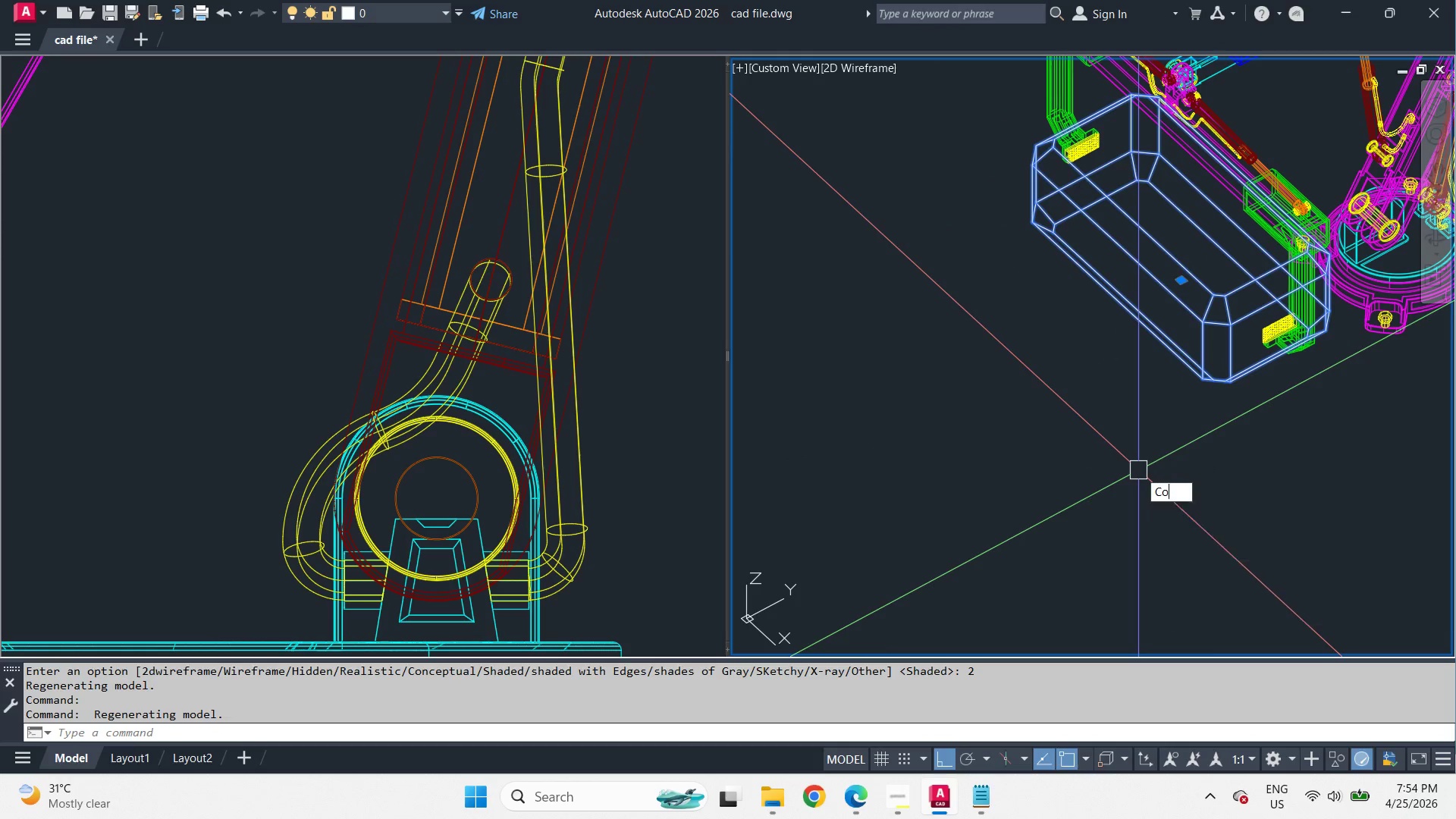 
key(Space)
 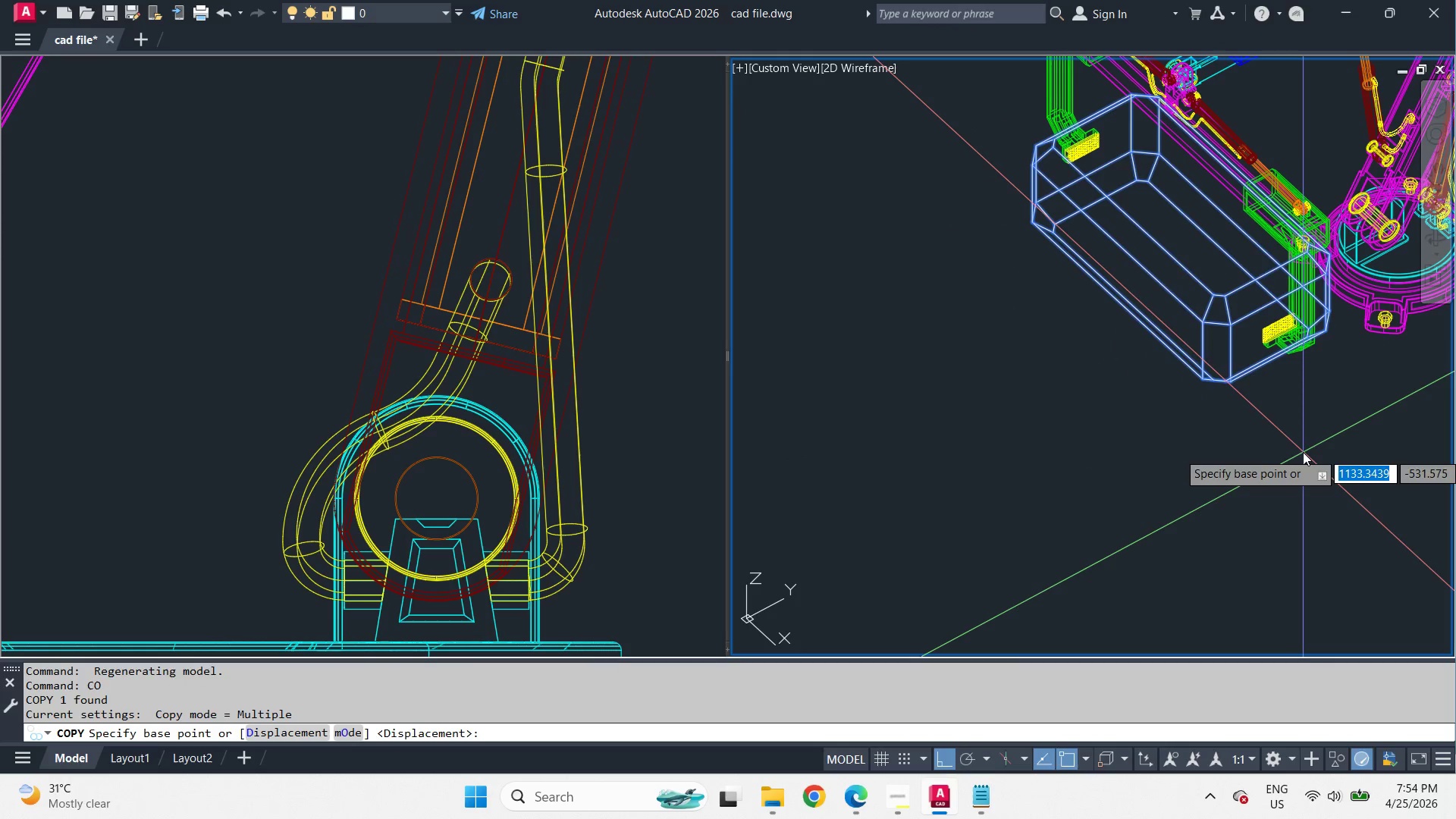 
left_click_drag(start_coordinate=[1303, 452], to_coordinate=[1238, 483])
 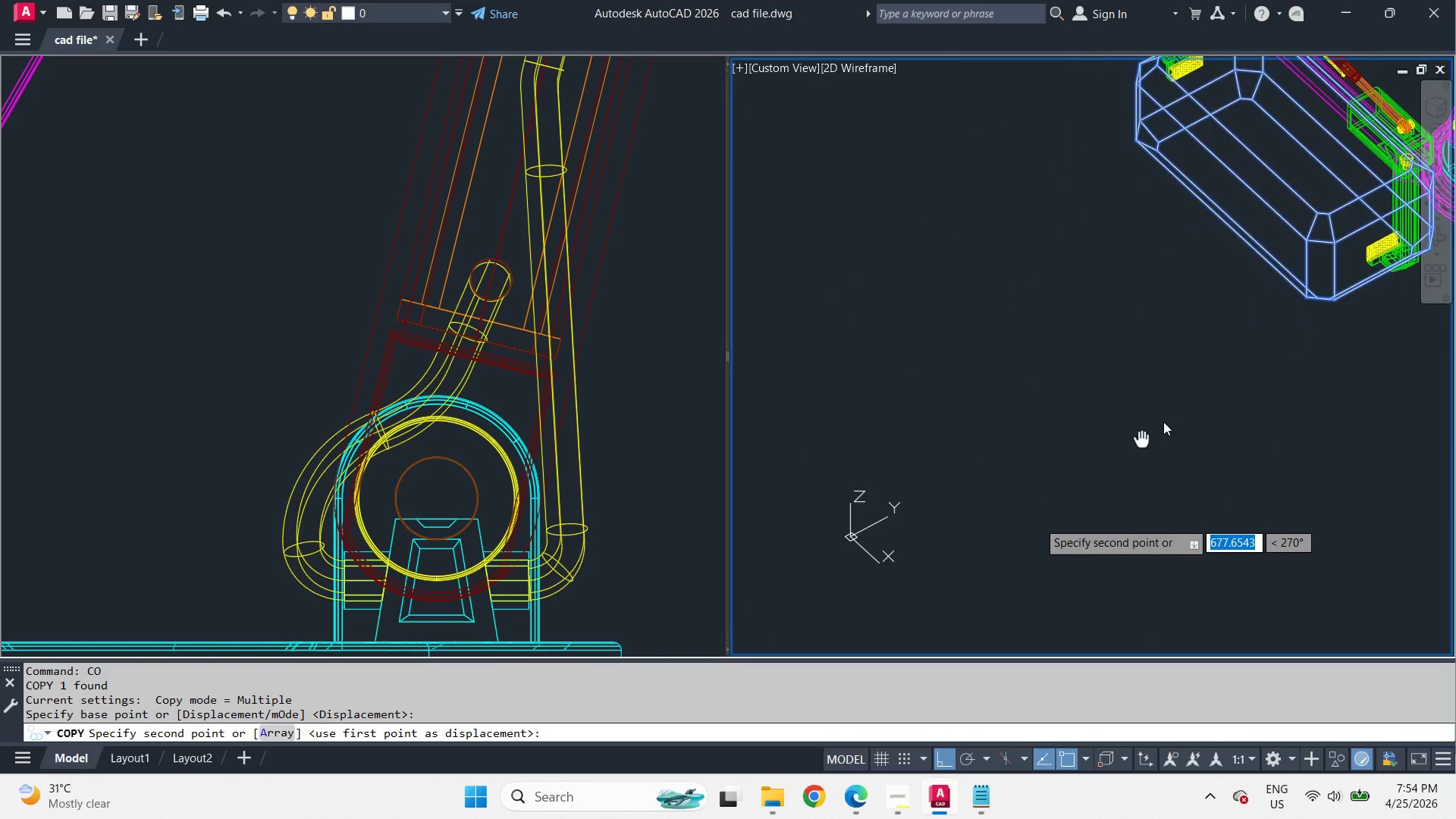 
scroll: coordinate [1109, 462], scroll_direction: up, amount: 2.0
 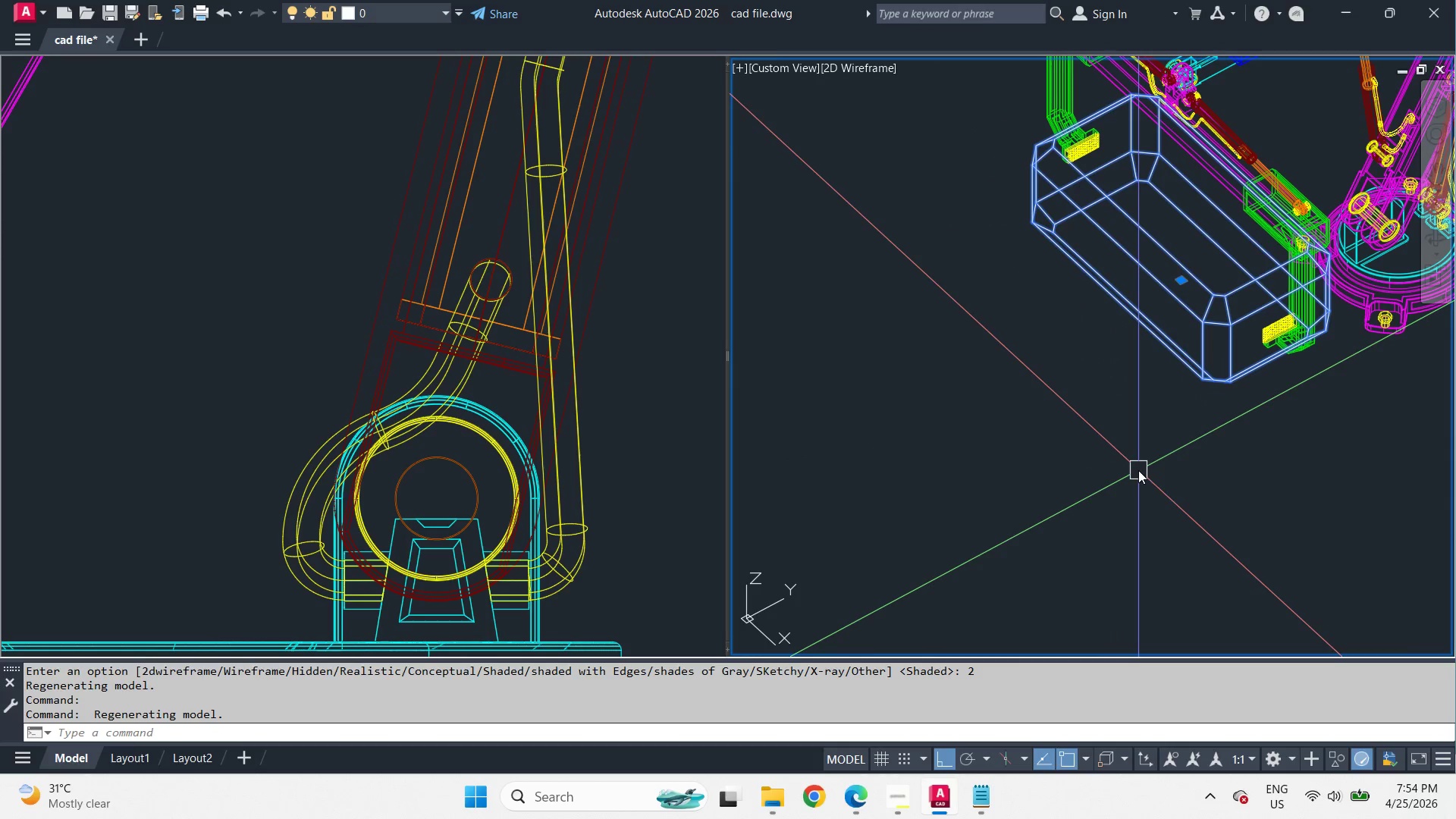 
scroll: coordinate [1257, 355], scroll_direction: down, amount: 1.0
 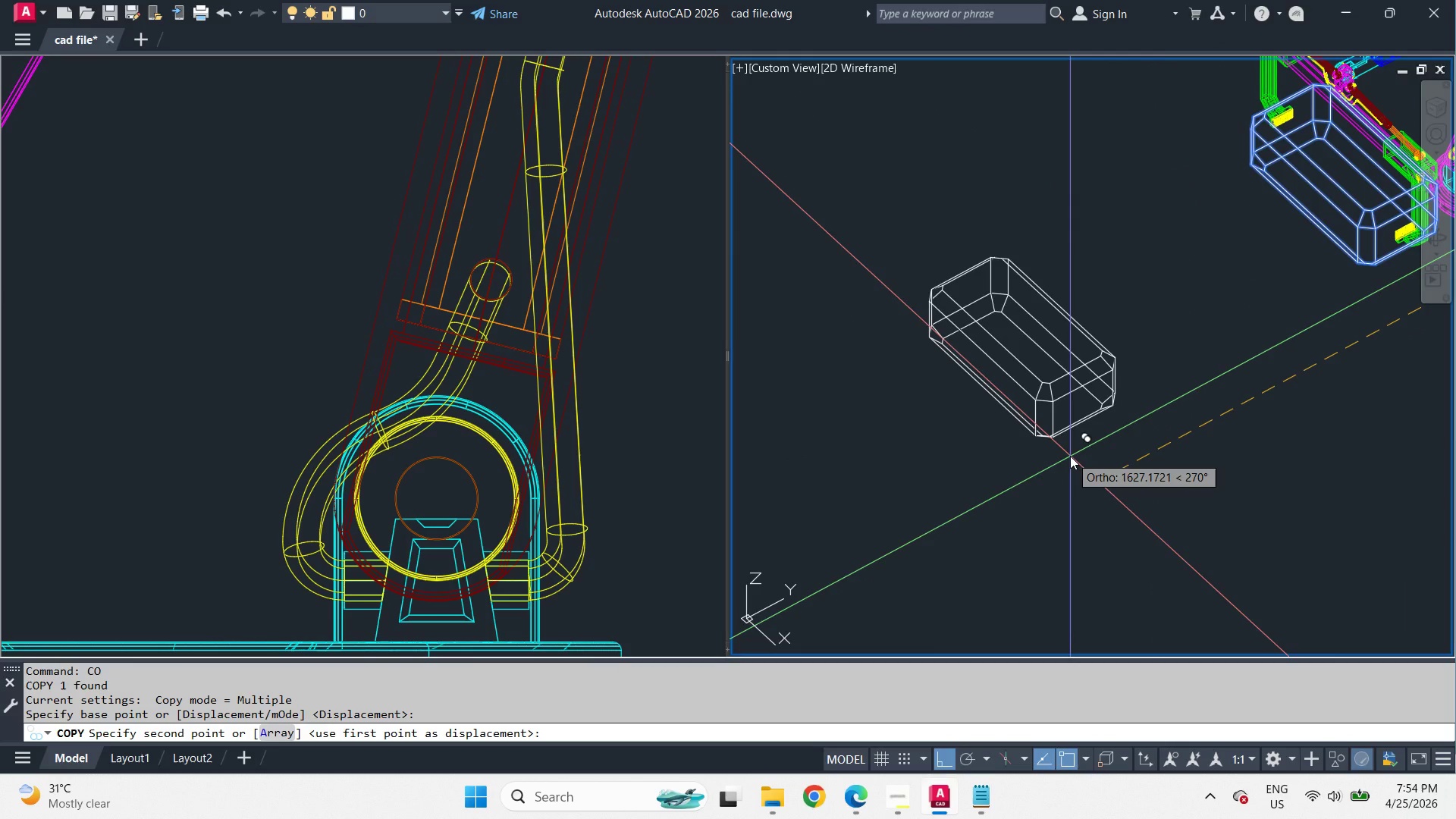 
key(Numpad1)
 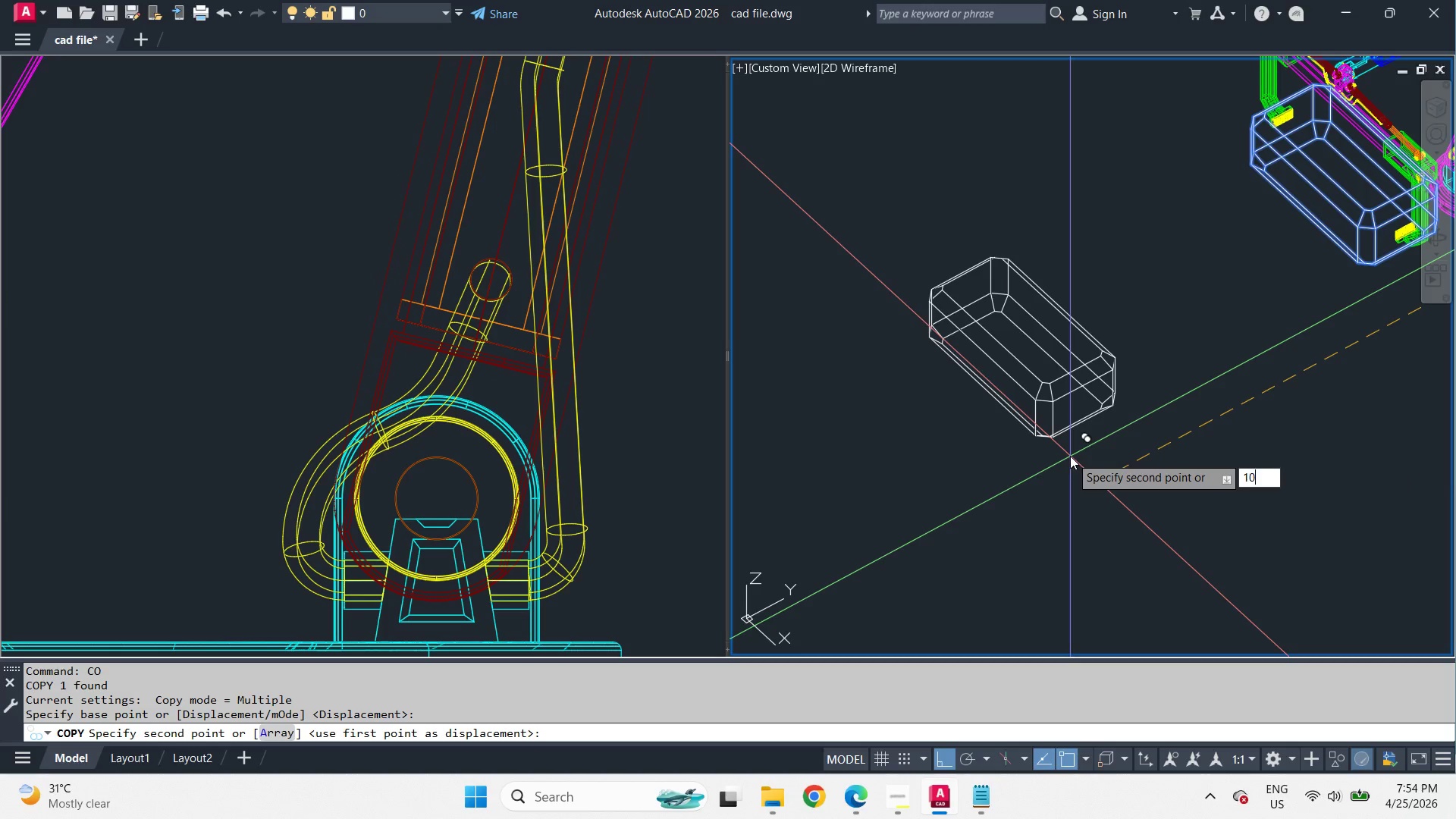 
key(Numpad0)
 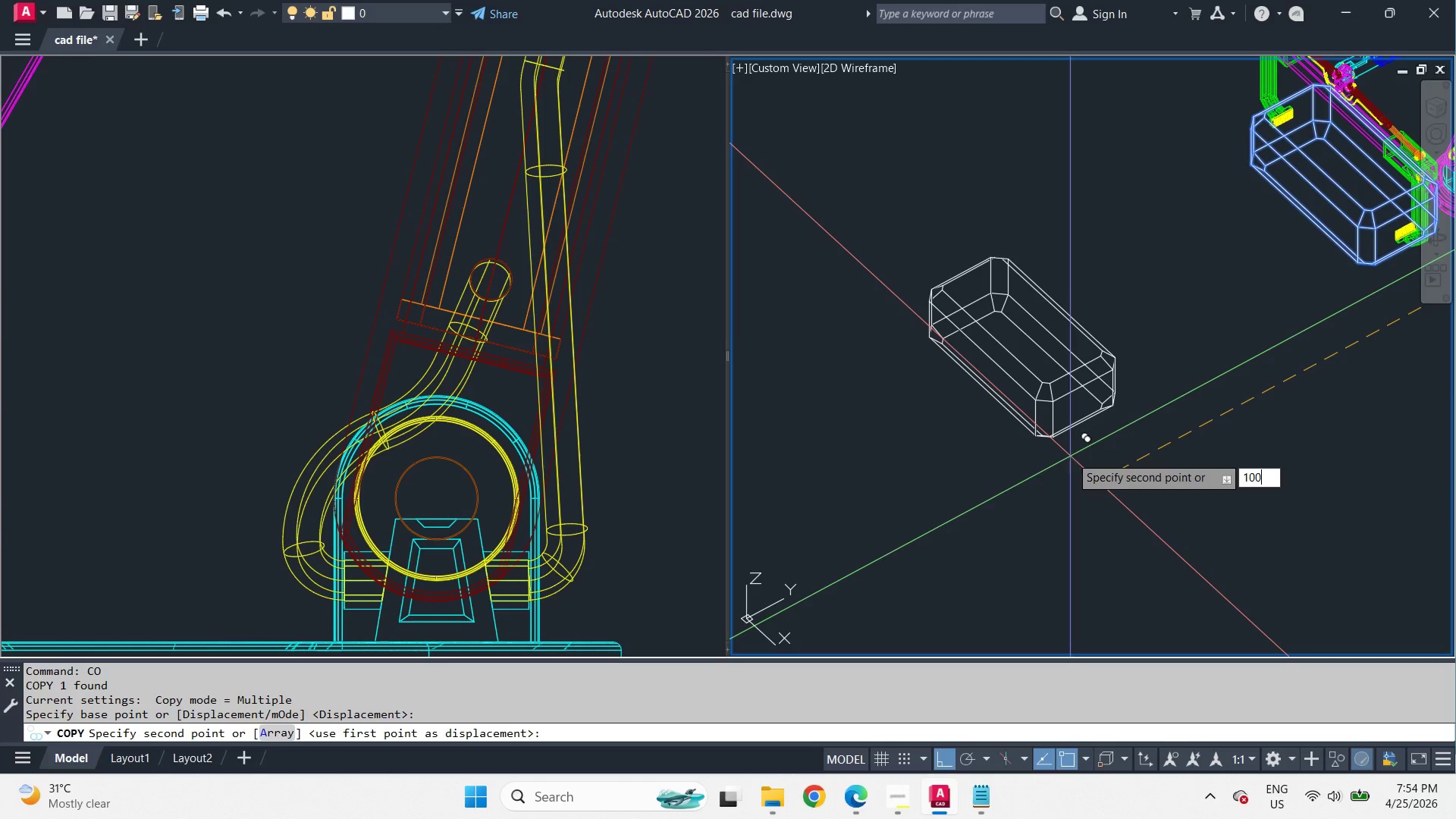 
key(Numpad0)
 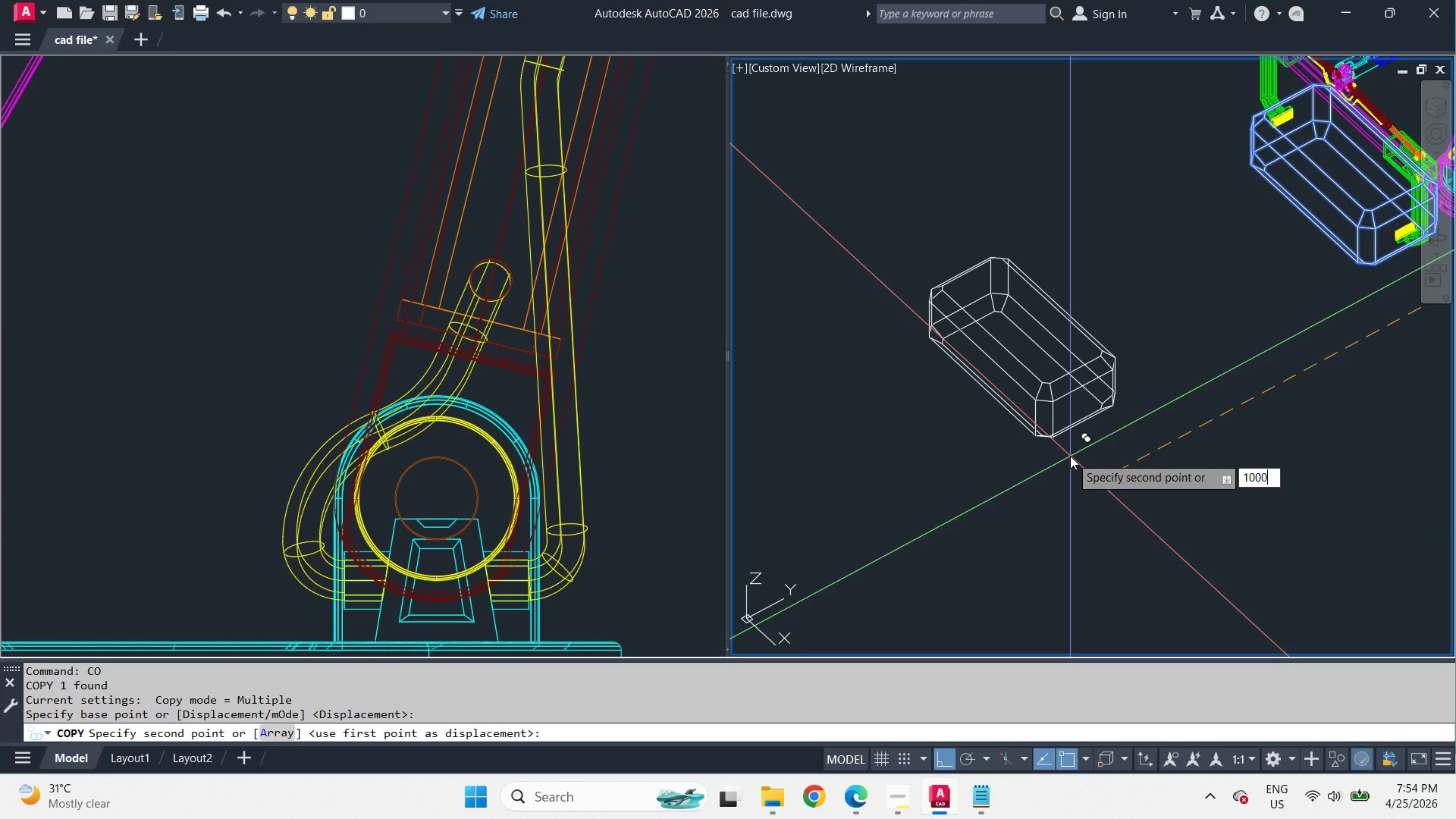 
key(Numpad0)
 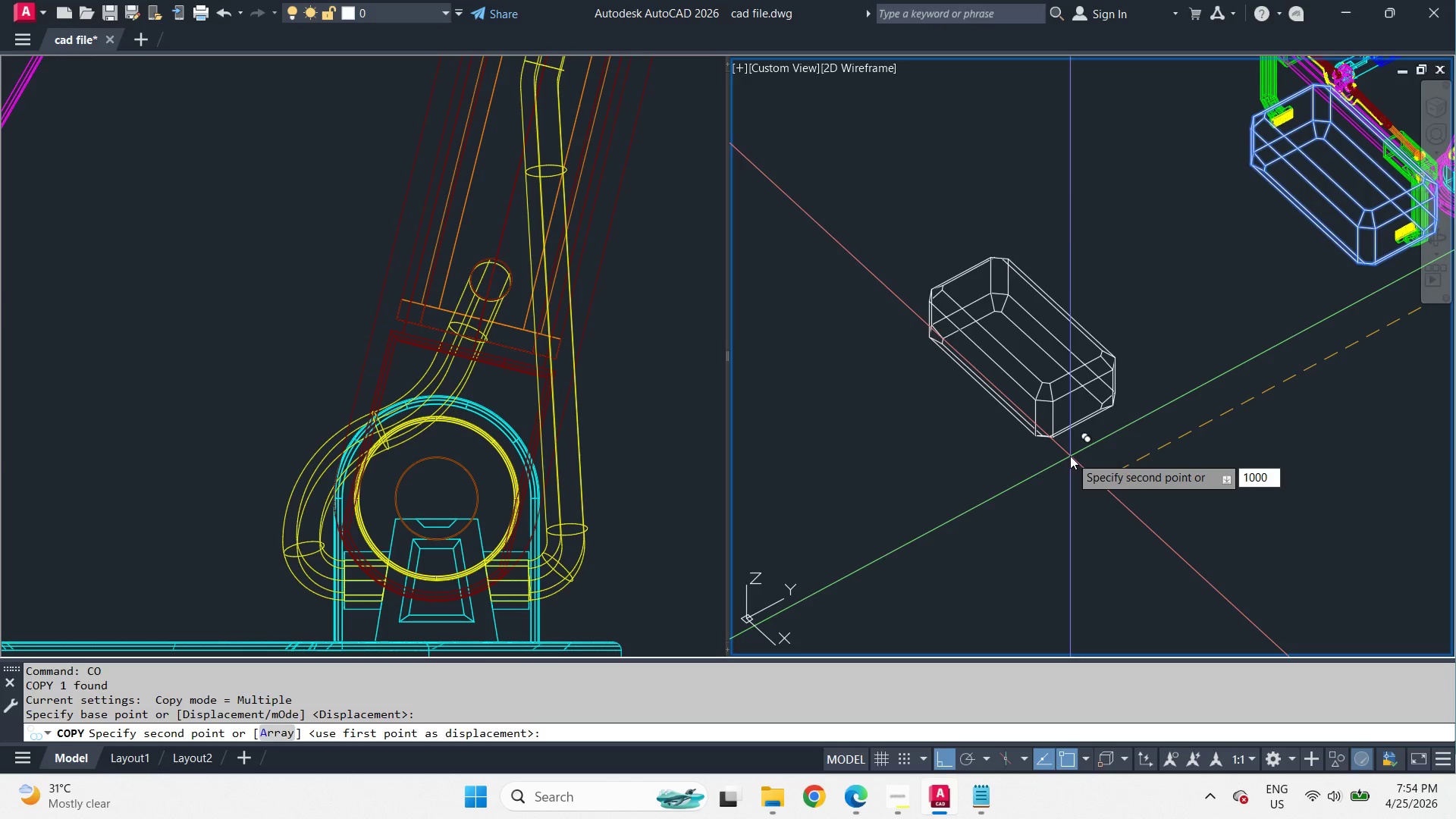 
key(Space)
 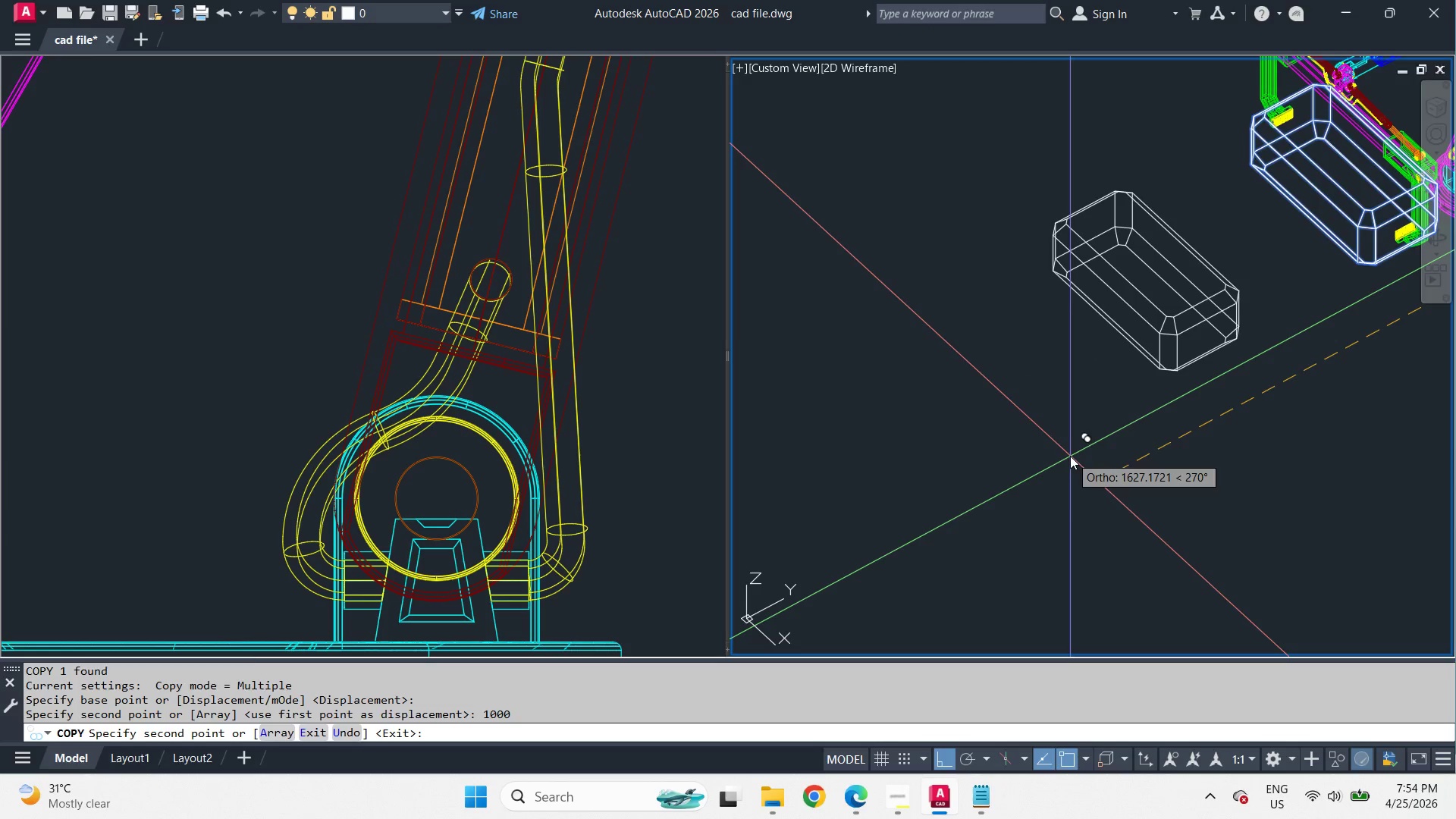 
key(Space)
 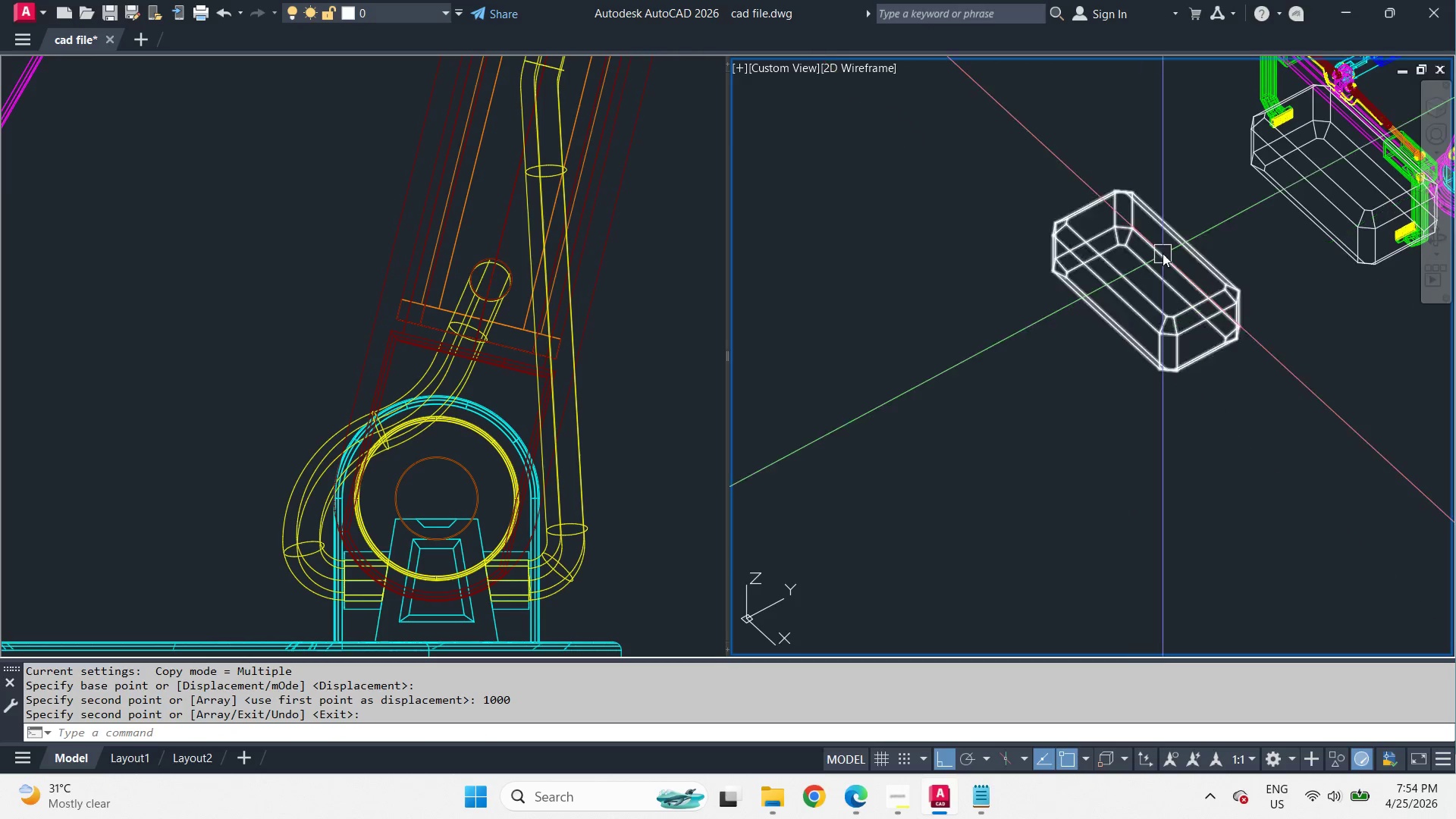 
hold_key(key=ShiftLeft, duration=1.91)
 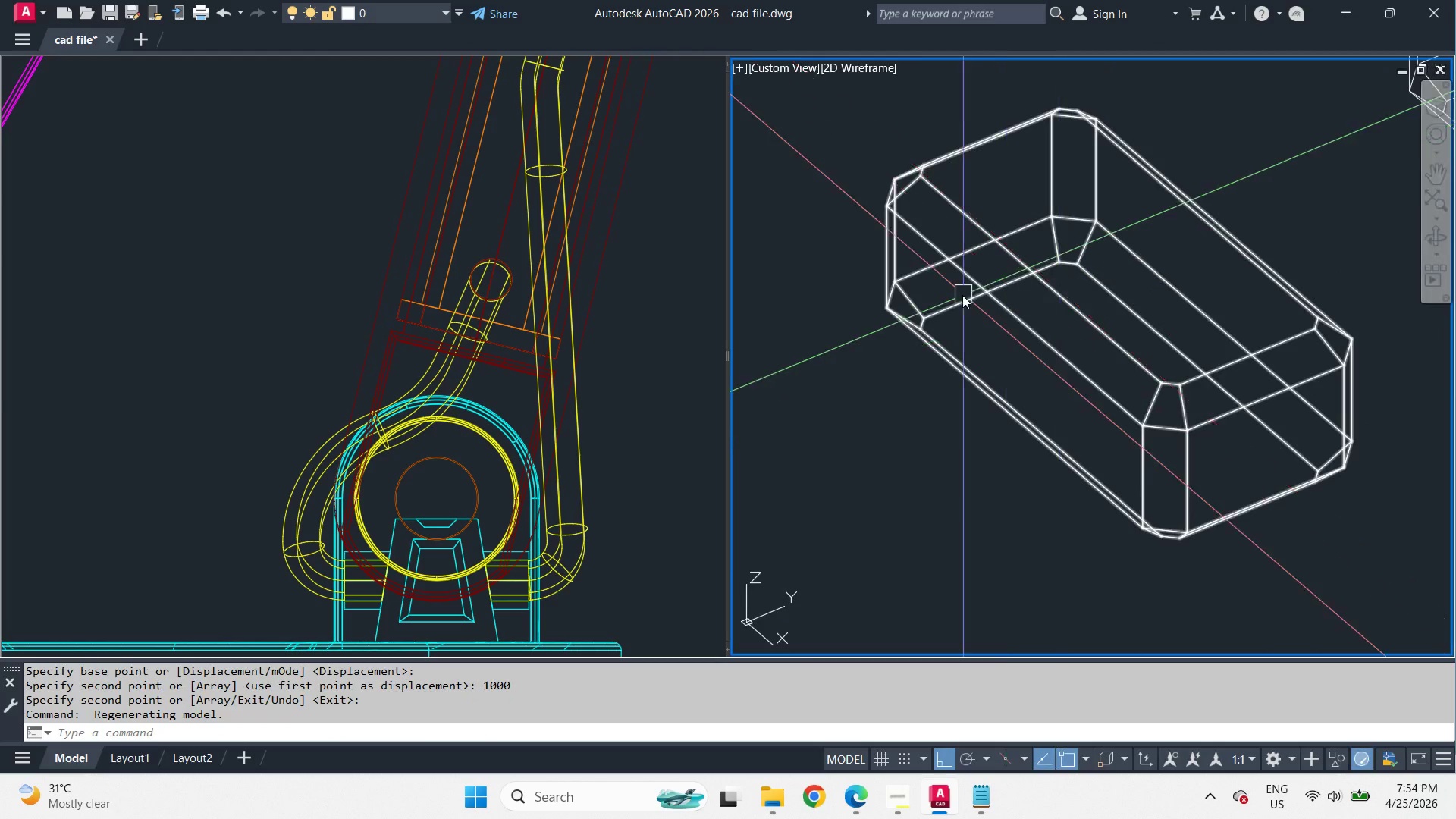 
scroll: coordinate [1163, 253], scroll_direction: up, amount: 2.0
 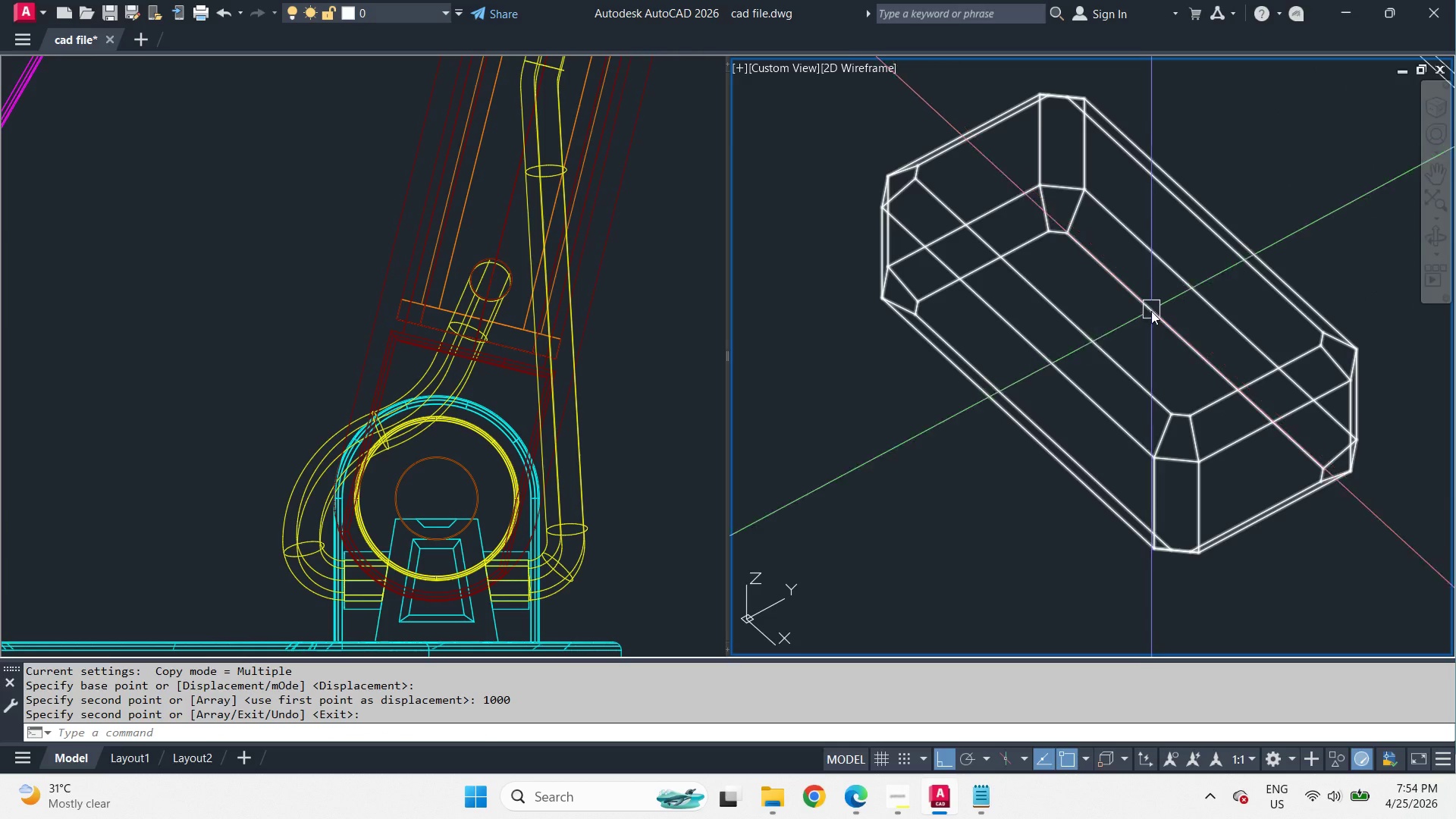 
scroll: coordinate [961, 307], scroll_direction: down, amount: 2.0
 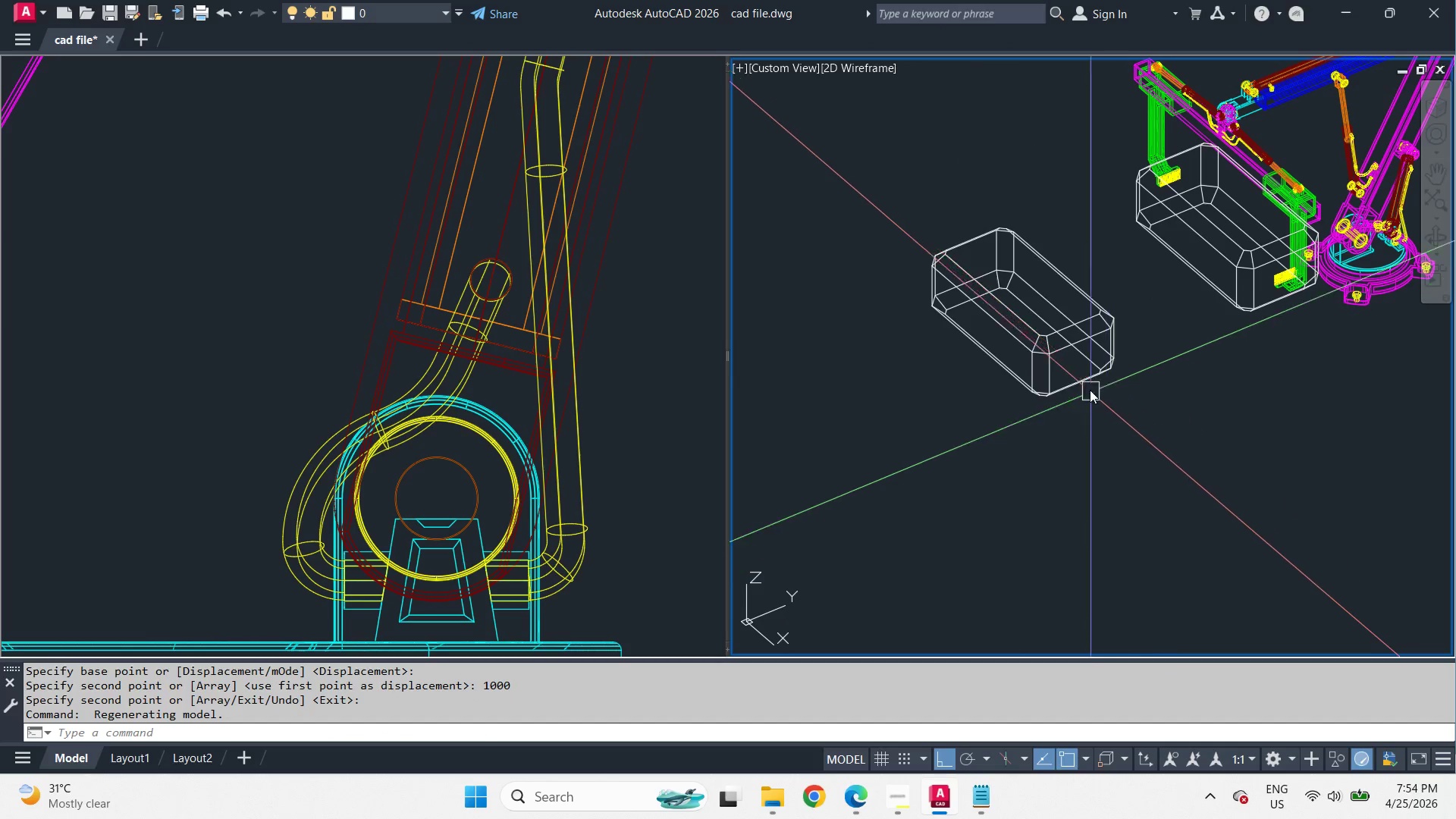 
left_click([1068, 356])
 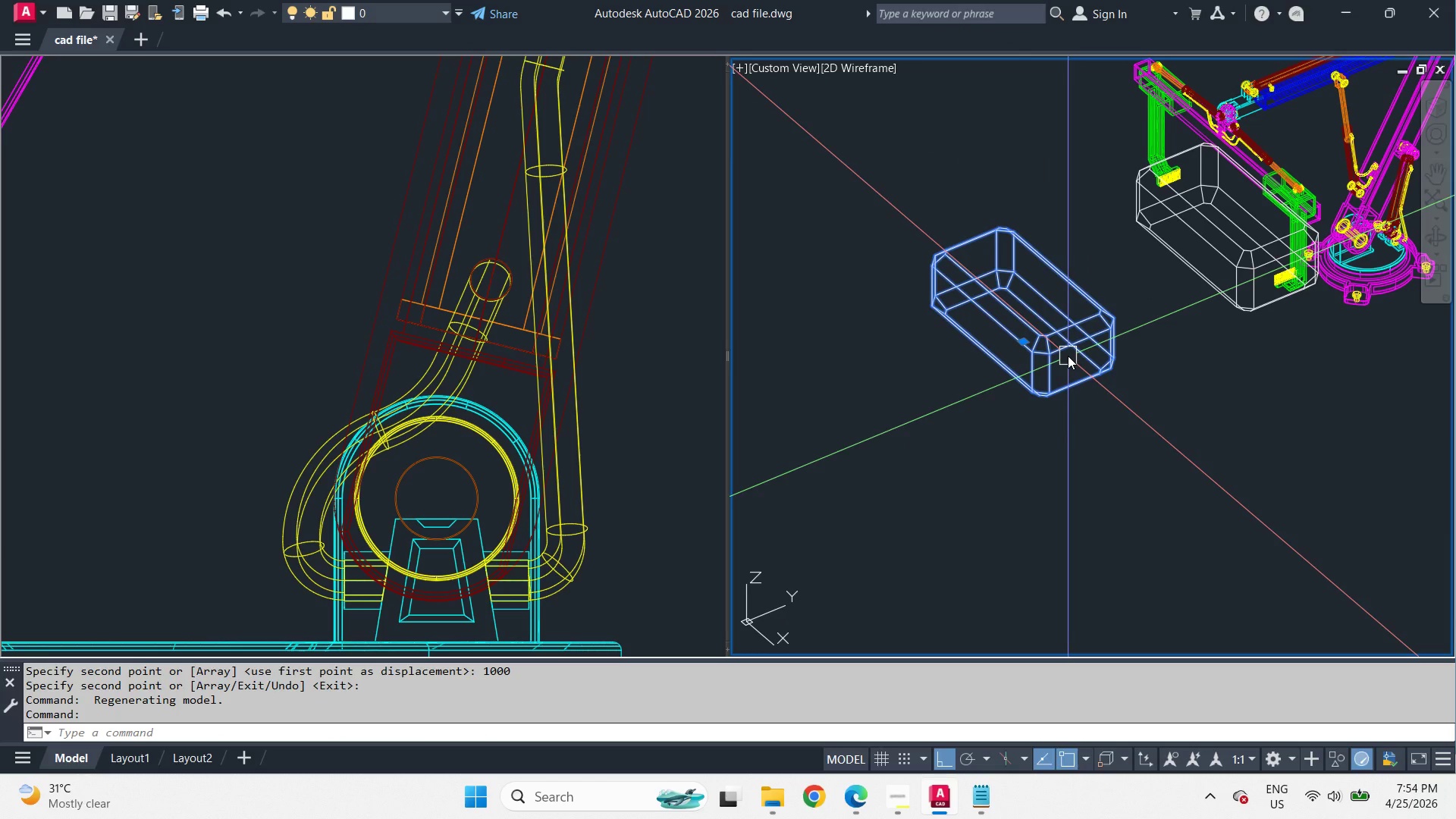 
right_click([1068, 356])
 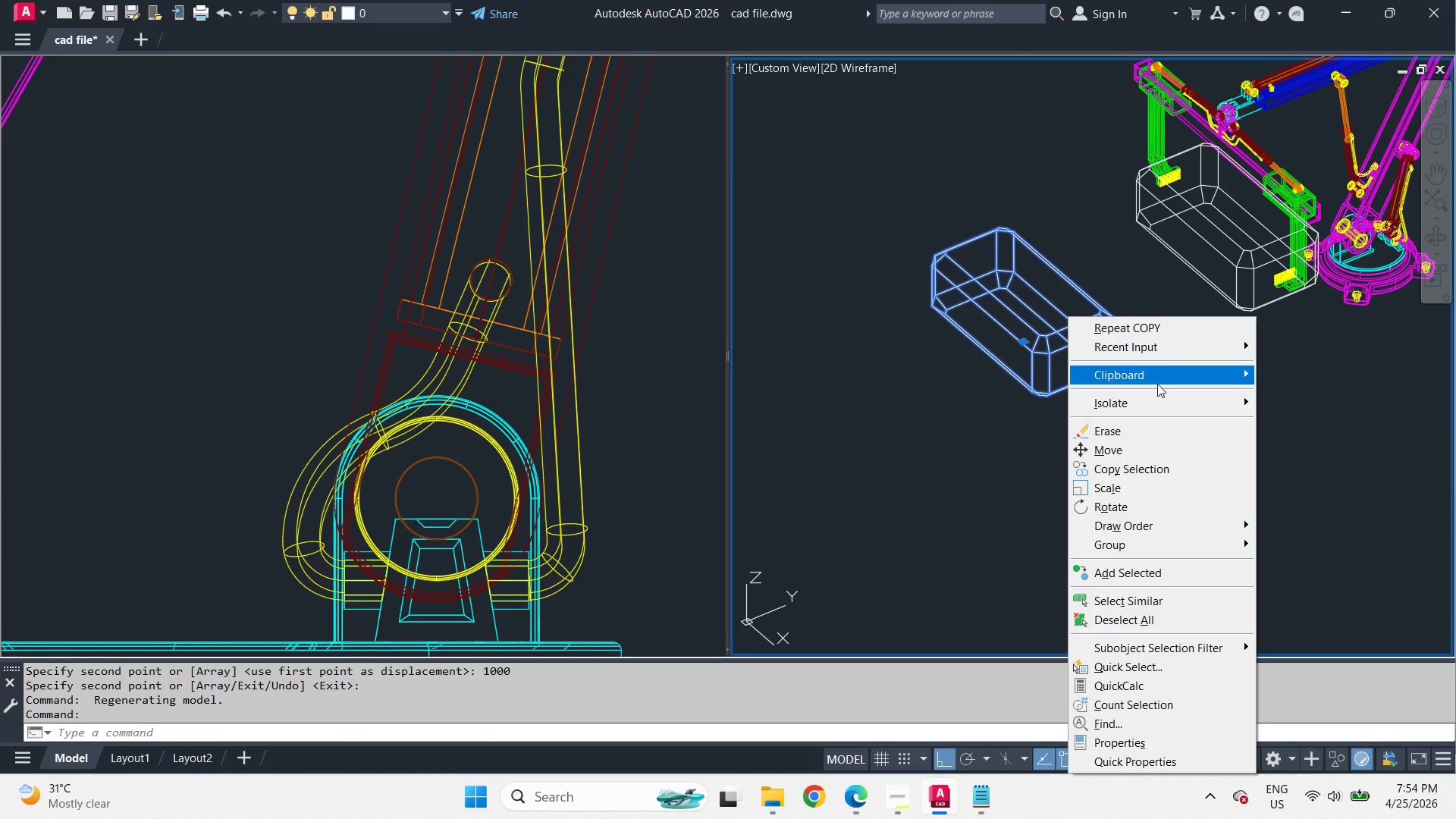 
left_click([1158, 410])
 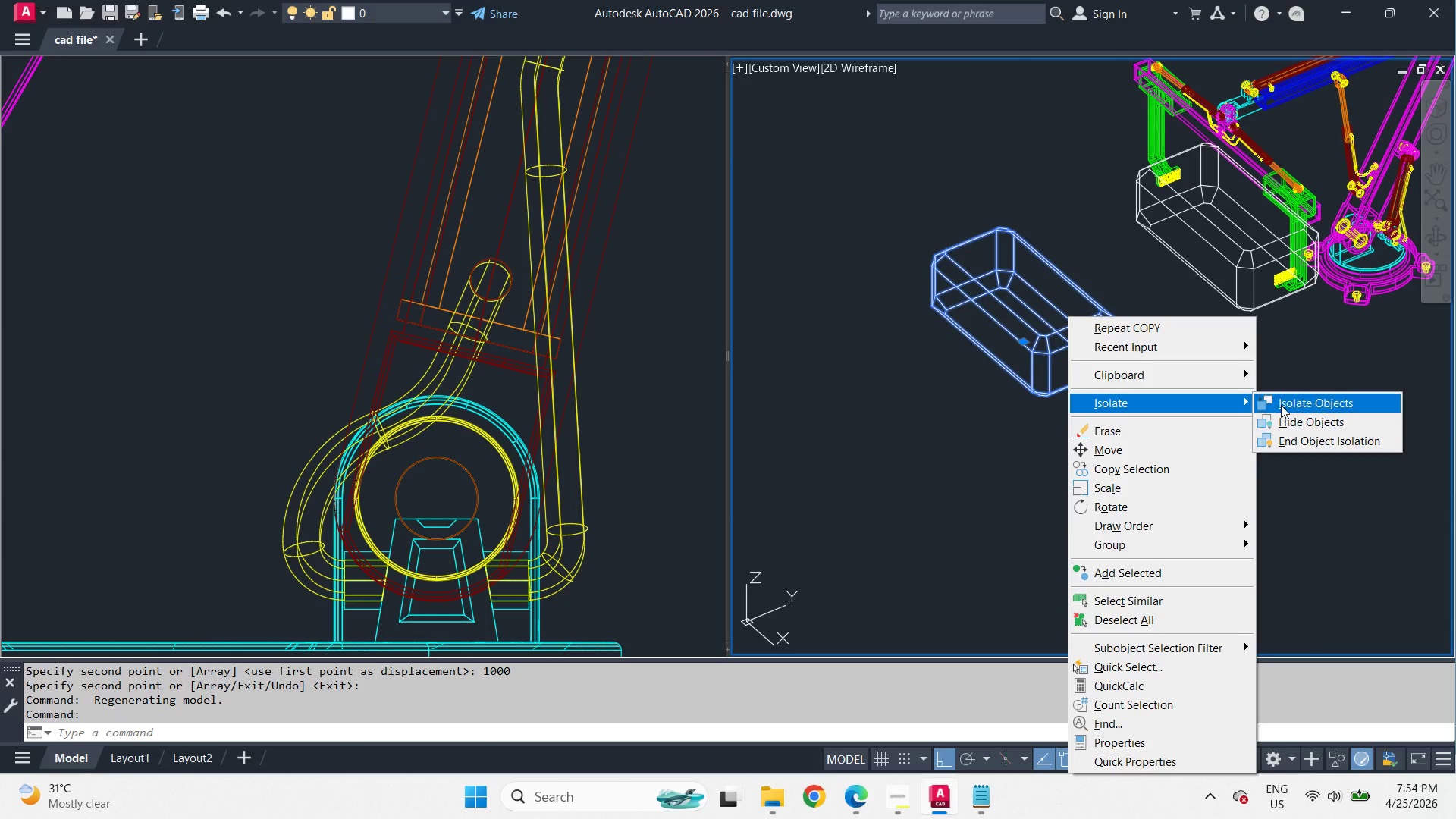 
left_click([1281, 403])
 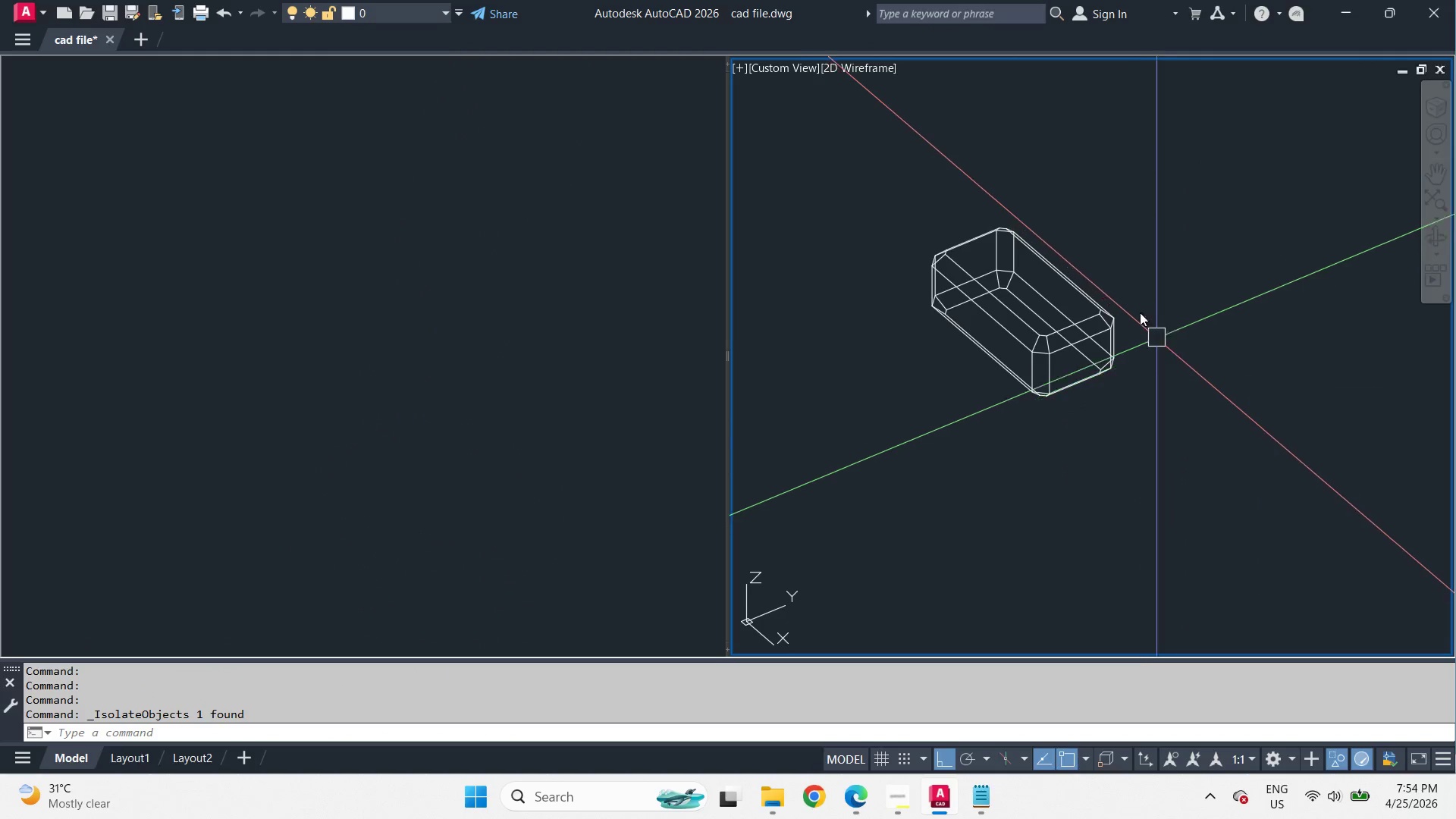 
key(Escape)
type(re )
 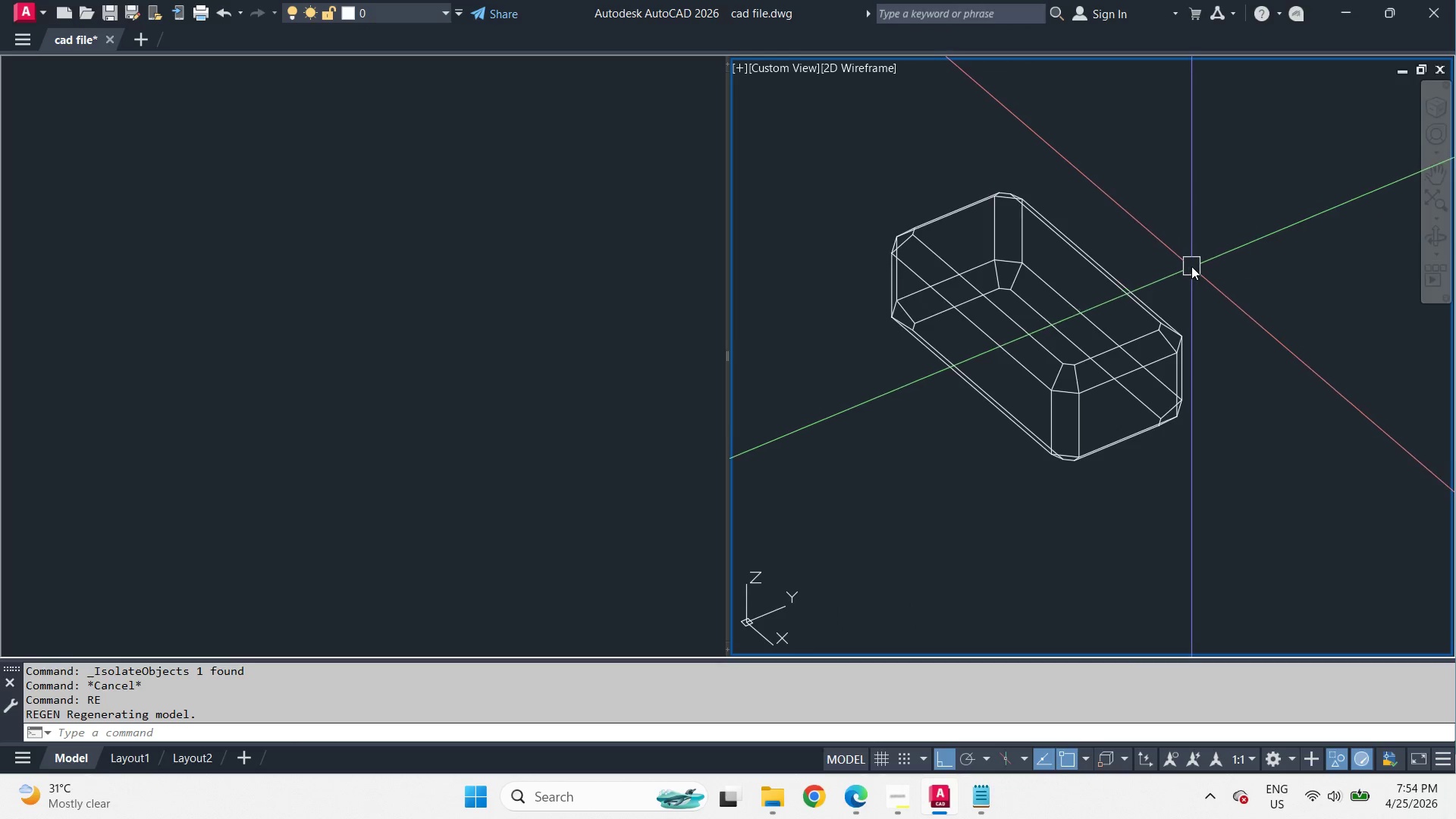 
scroll: coordinate [1094, 275], scroll_direction: up, amount: 3.0
 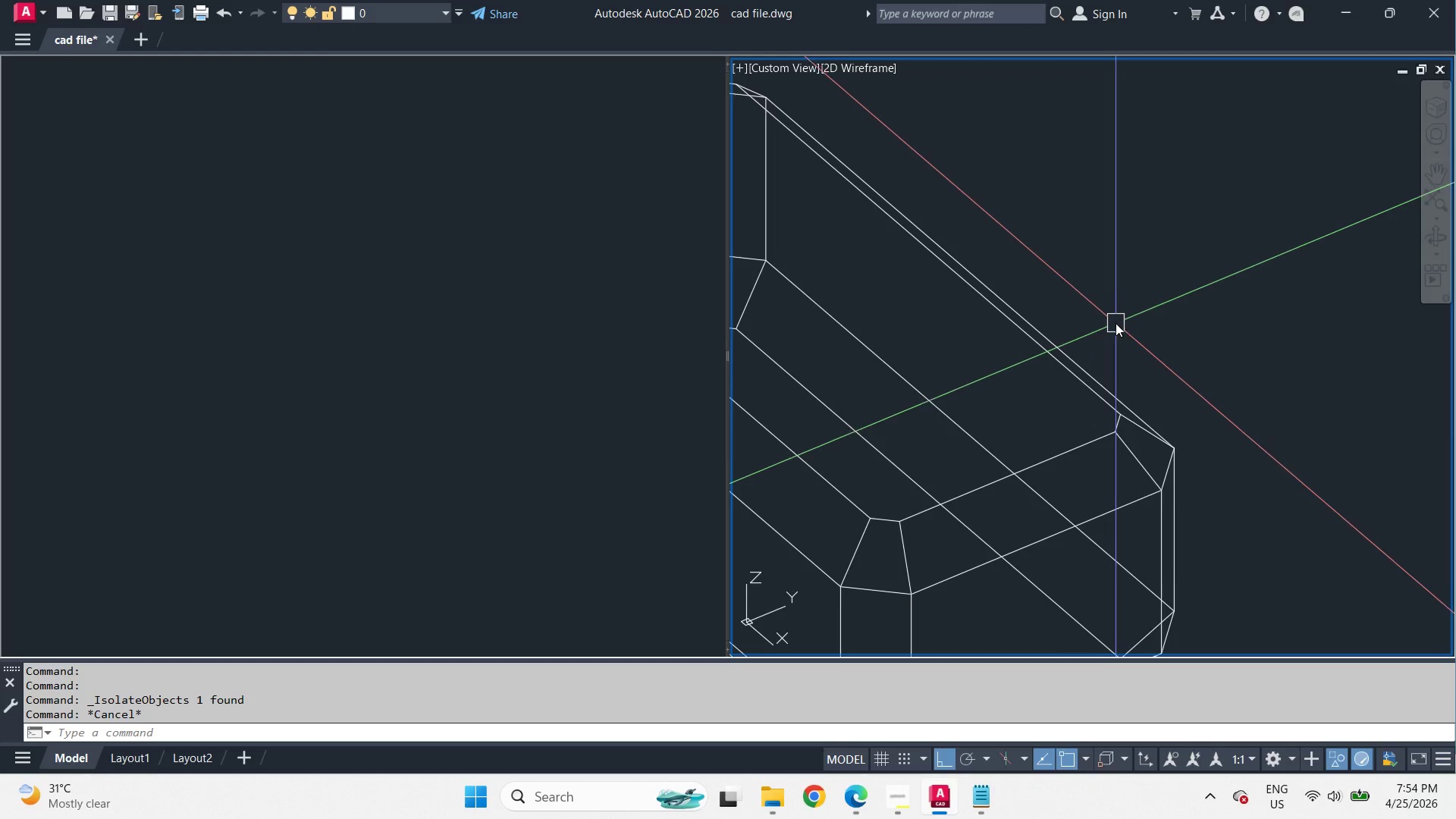 
left_click([1123, 386])
 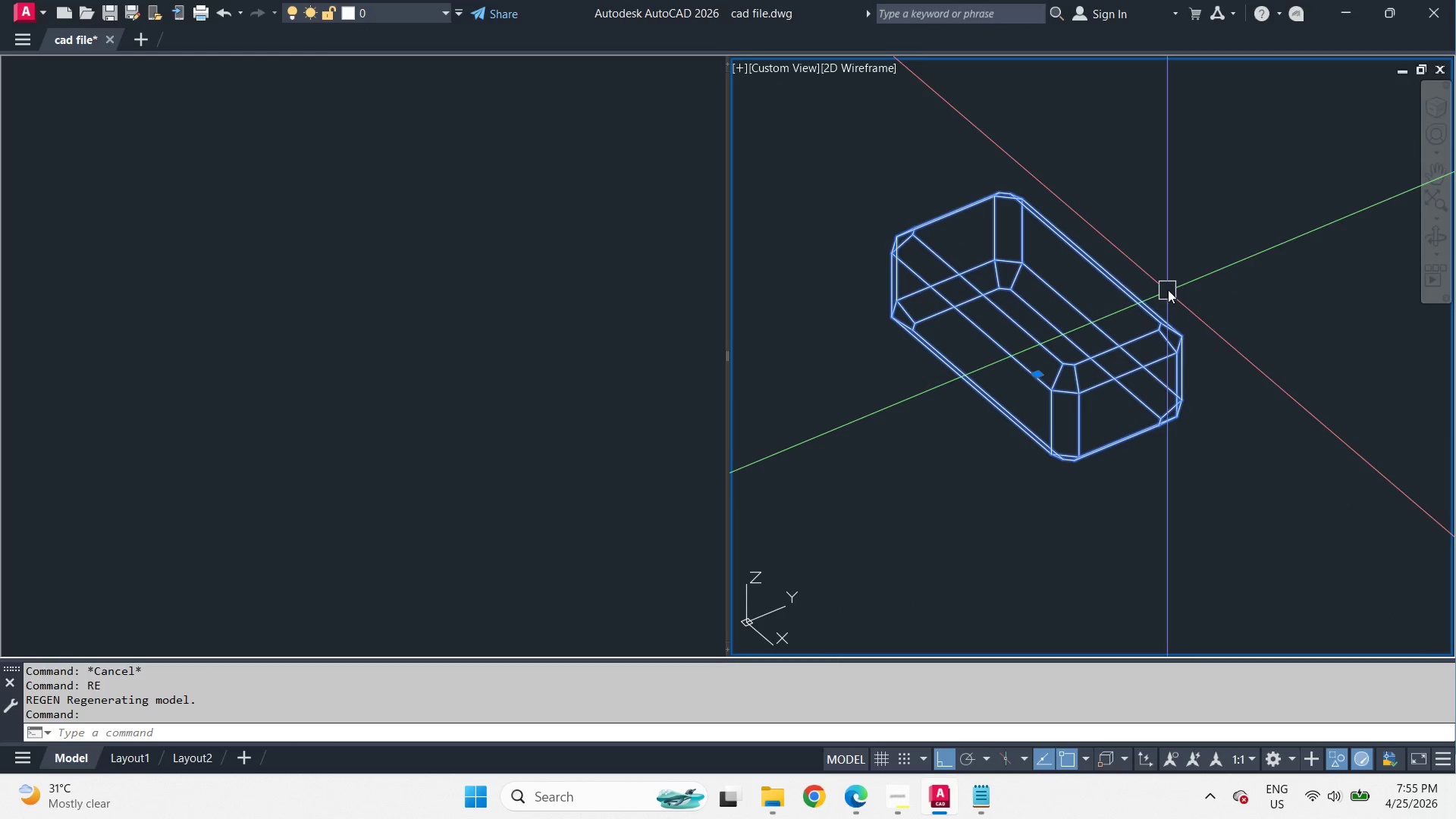 
scroll: coordinate [1178, 275], scroll_direction: down, amount: 3.0
 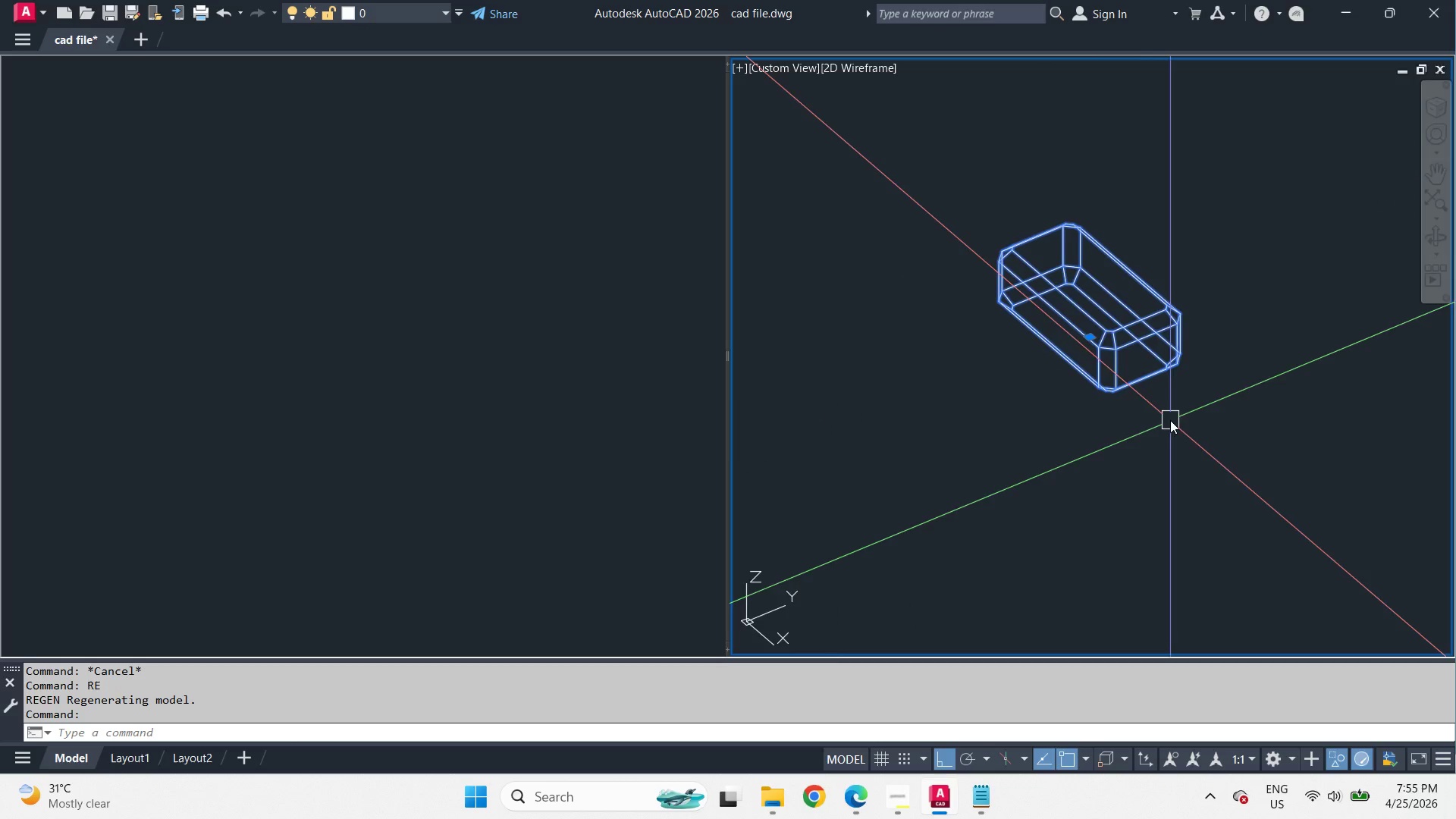 
scroll: coordinate [1150, 403], scroll_direction: up, amount: 2.0
 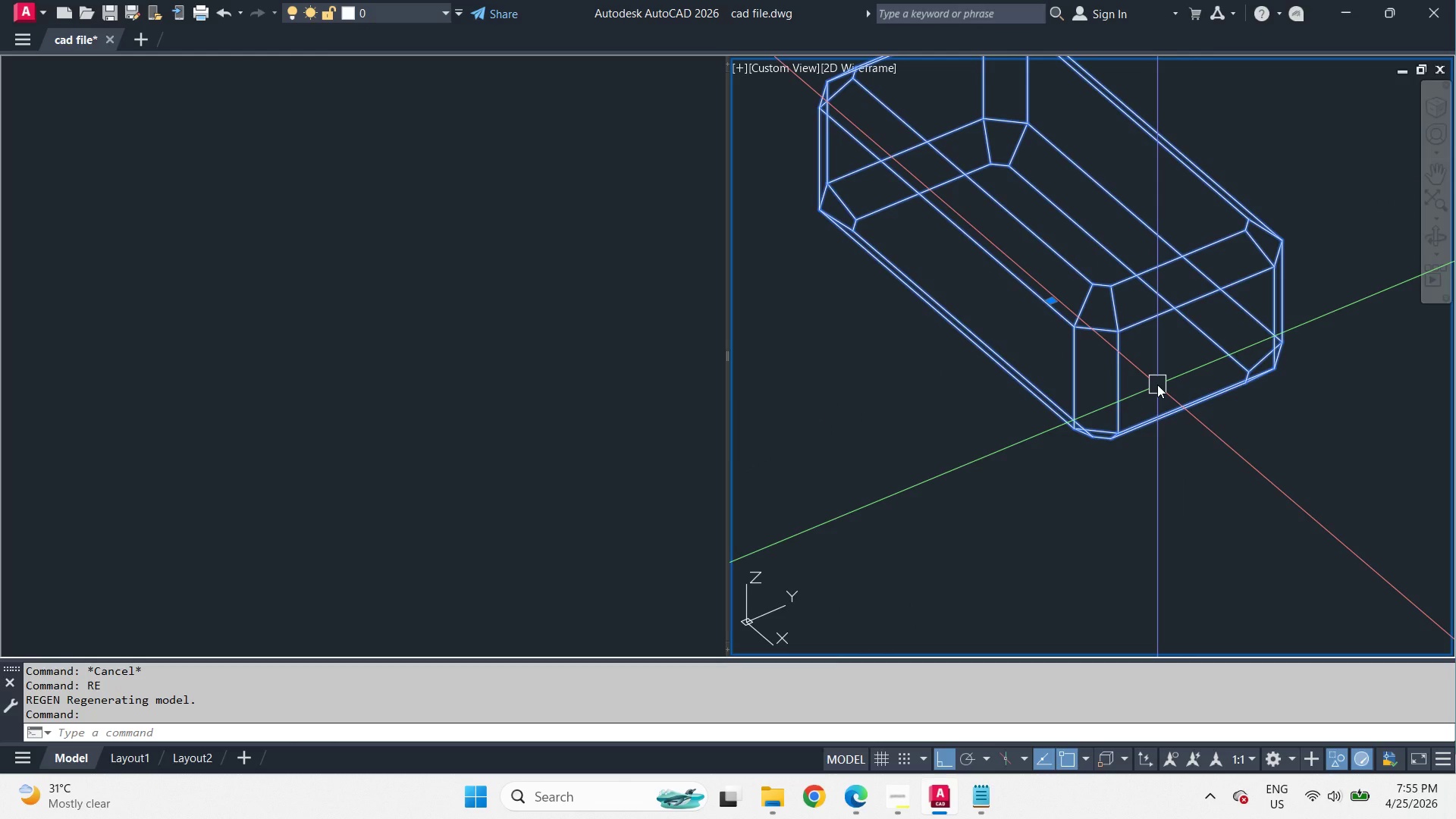 
key(Escape)
 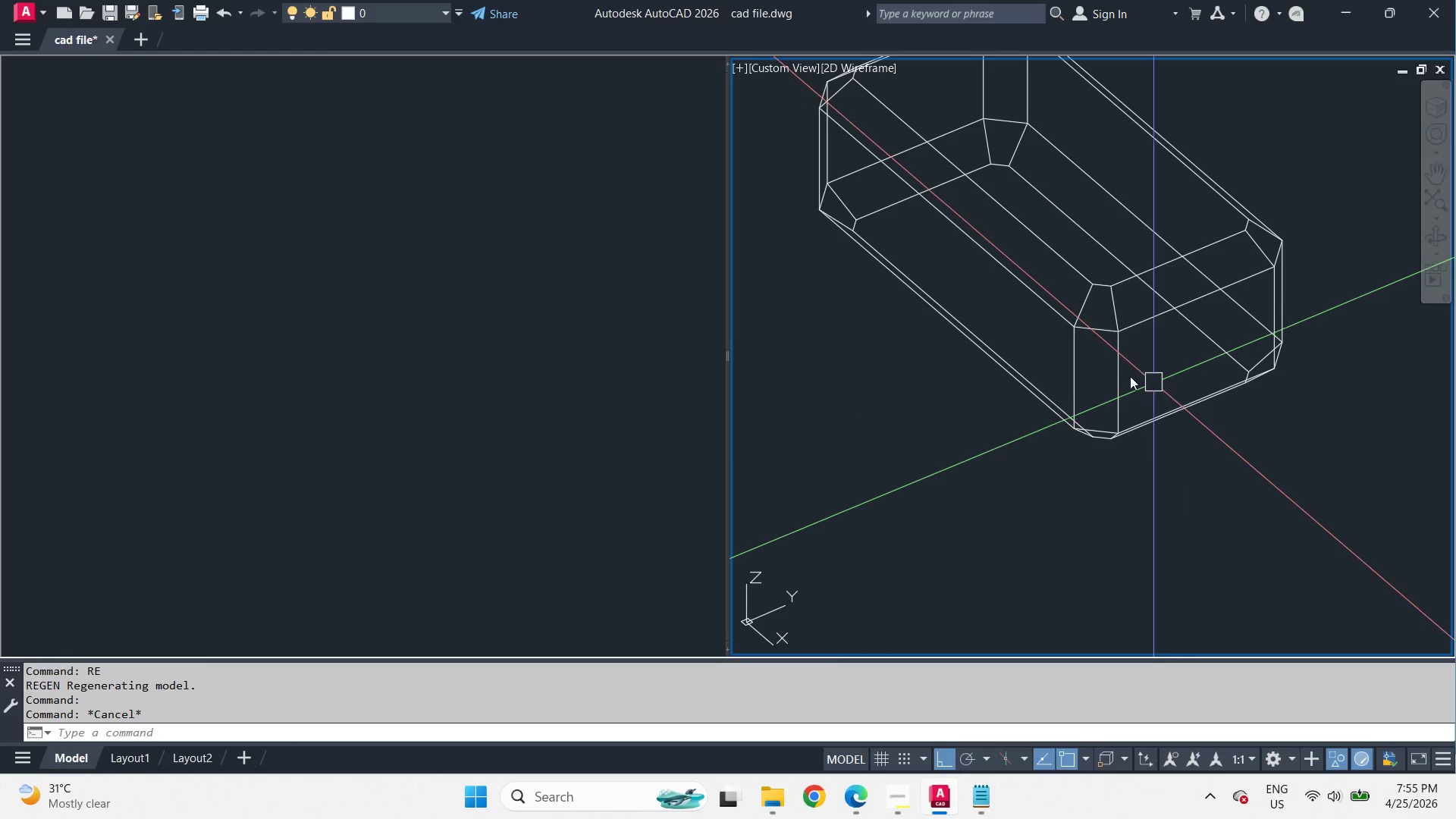 
scroll: coordinate [1130, 375], scroll_direction: up, amount: 1.0
 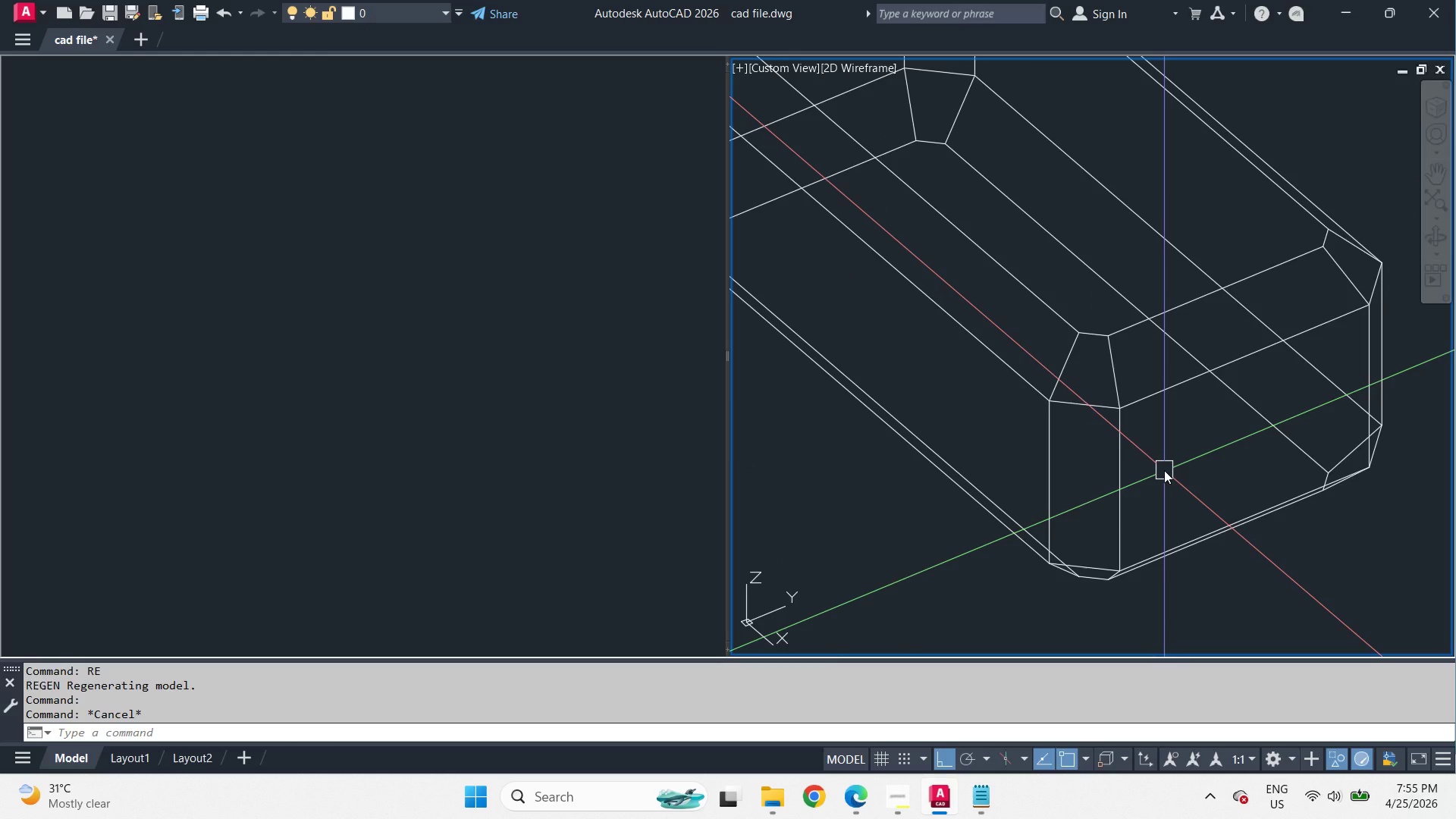 
type(sol)
 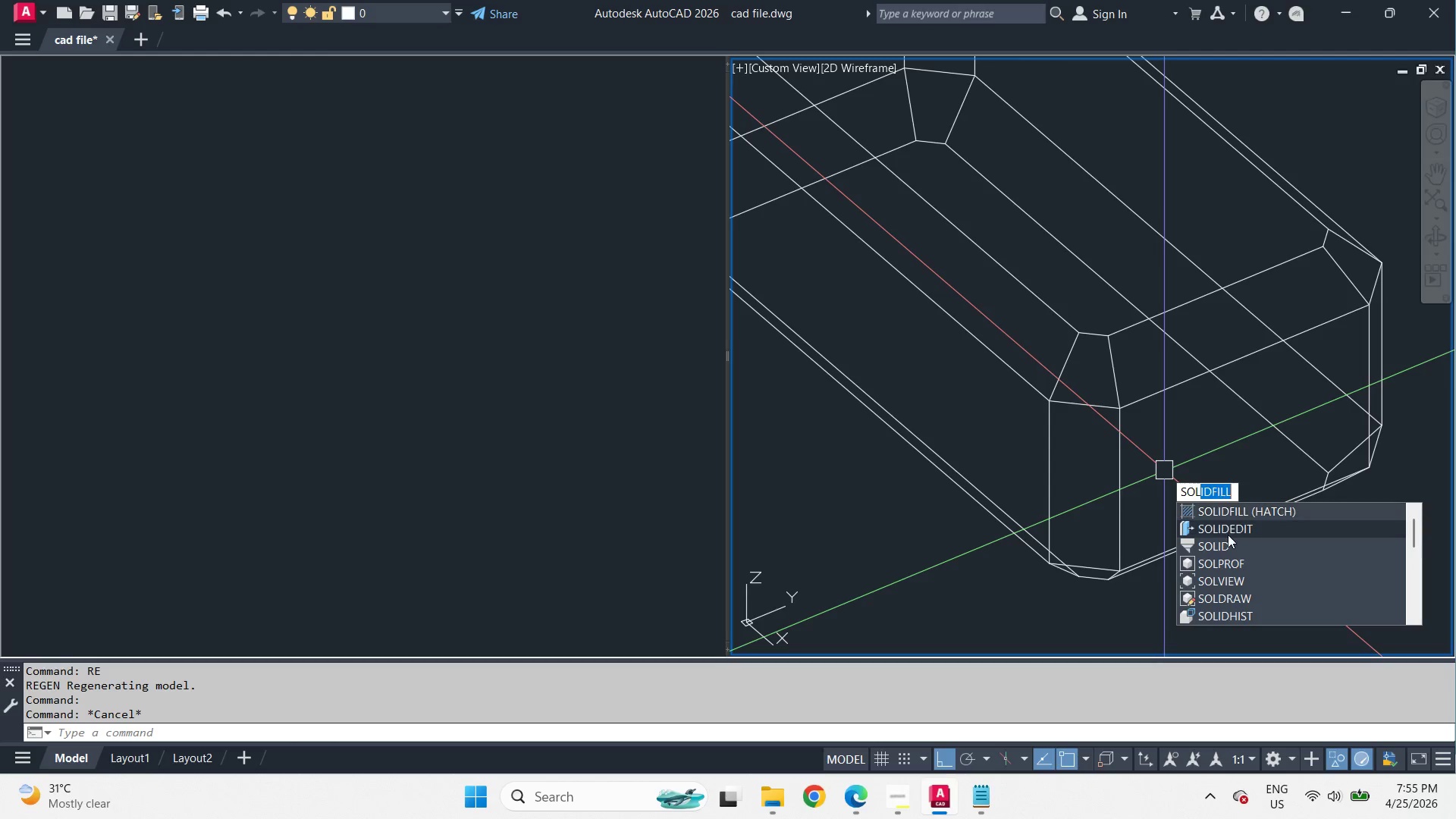 
left_click([1228, 535])
 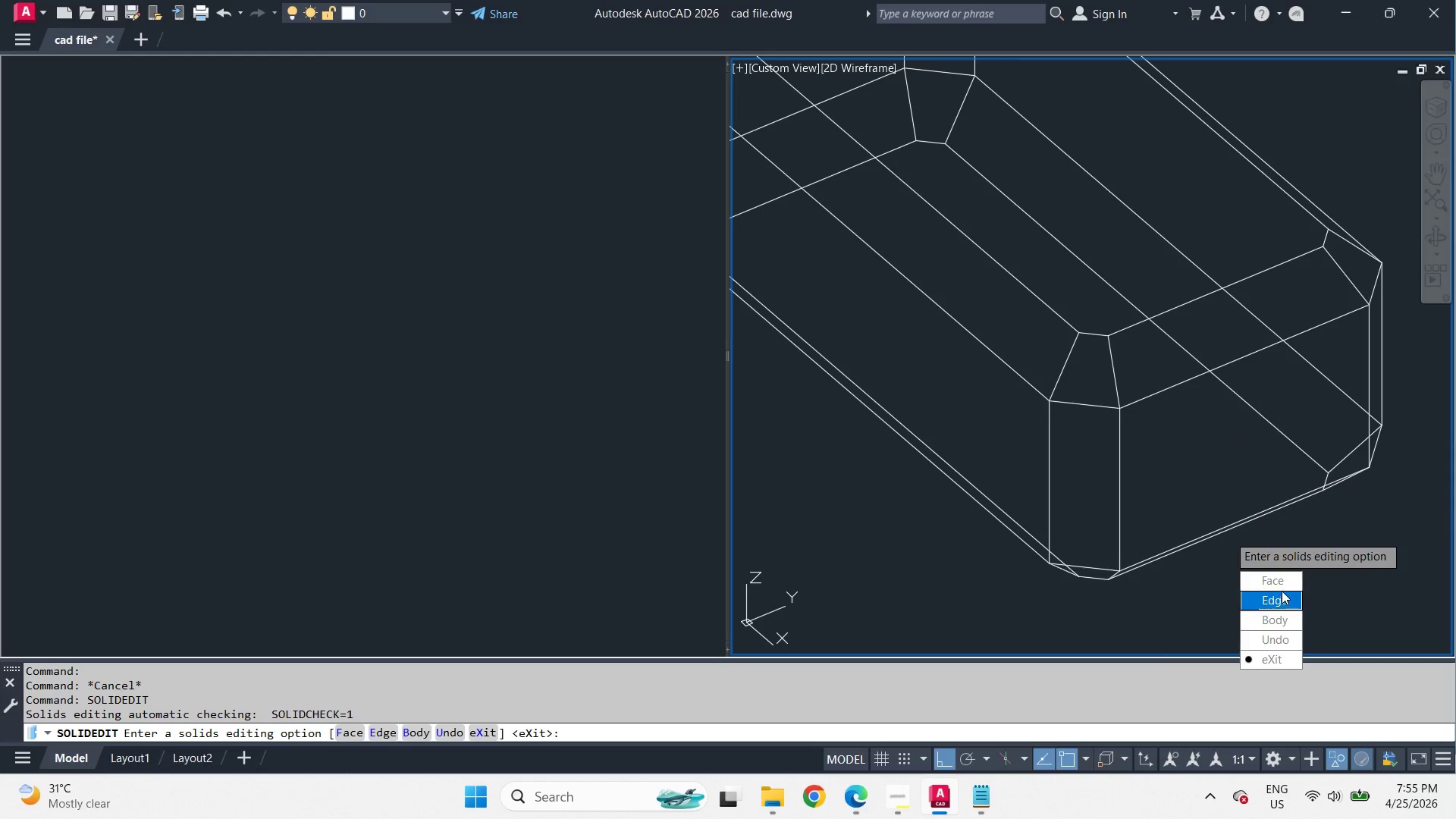 
left_click_drag(start_coordinate=[1281, 585], to_coordinate=[1228, 535])
 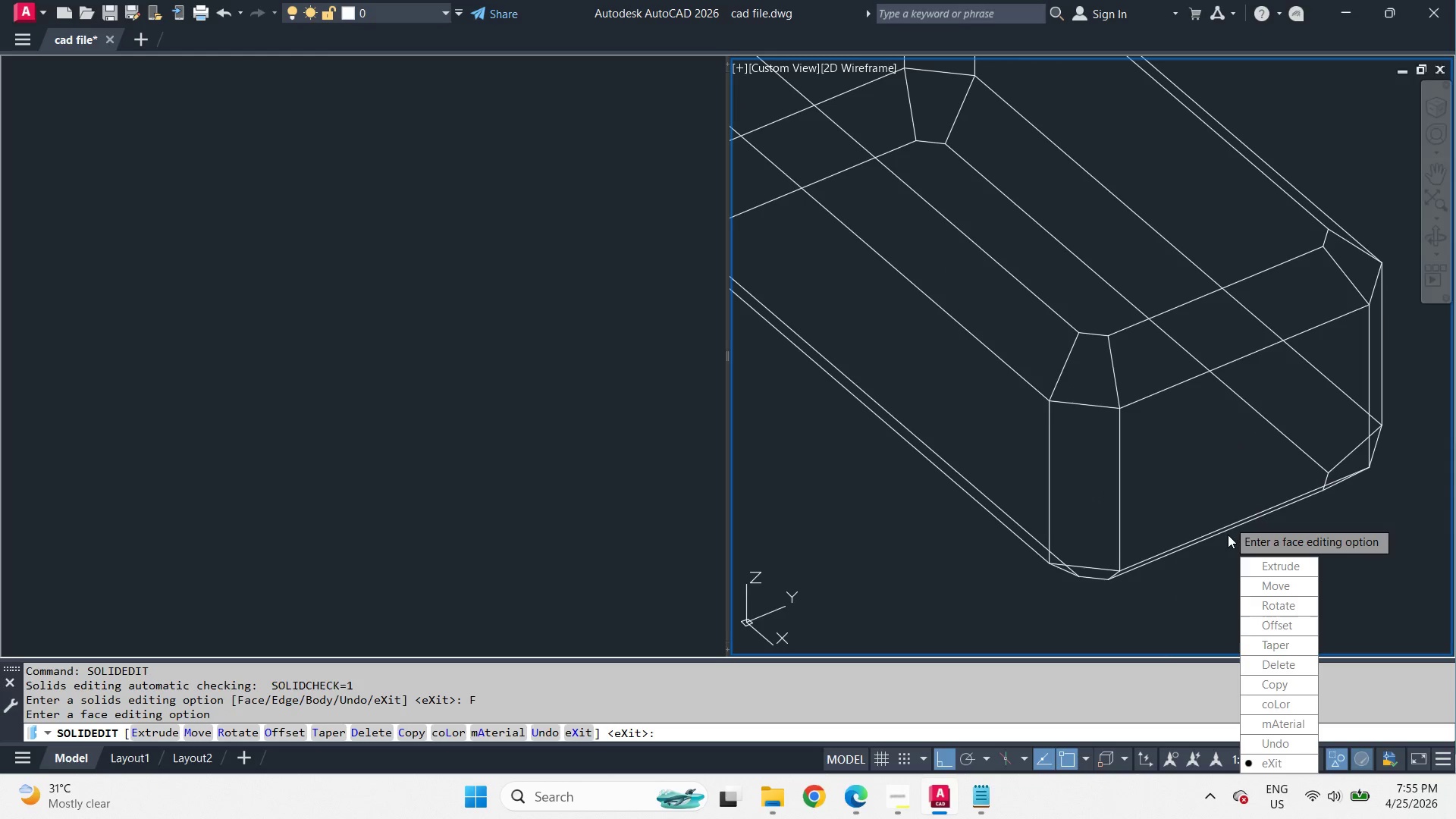 
mouse_move([1228, 535])
 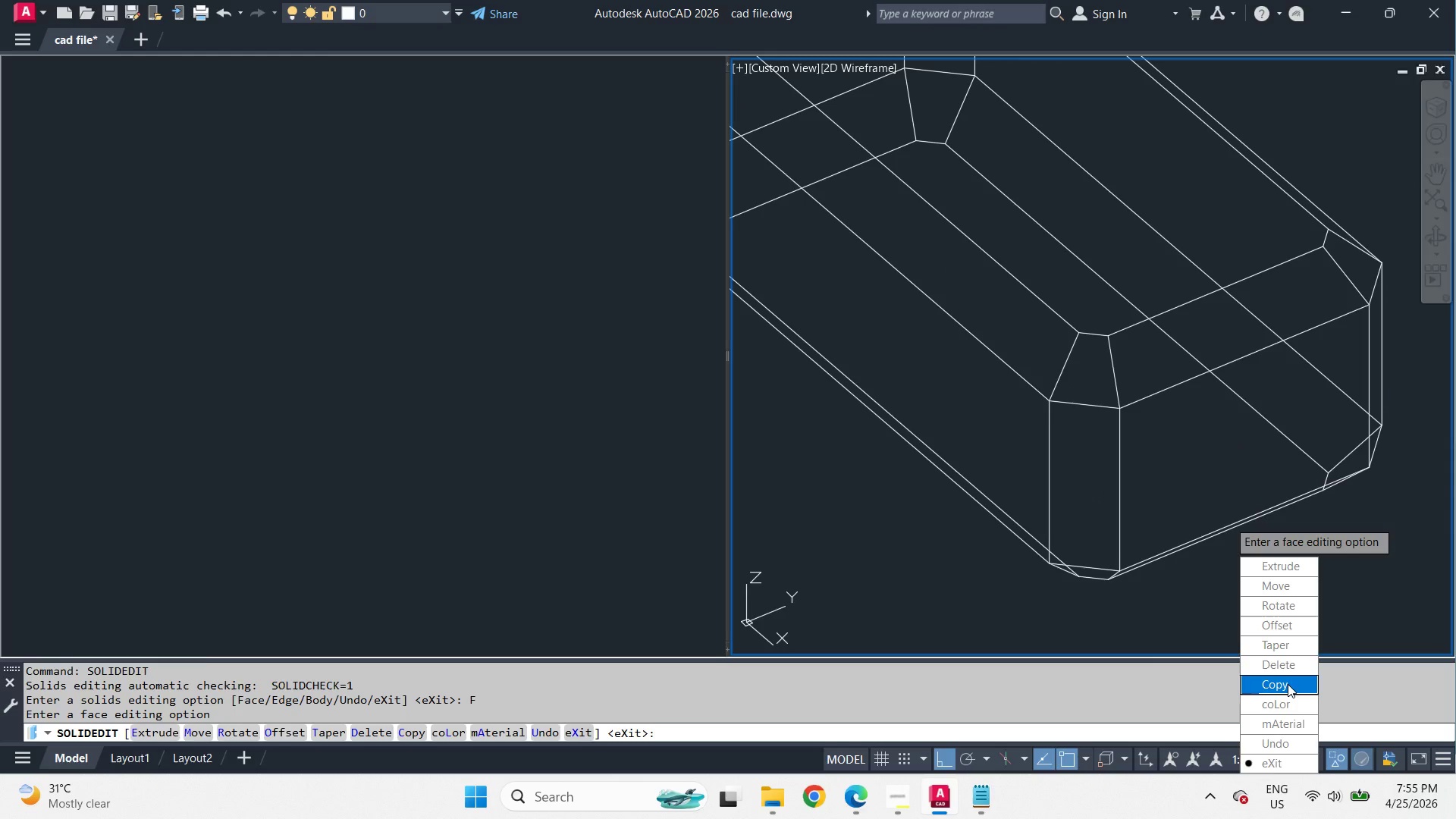 
left_click_drag(start_coordinate=[1288, 684], to_coordinate=[1228, 535])
 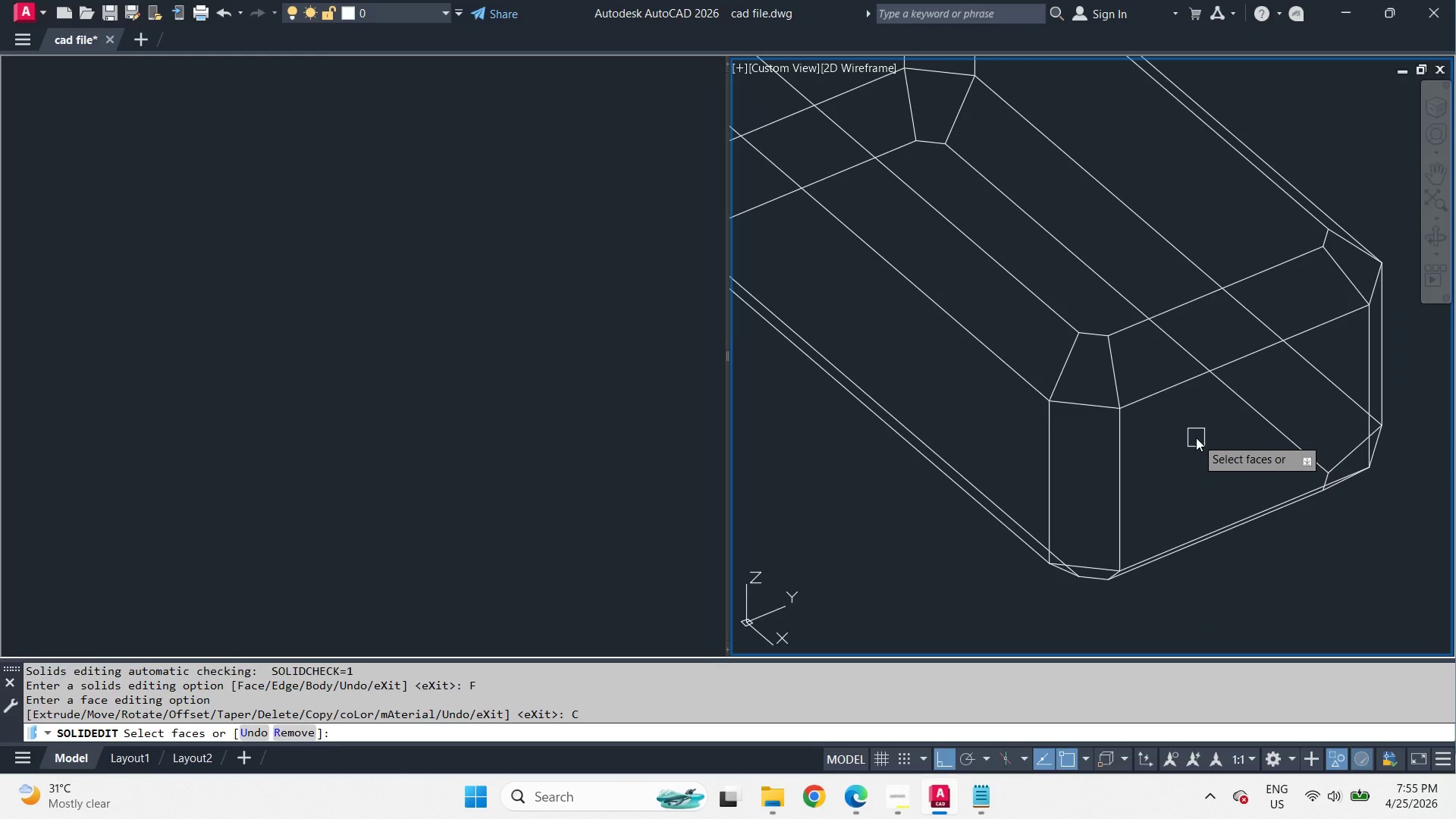 
left_click([1196, 438])
 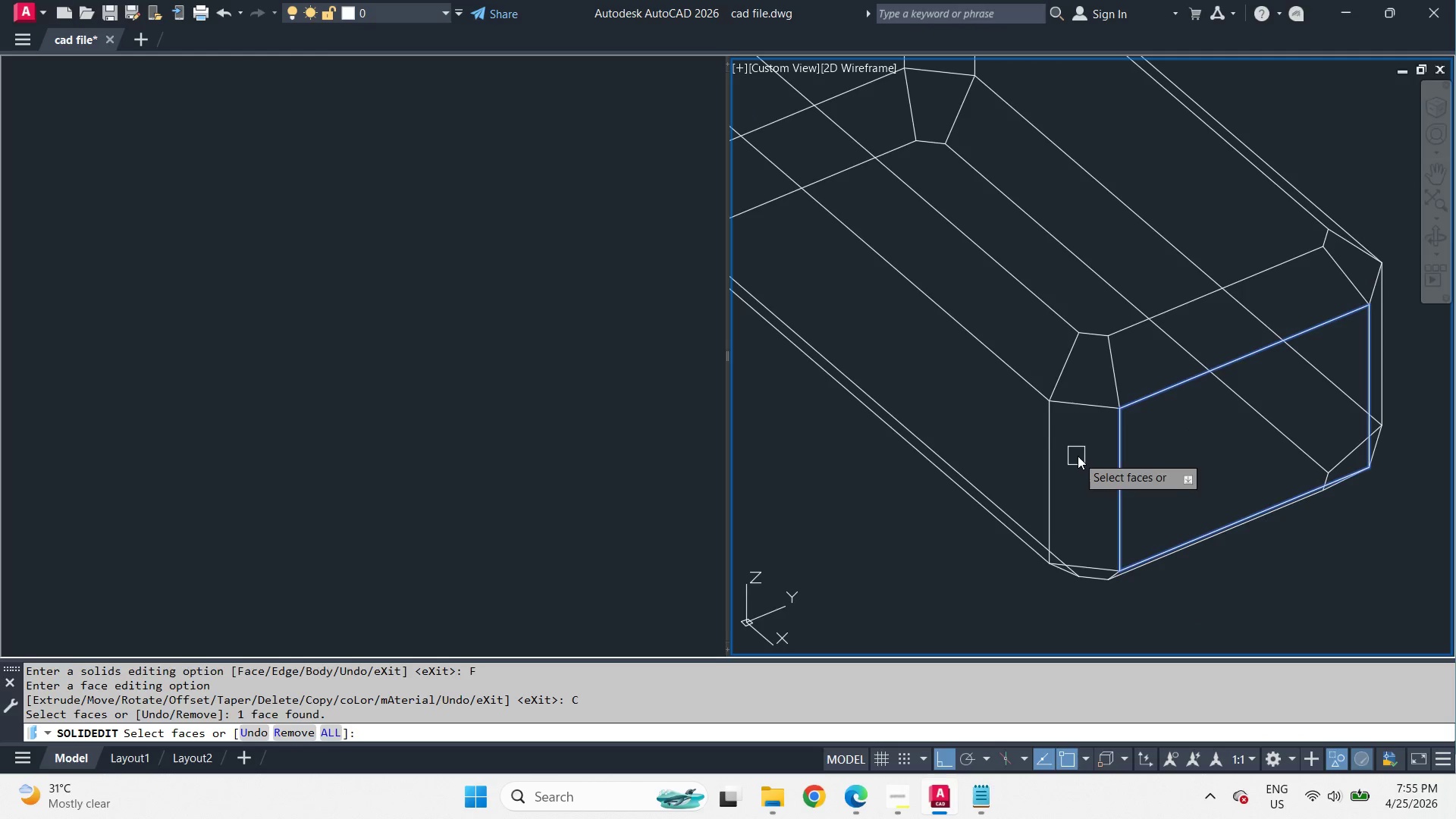 
left_click([1091, 459])
 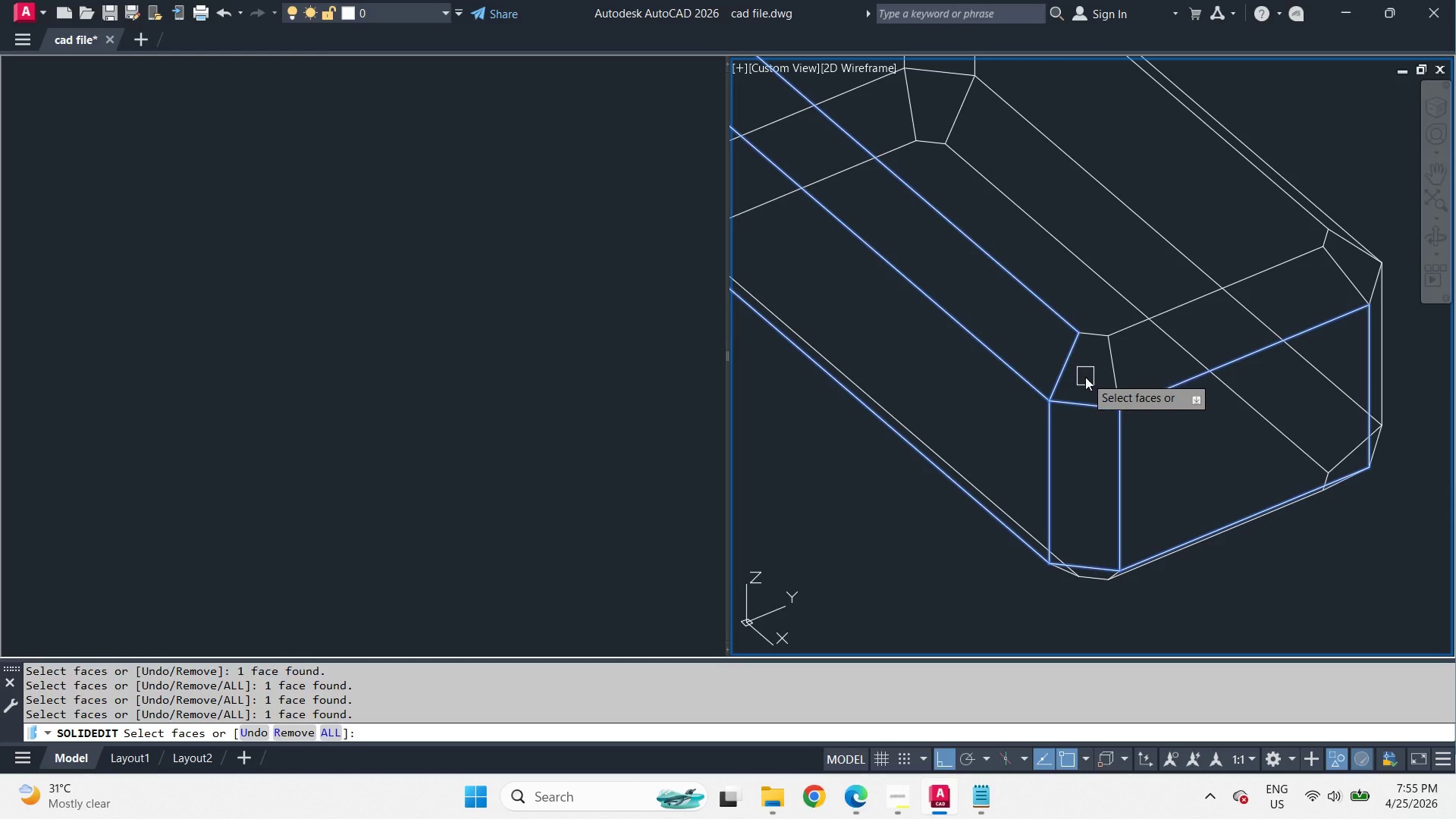 
double_click([1135, 362])
 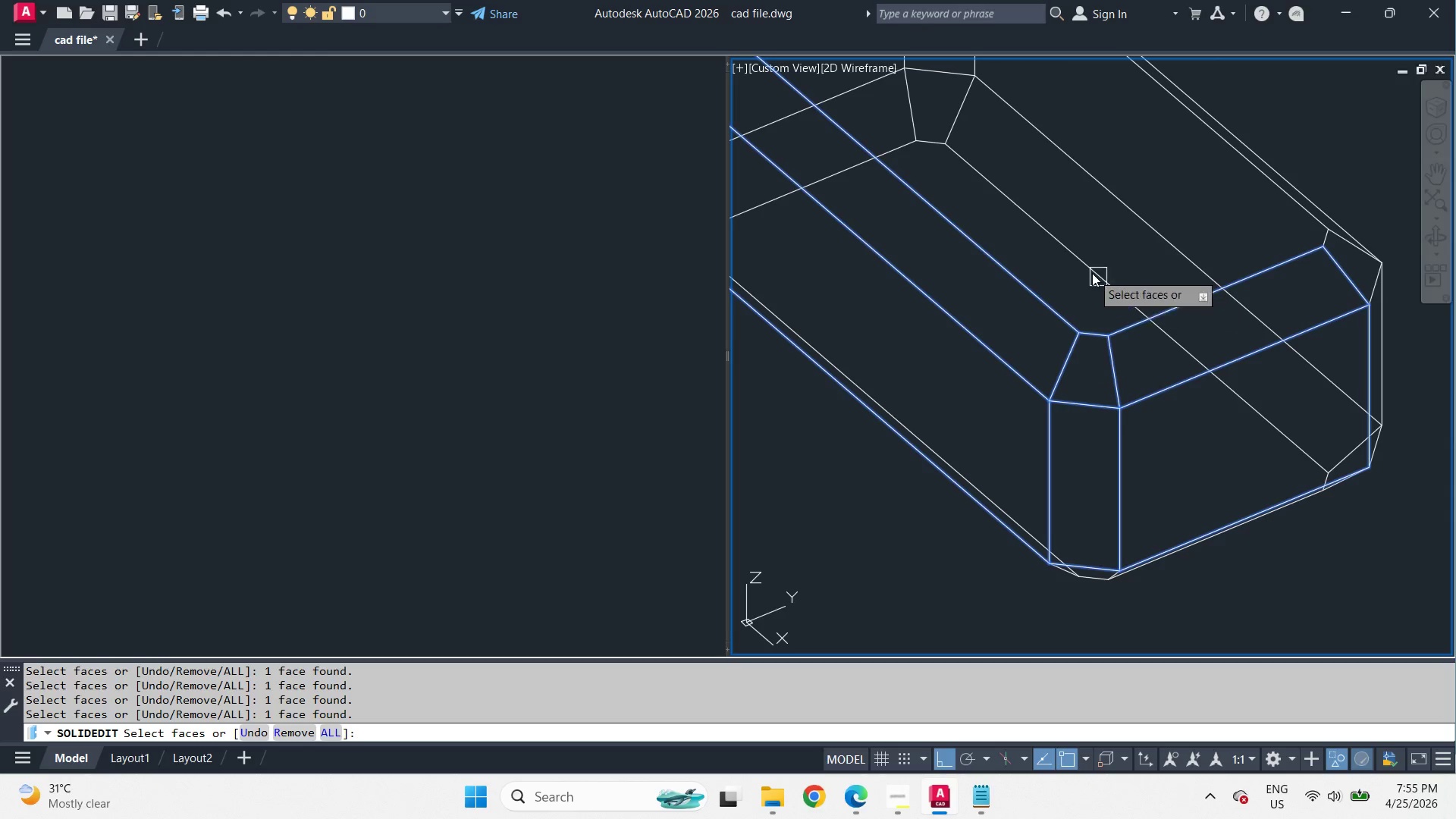 
triple_click([1084, 269])
 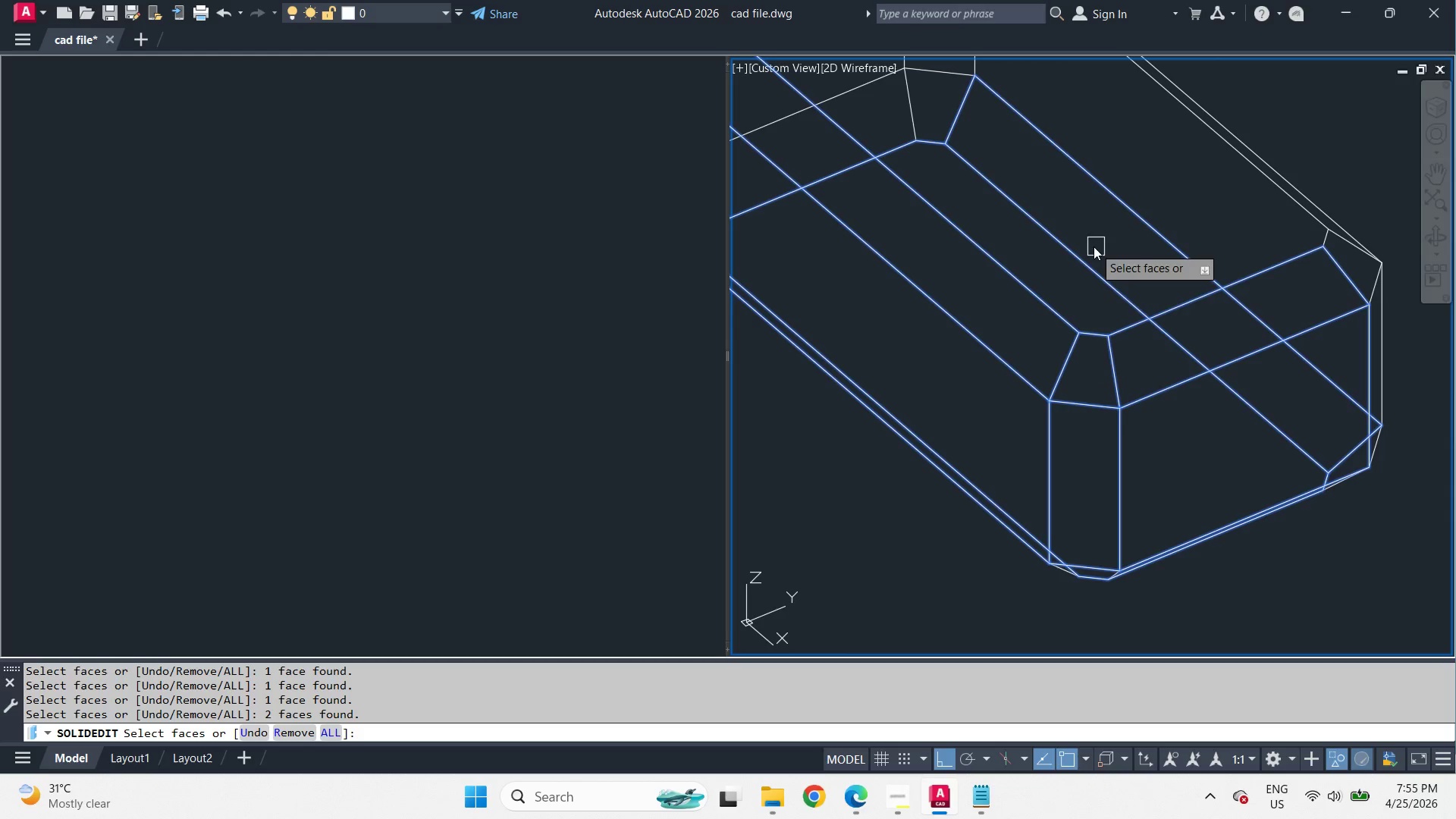 
hold_key(key=ShiftLeft, duration=0.7)
left_click([1138, 227])
 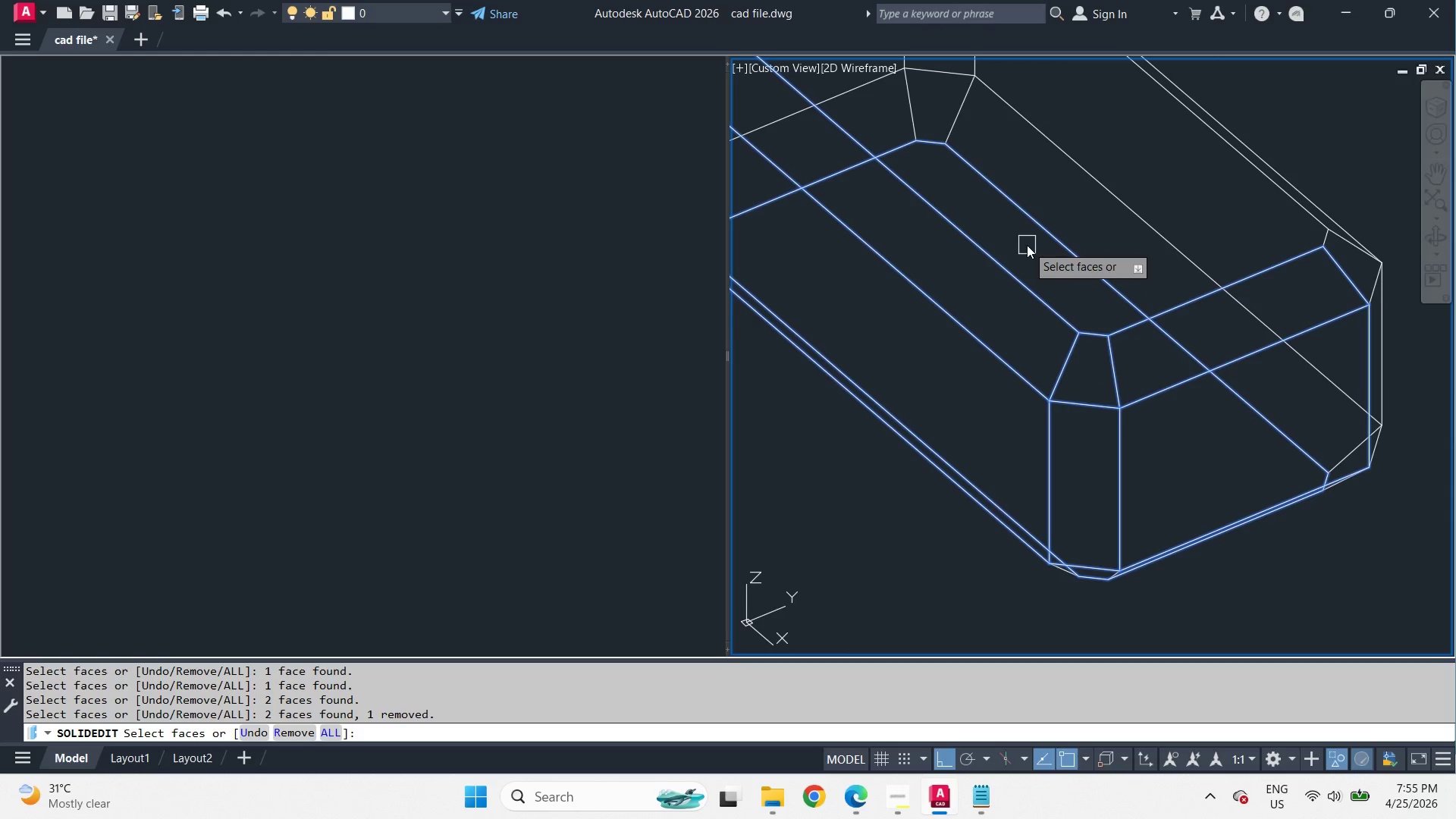 
hold_key(key=ShiftLeft, duration=2.91)
left_click([1053, 246])
 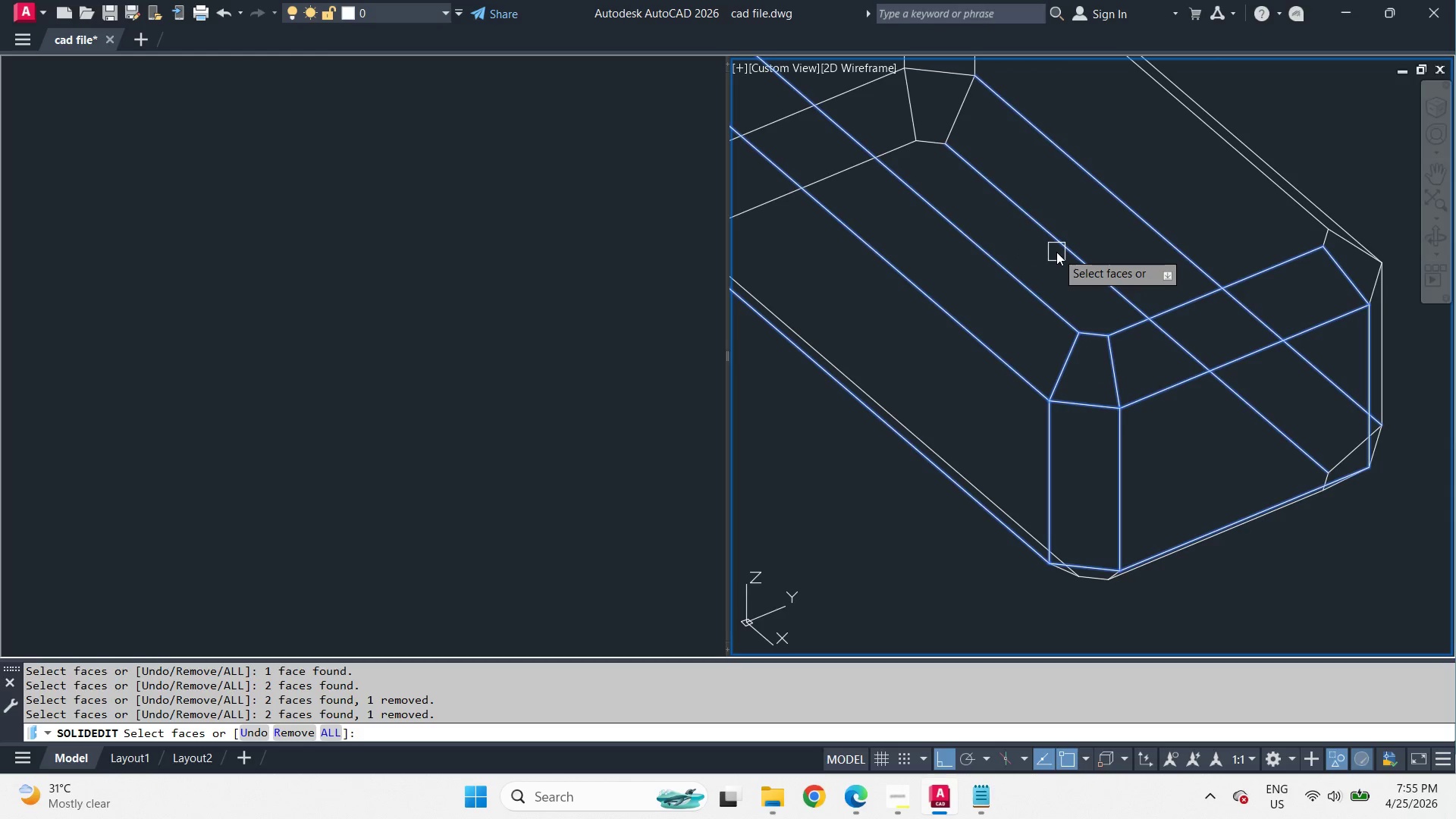 
left_click([1056, 252])
 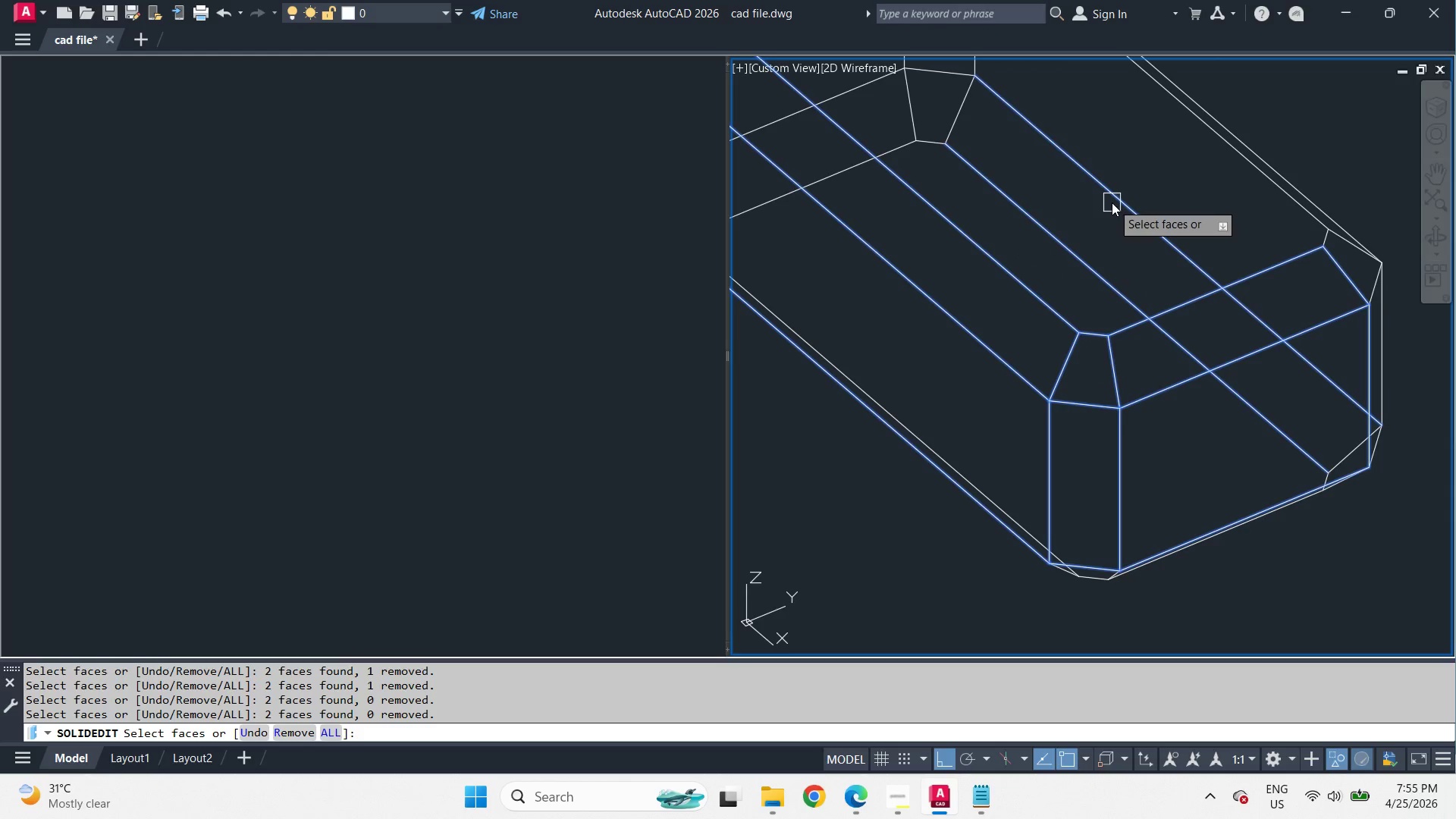 
left_click([1115, 202])
 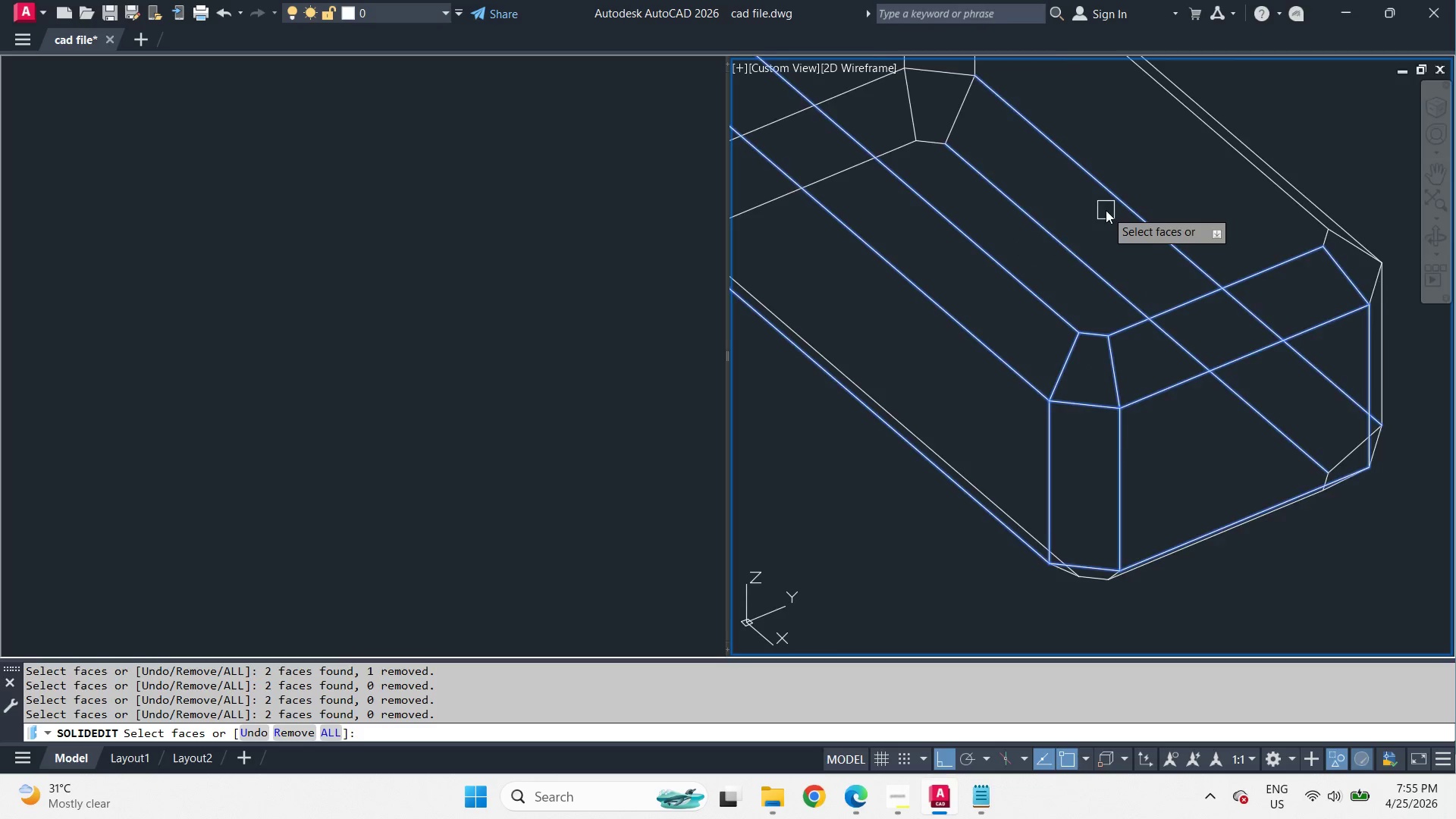 
key(Escape)
 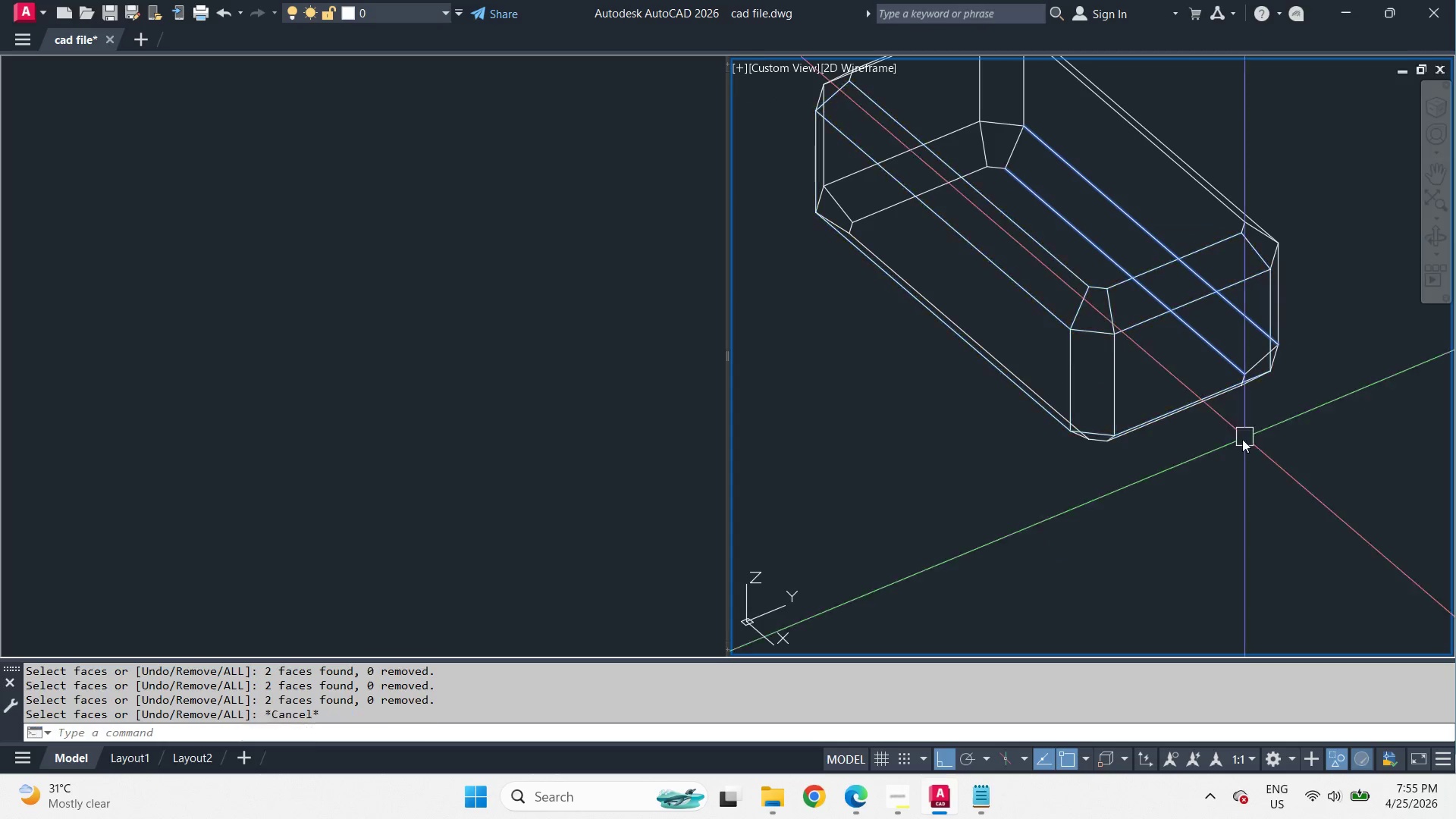 
key(Escape)
 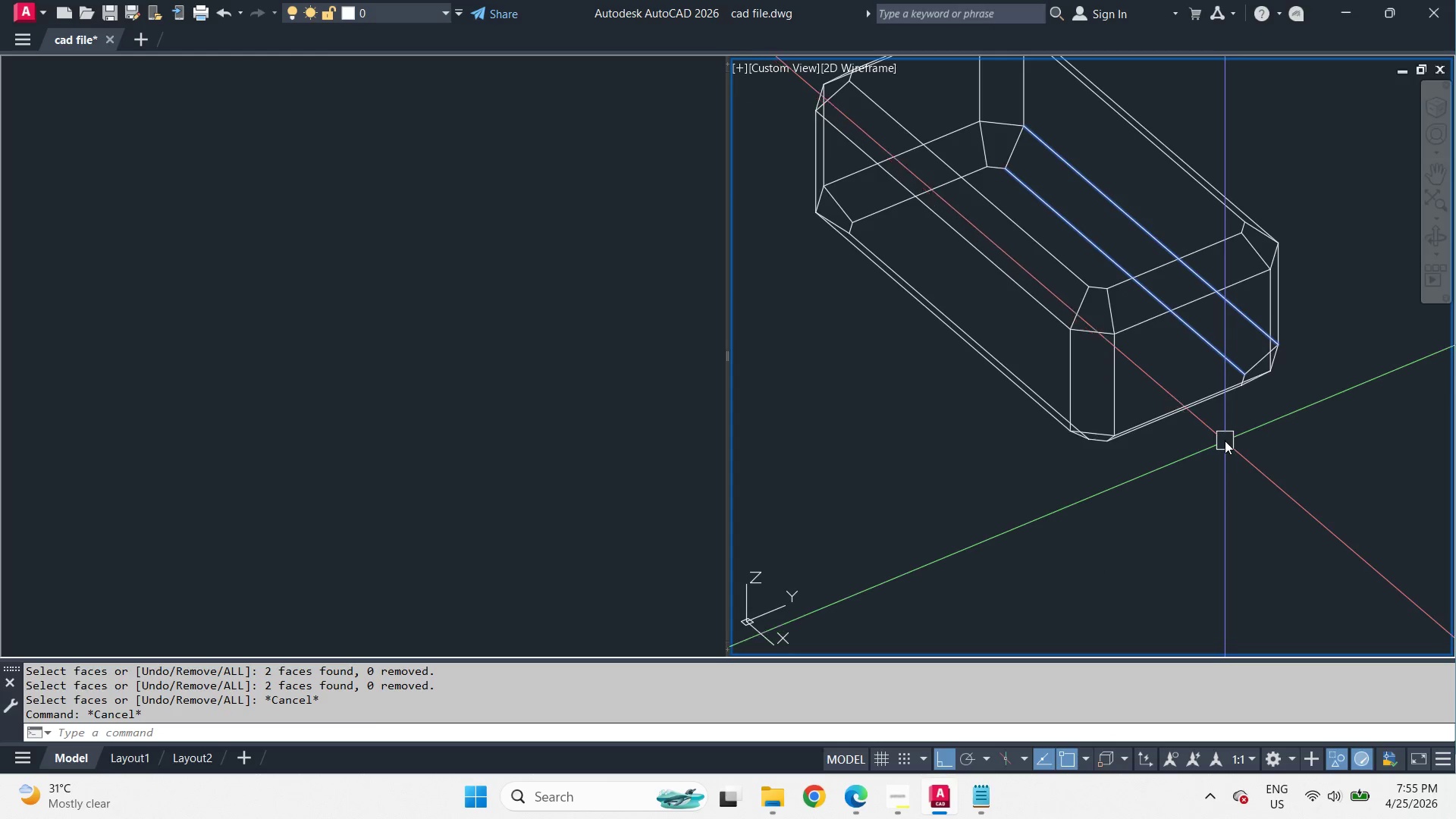 
type(re )
 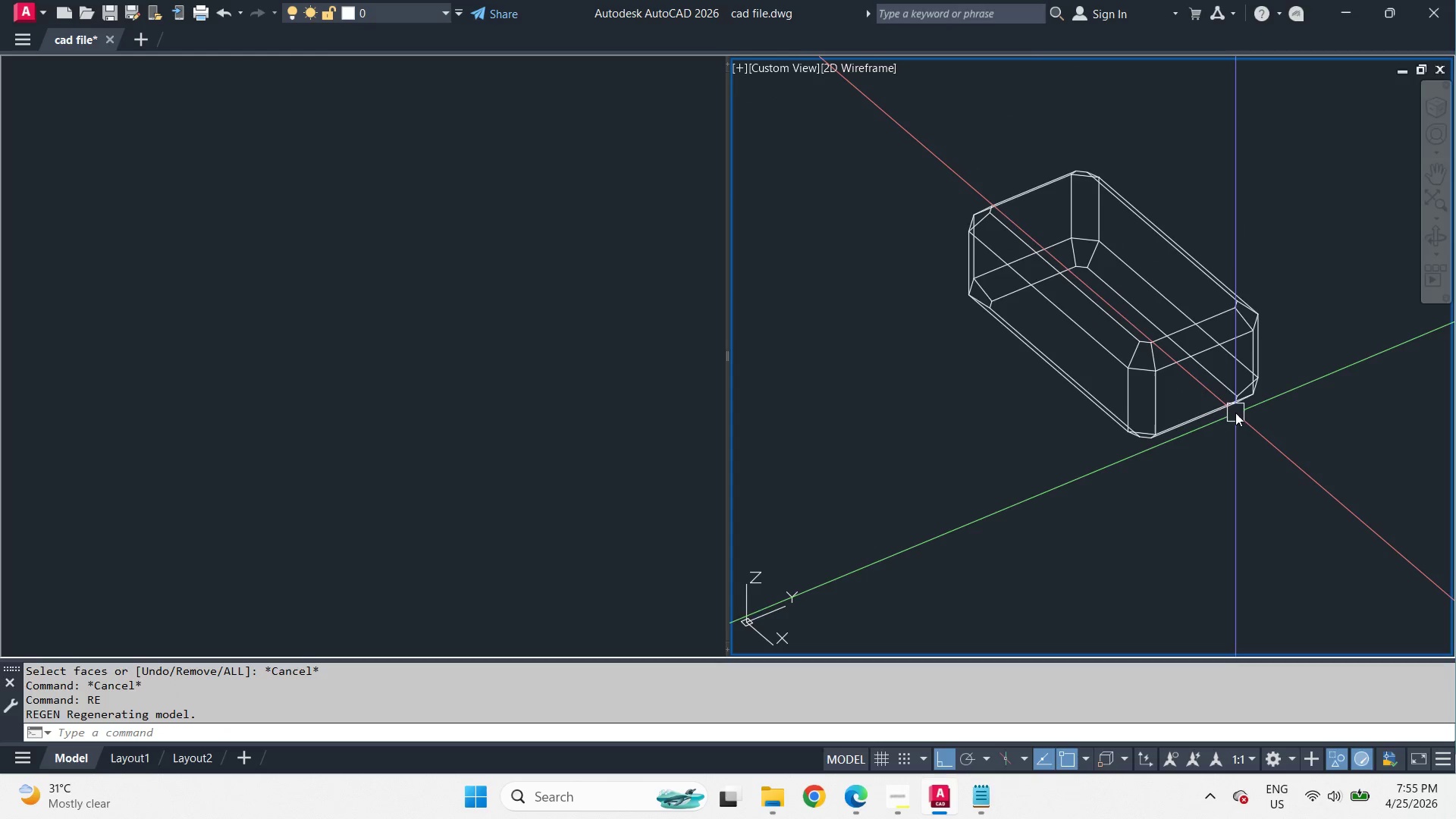 
scroll: coordinate [1224, 433], scroll_direction: down, amount: 2.0
 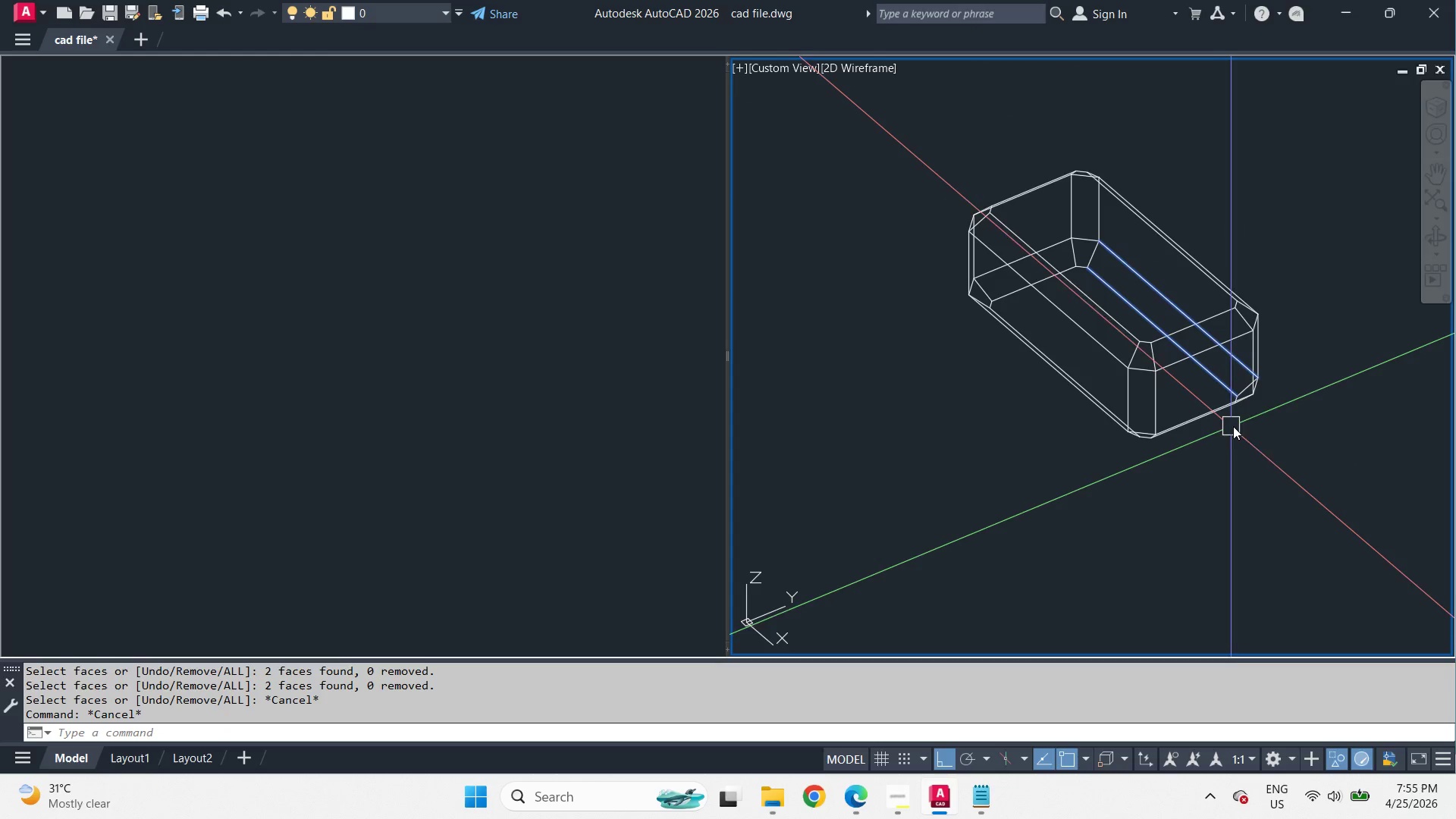 
type(sol)
 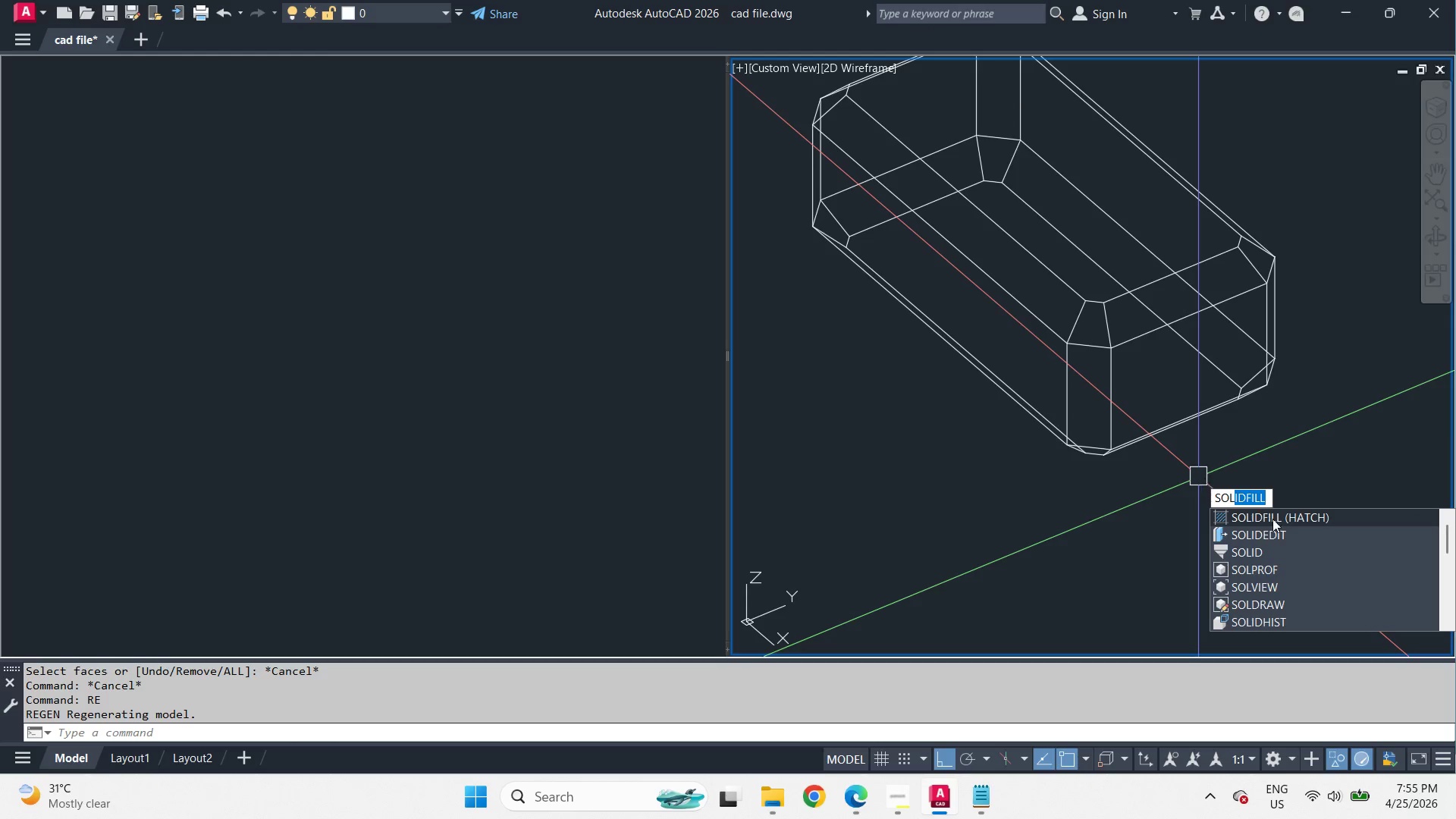 
scroll: coordinate [1231, 412], scroll_direction: up, amount: 1.0
 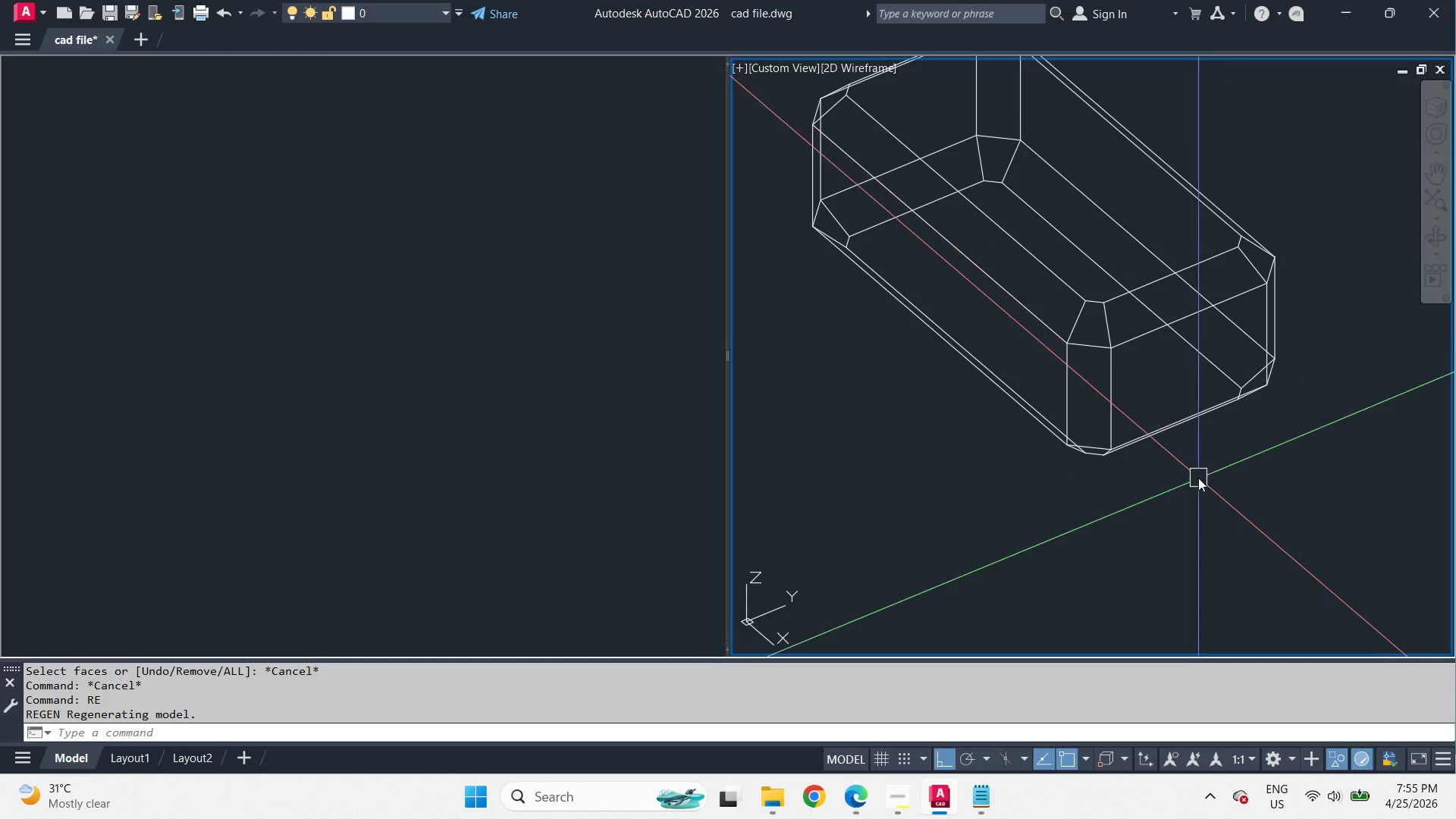 
left_click([1272, 532])
 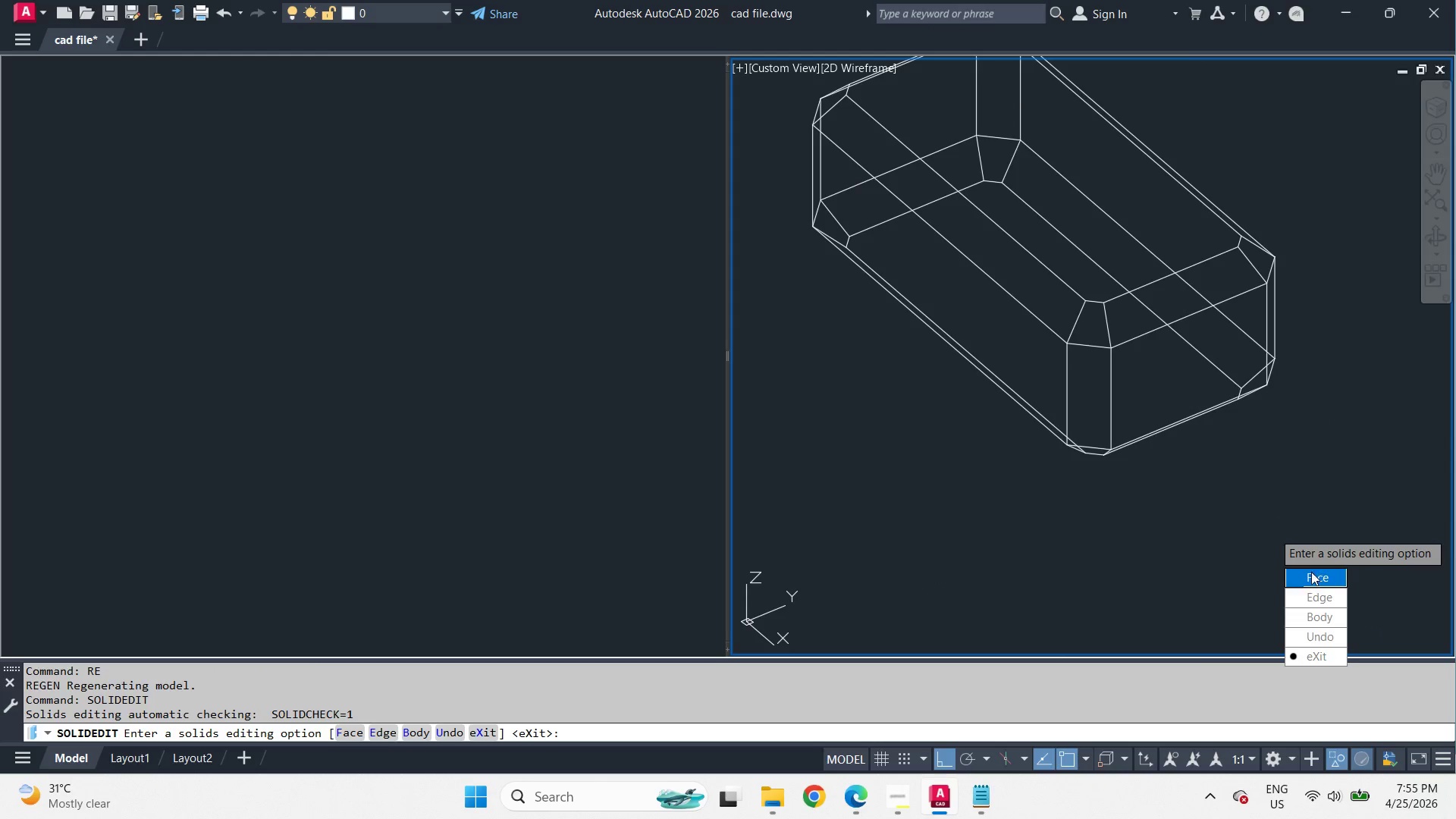 
left_click_drag(start_coordinate=[1313, 575], to_coordinate=[1272, 532])
 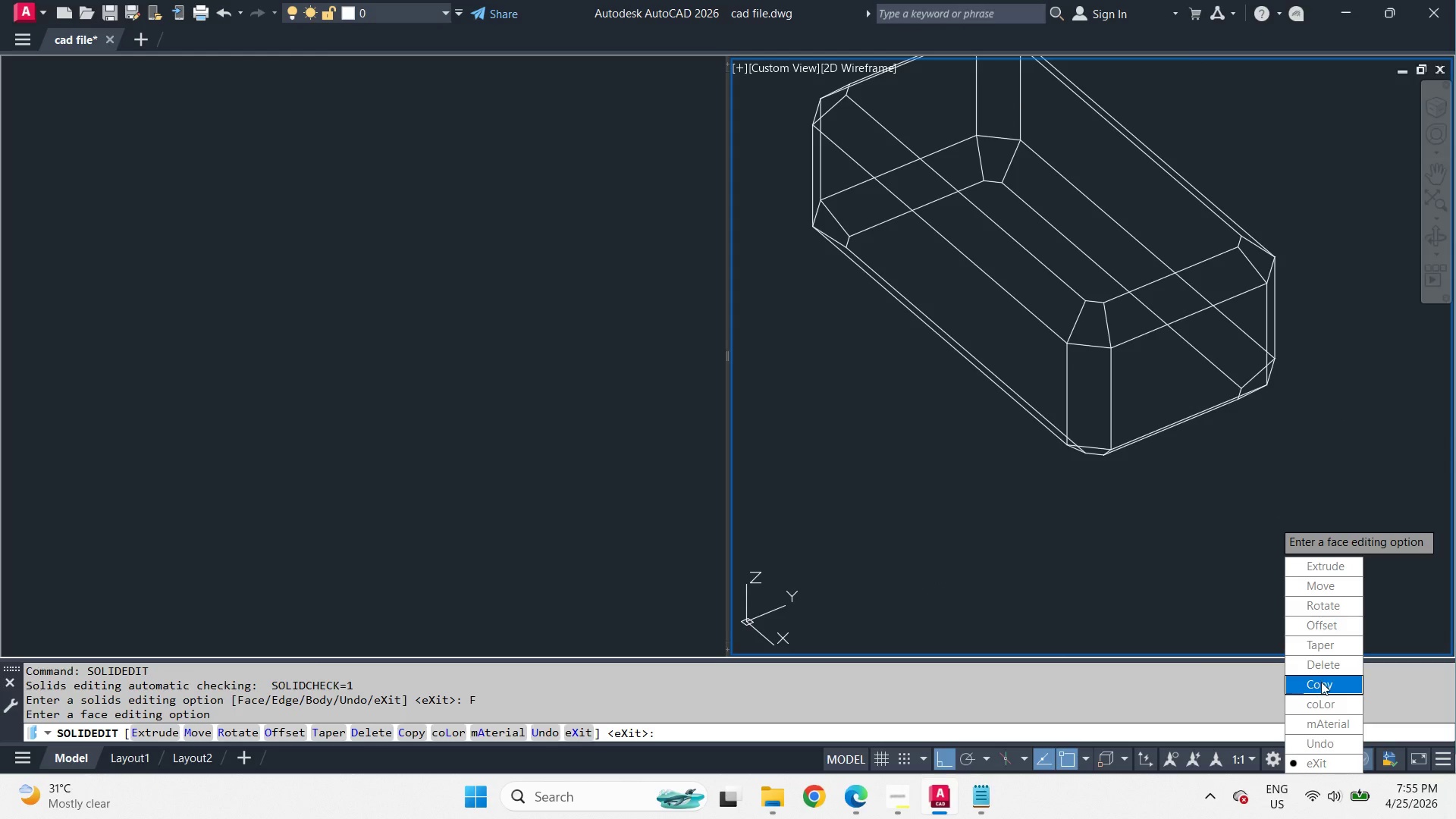 
left_click_drag(start_coordinate=[1321, 682], to_coordinate=[1272, 532])
 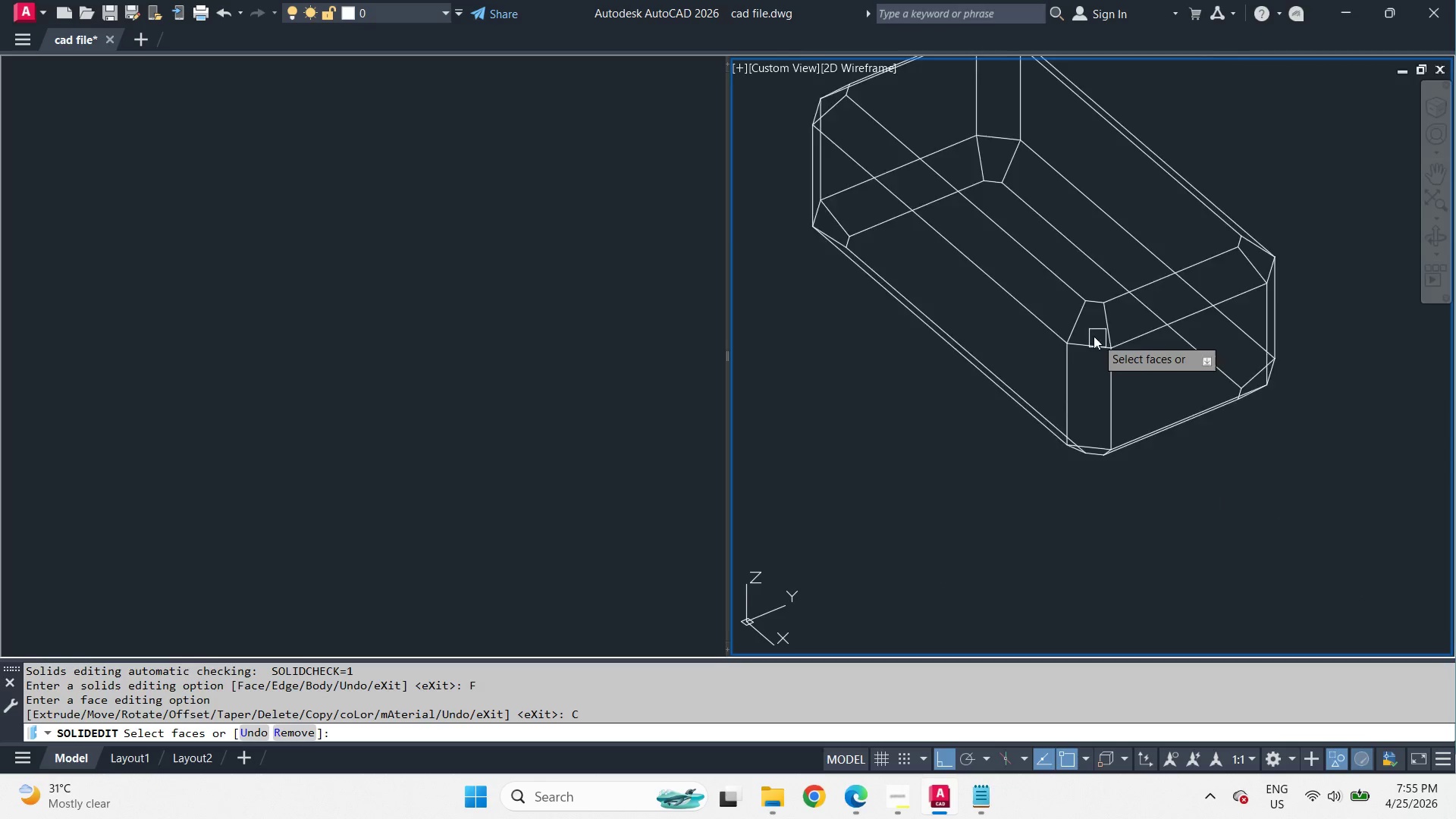 
left_click([1008, 372])
 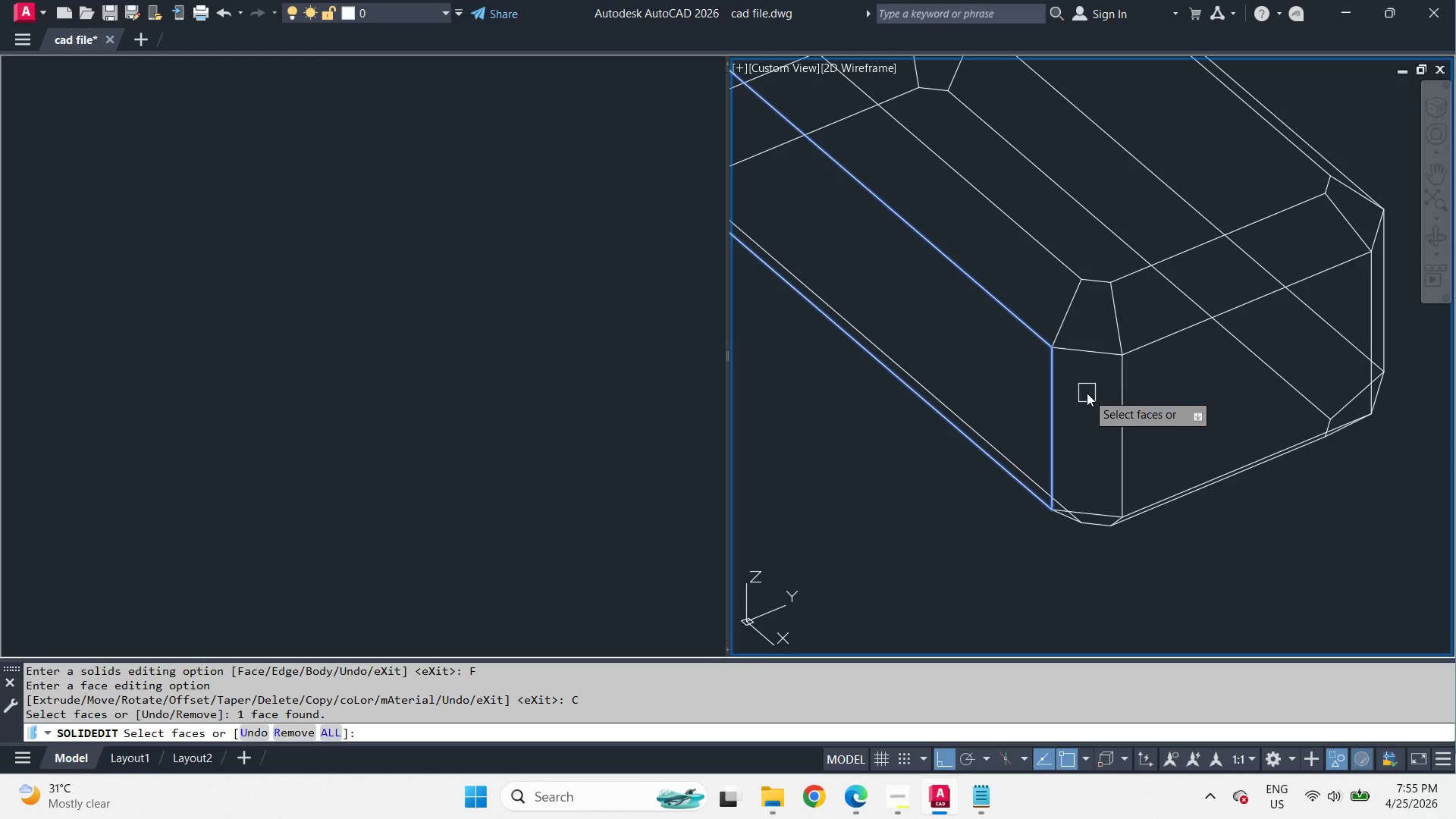 
left_click([1088, 393])
 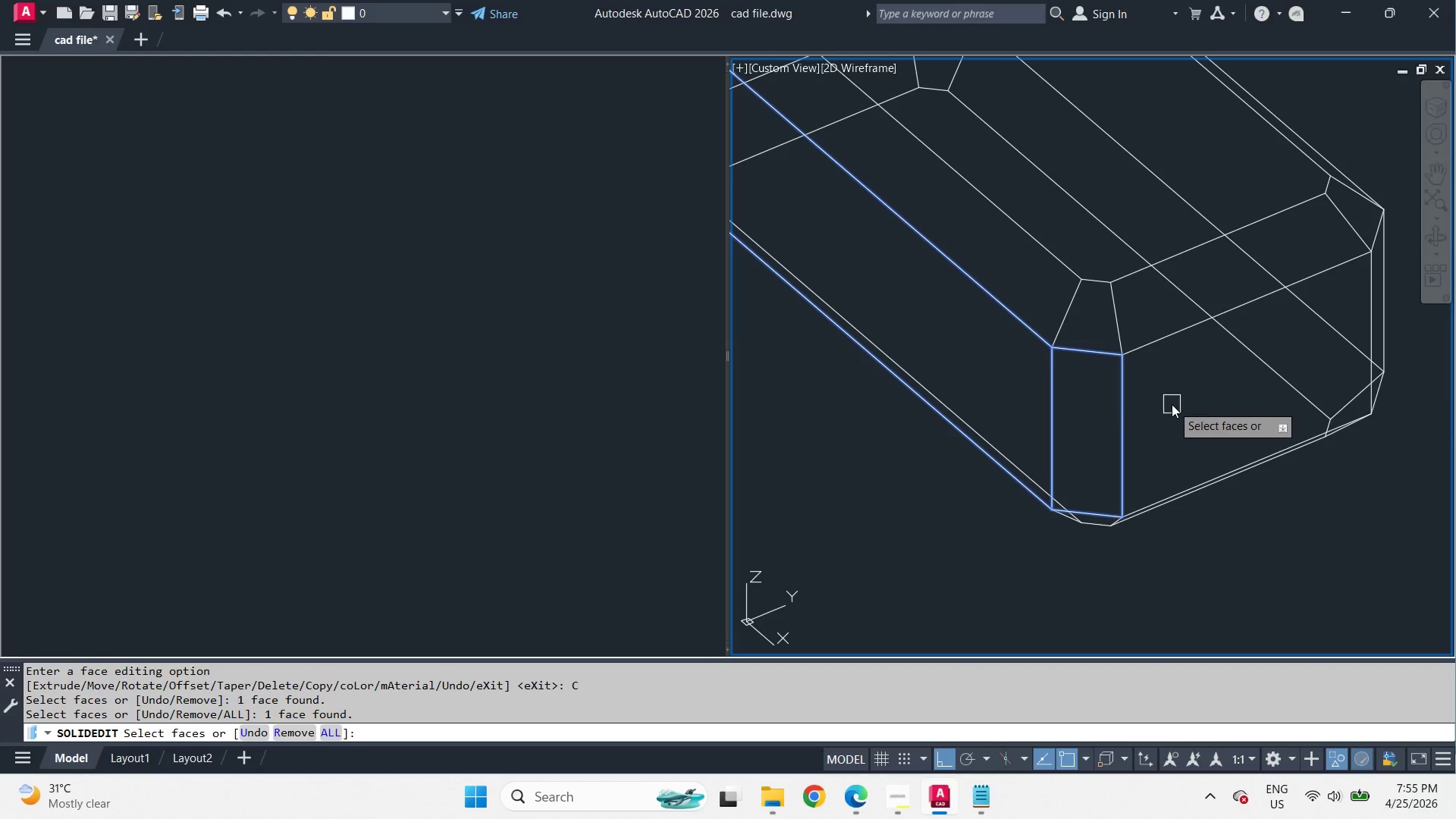 
scroll: coordinate [1091, 335], scroll_direction: up, amount: 1.0
 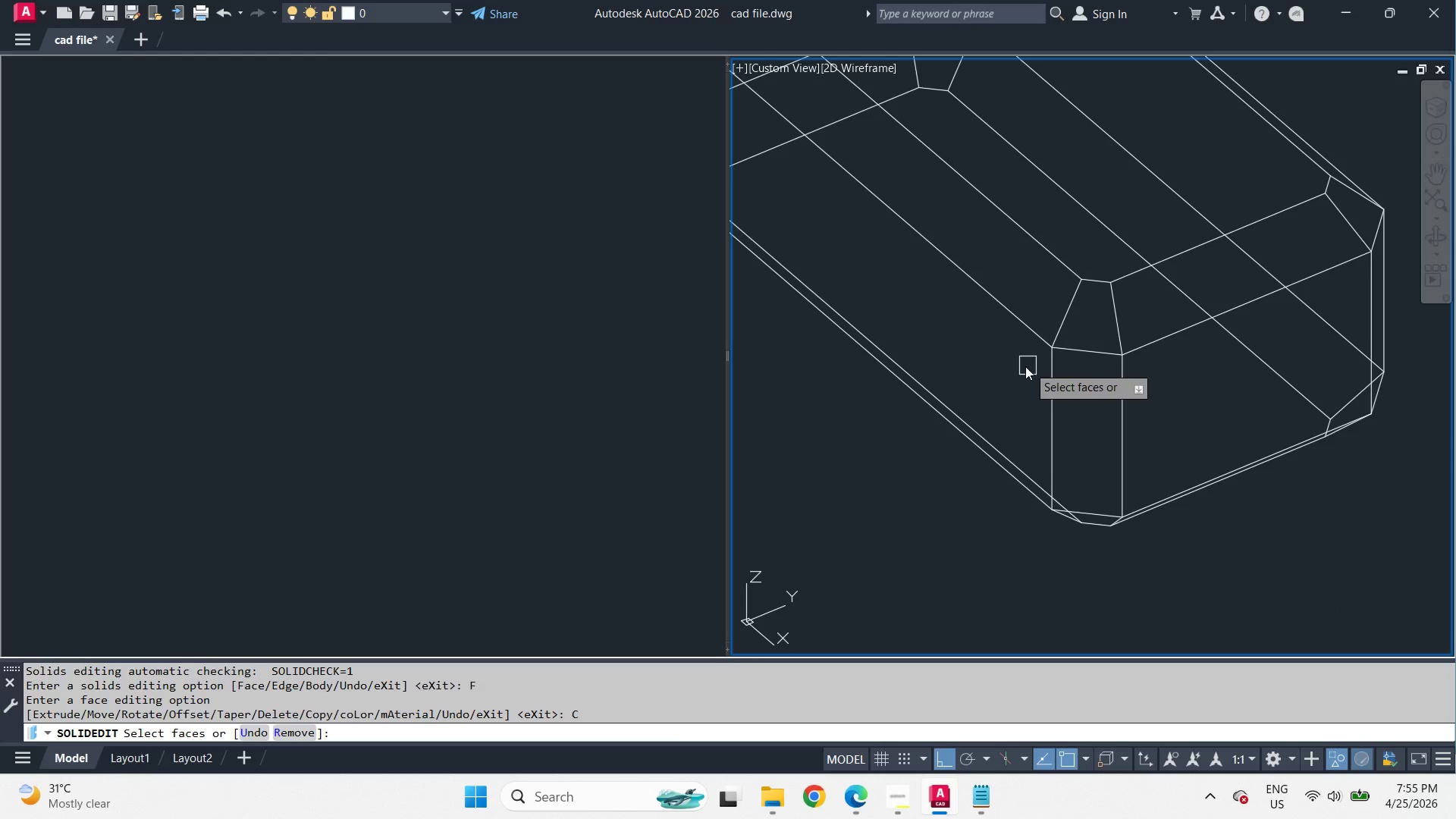 
double_click([1174, 405])
 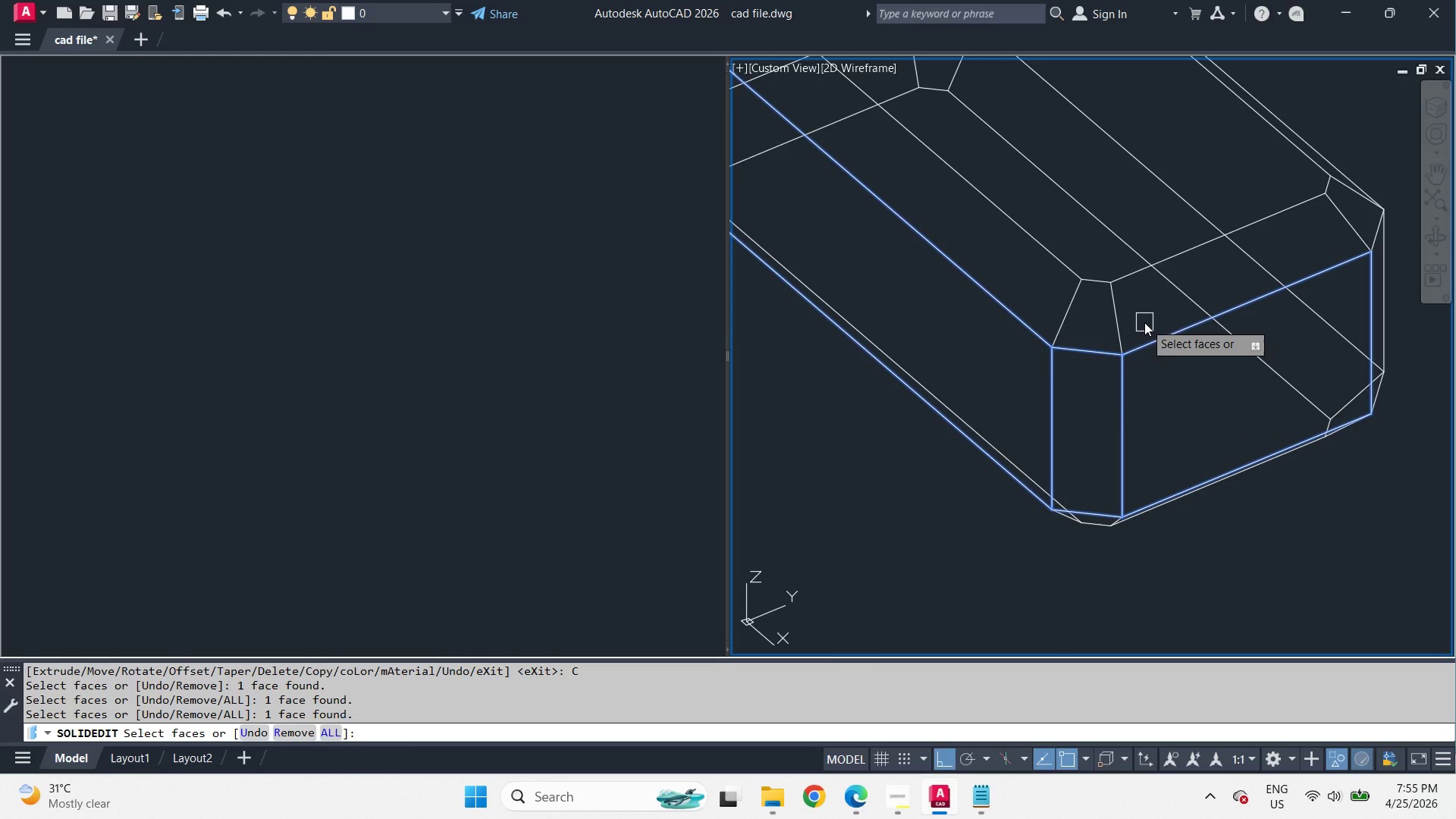 
left_click([1144, 318])
 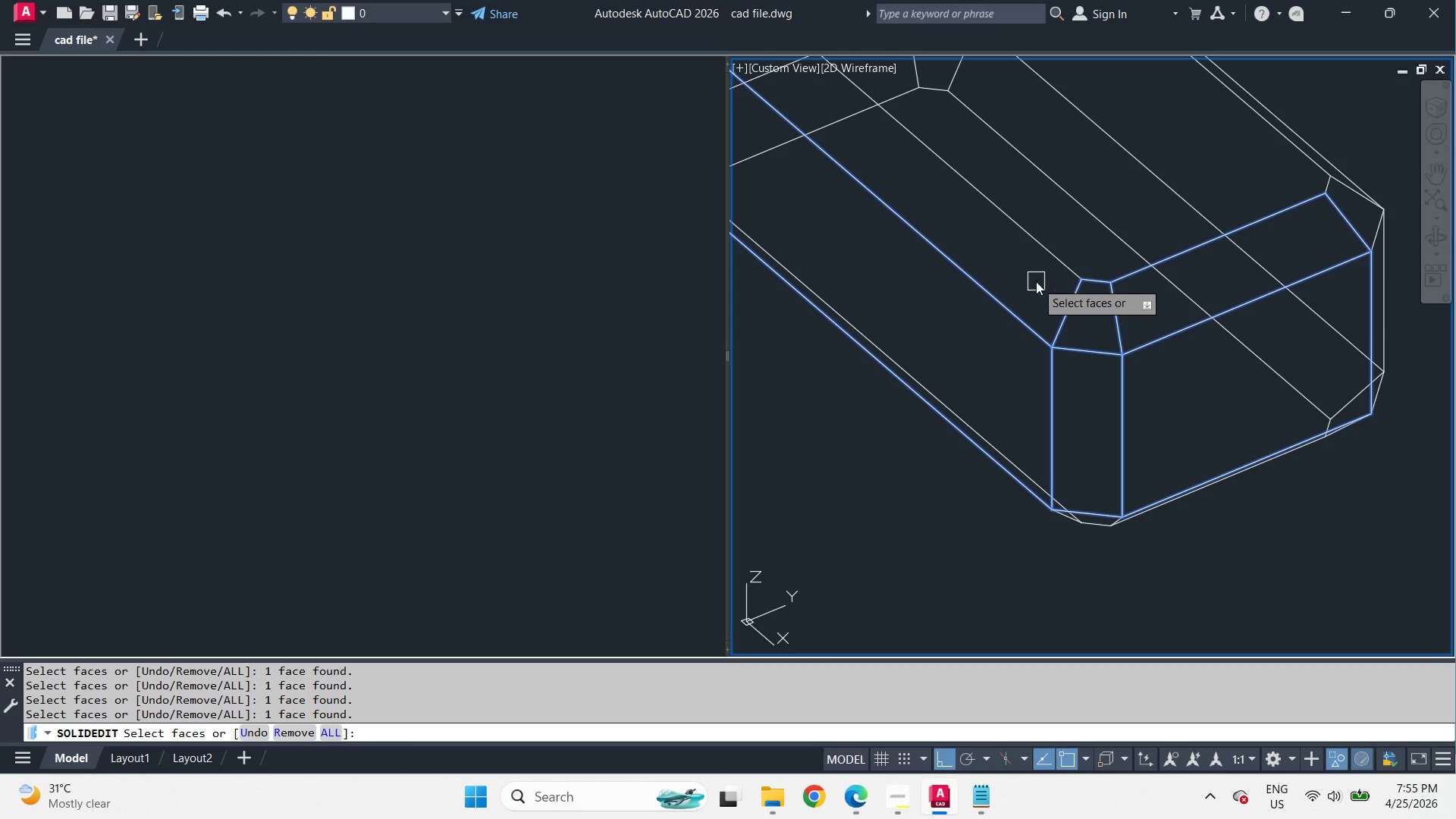 
left_click([1034, 283])
 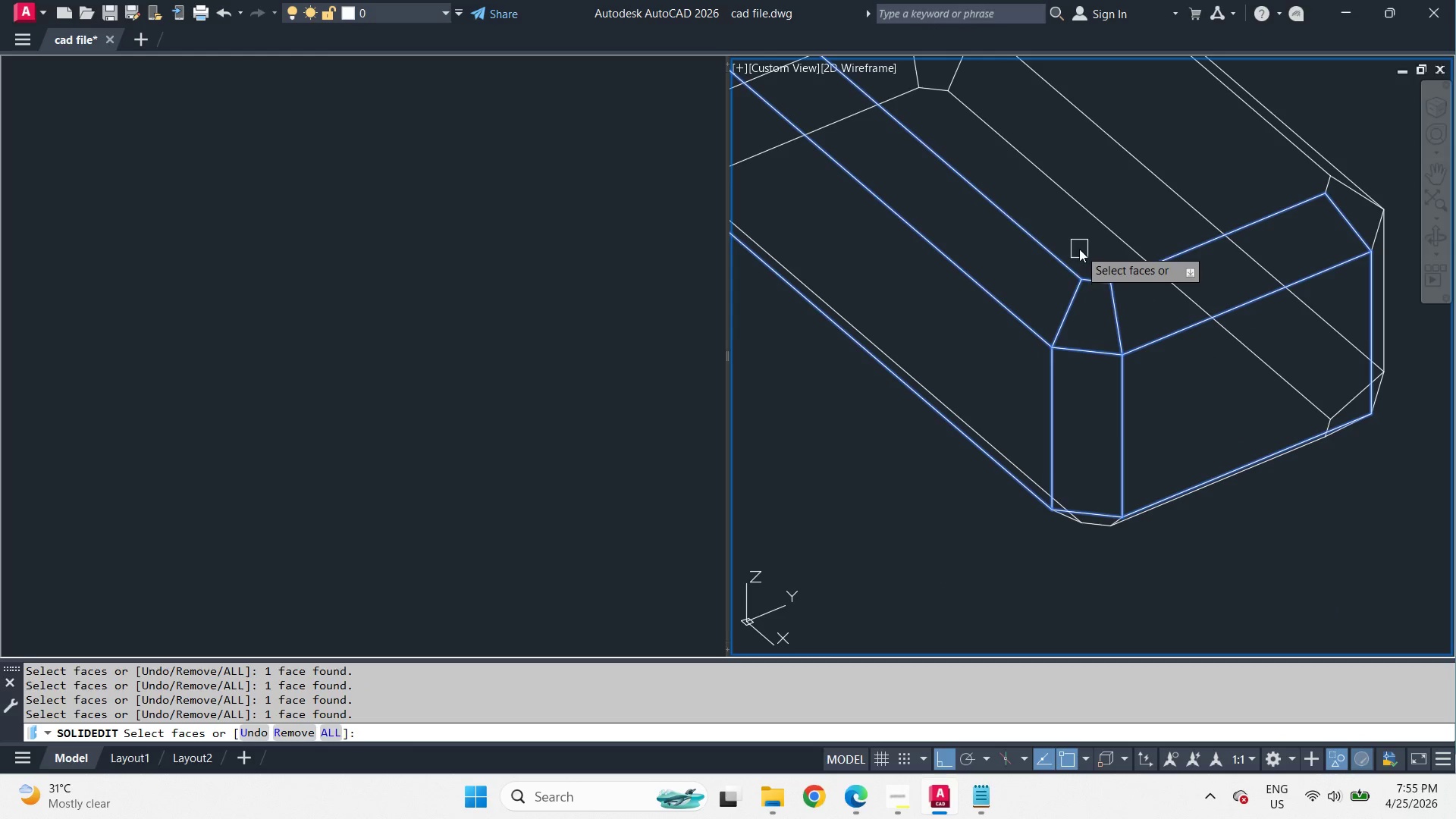 
left_click([1079, 249])
 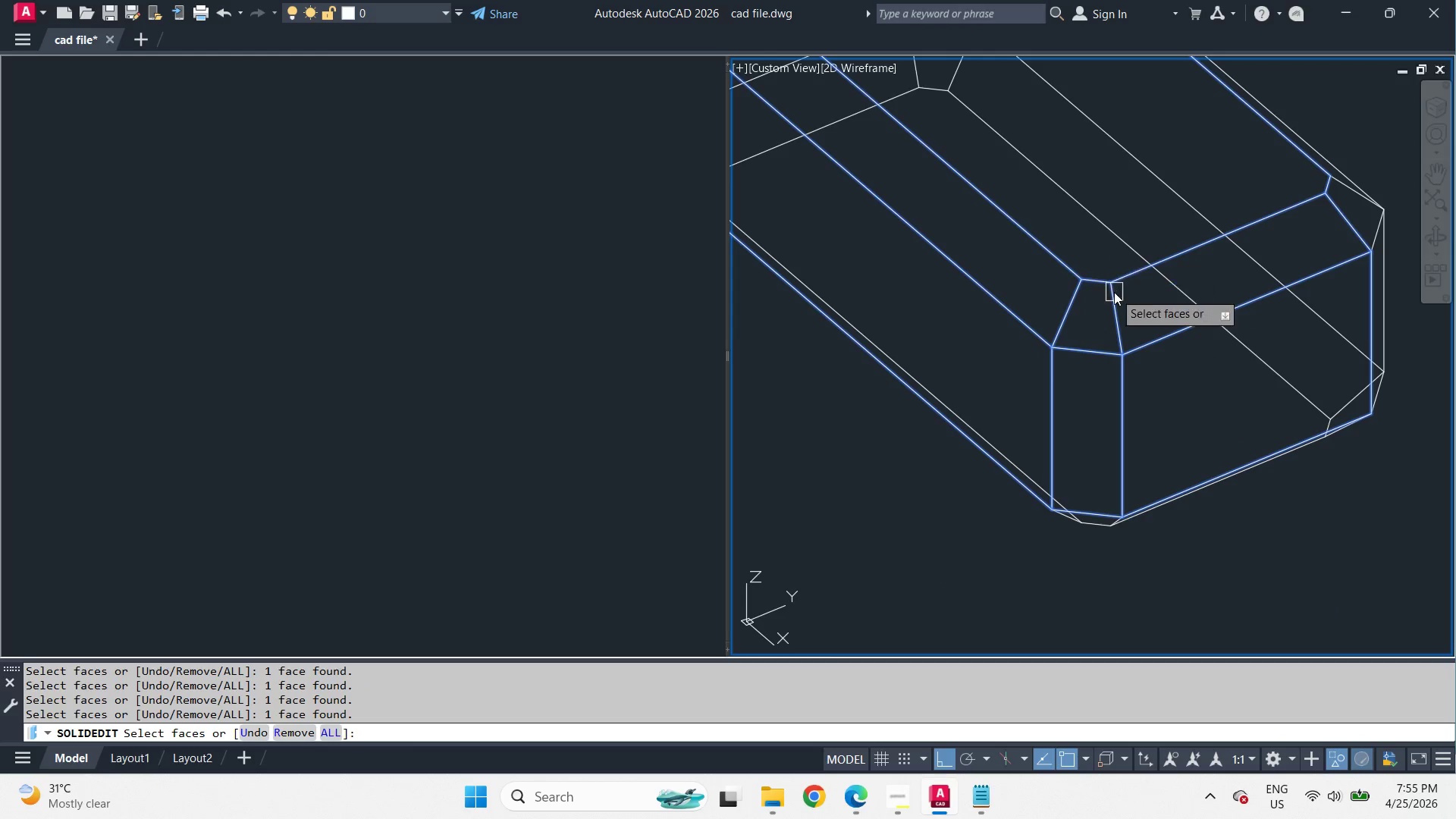 
scroll: coordinate [1181, 306], scroll_direction: down, amount: 2.0
 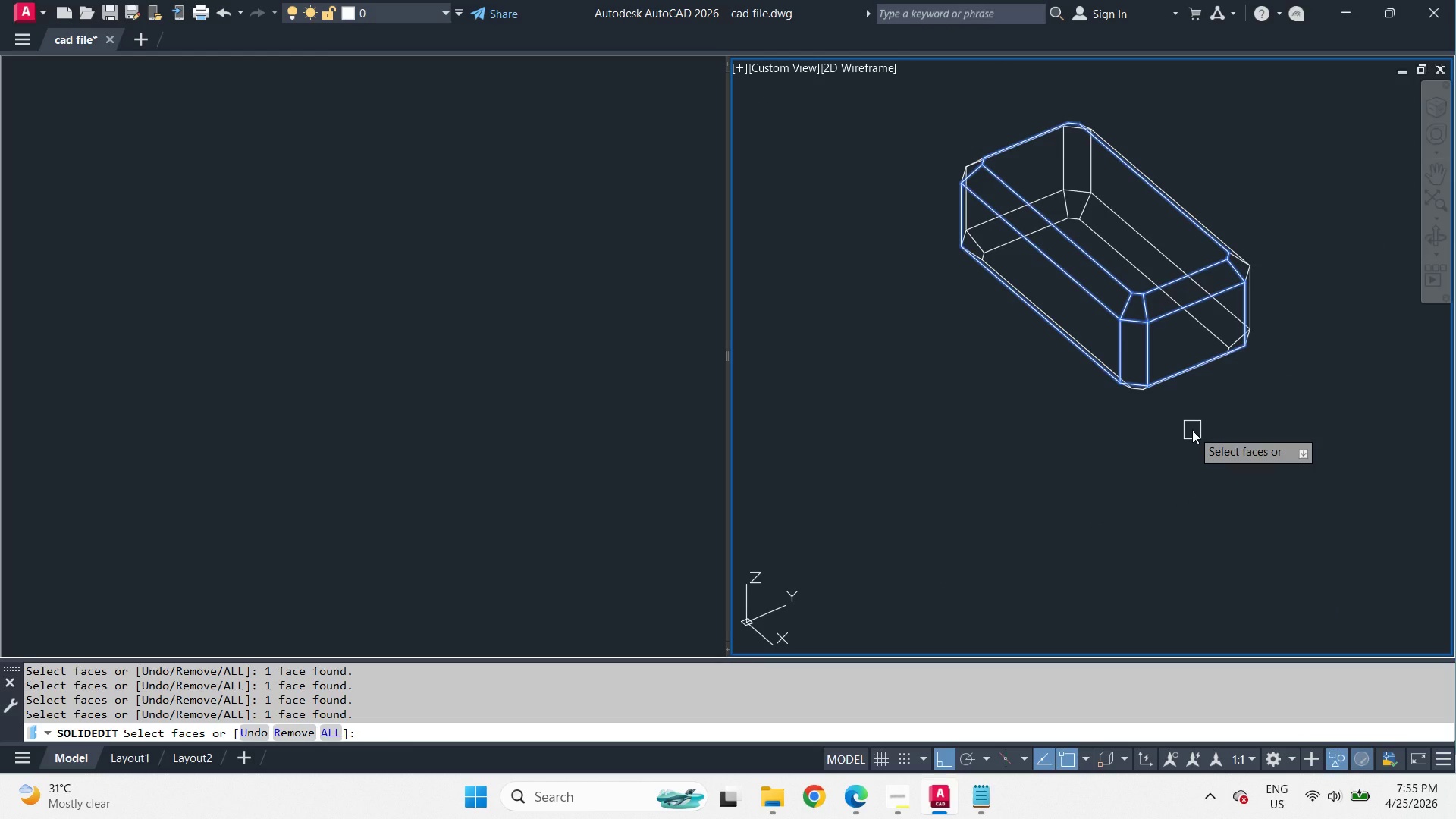 
key(Space)
 